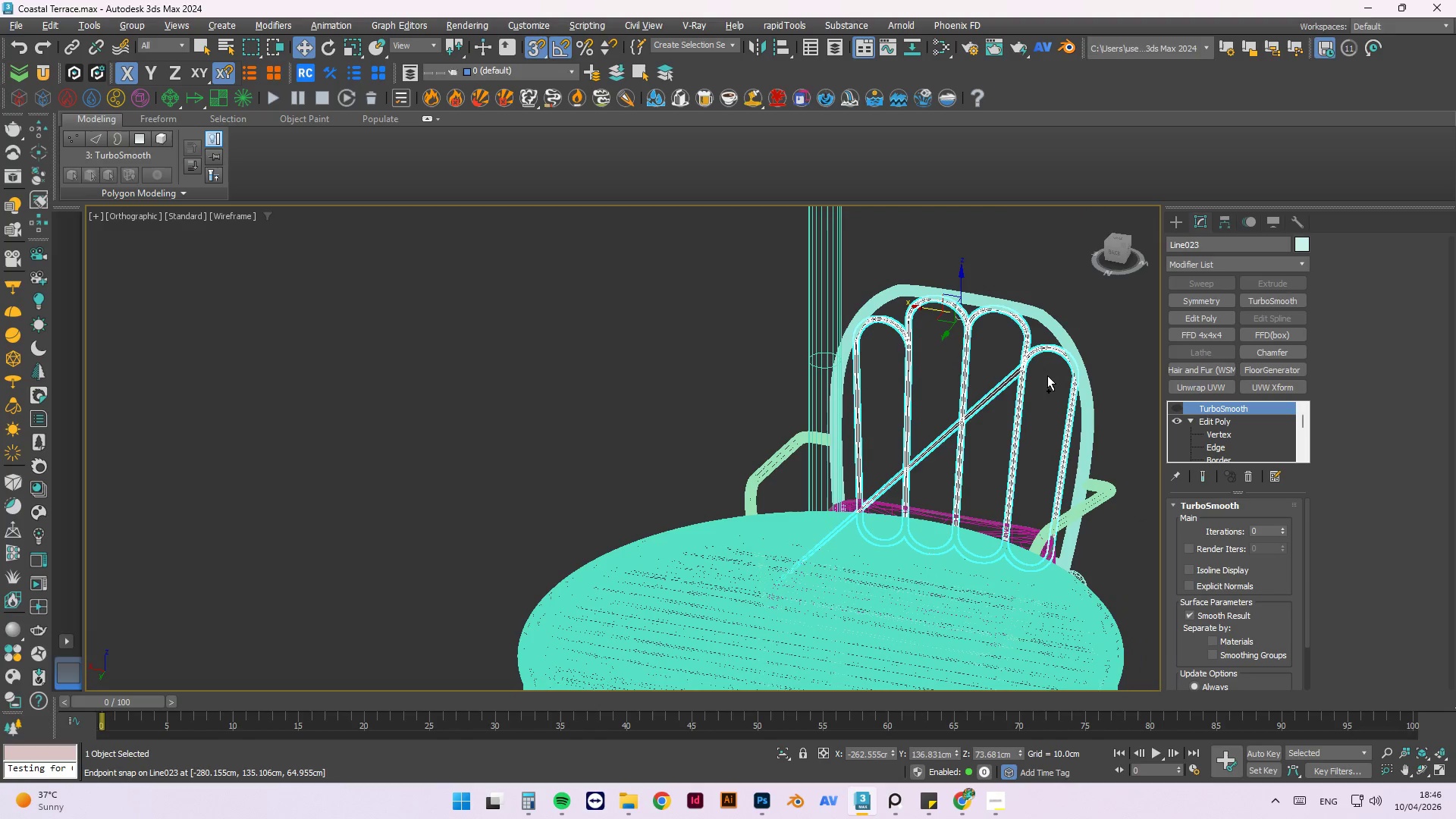 
key(Control+Z)
 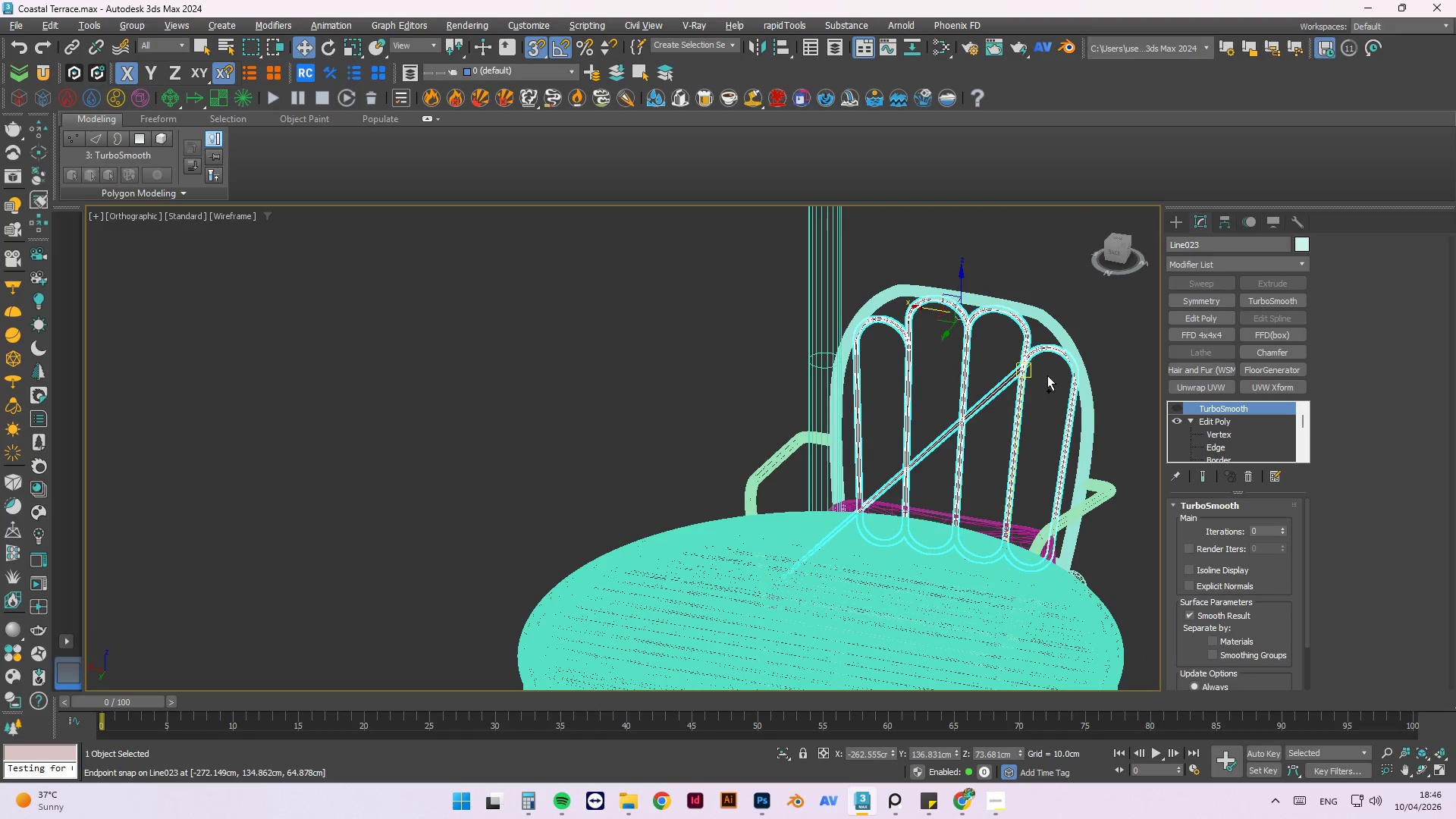 
key(Control+Z)
 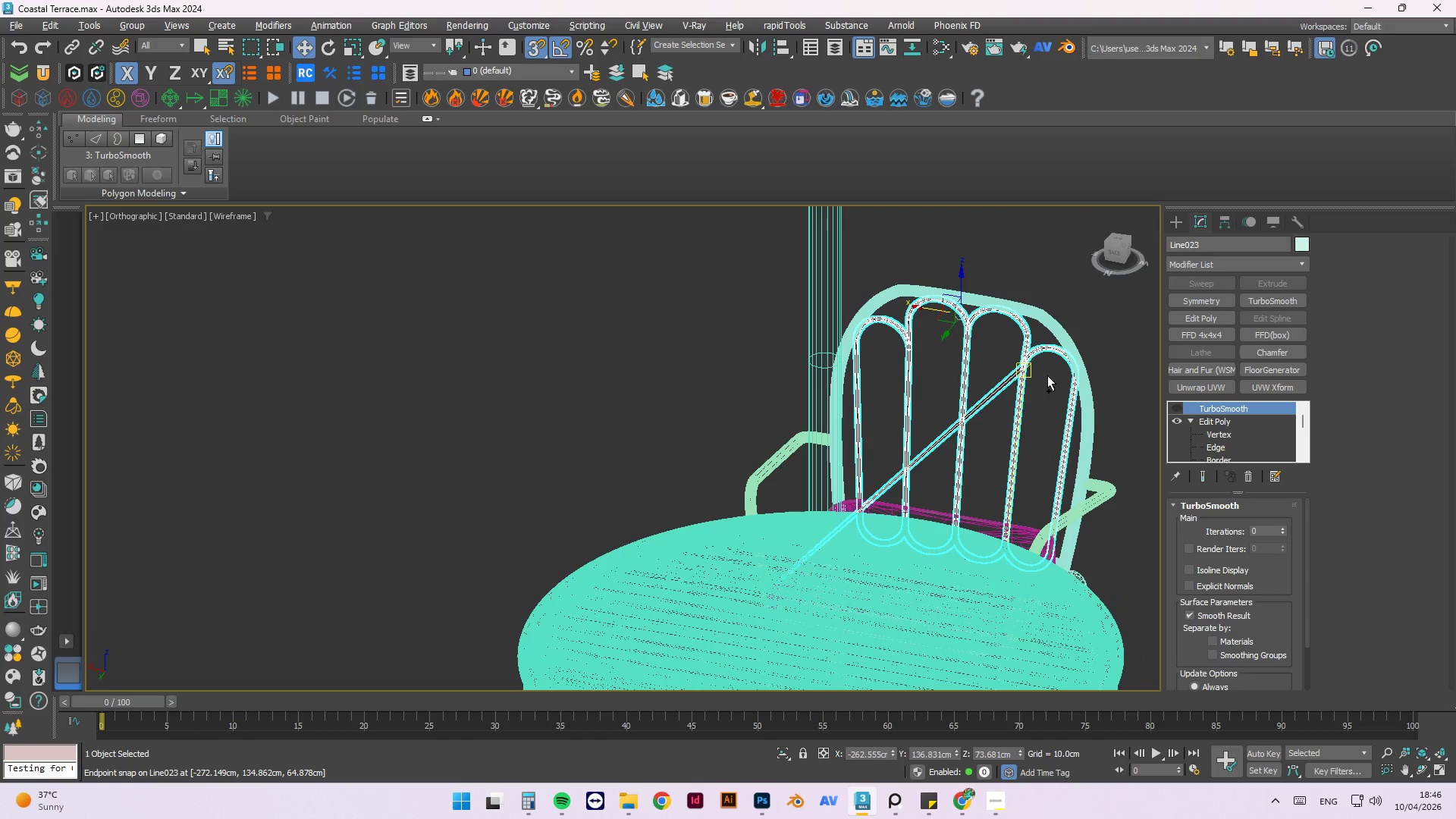 
key(Control+Z)
 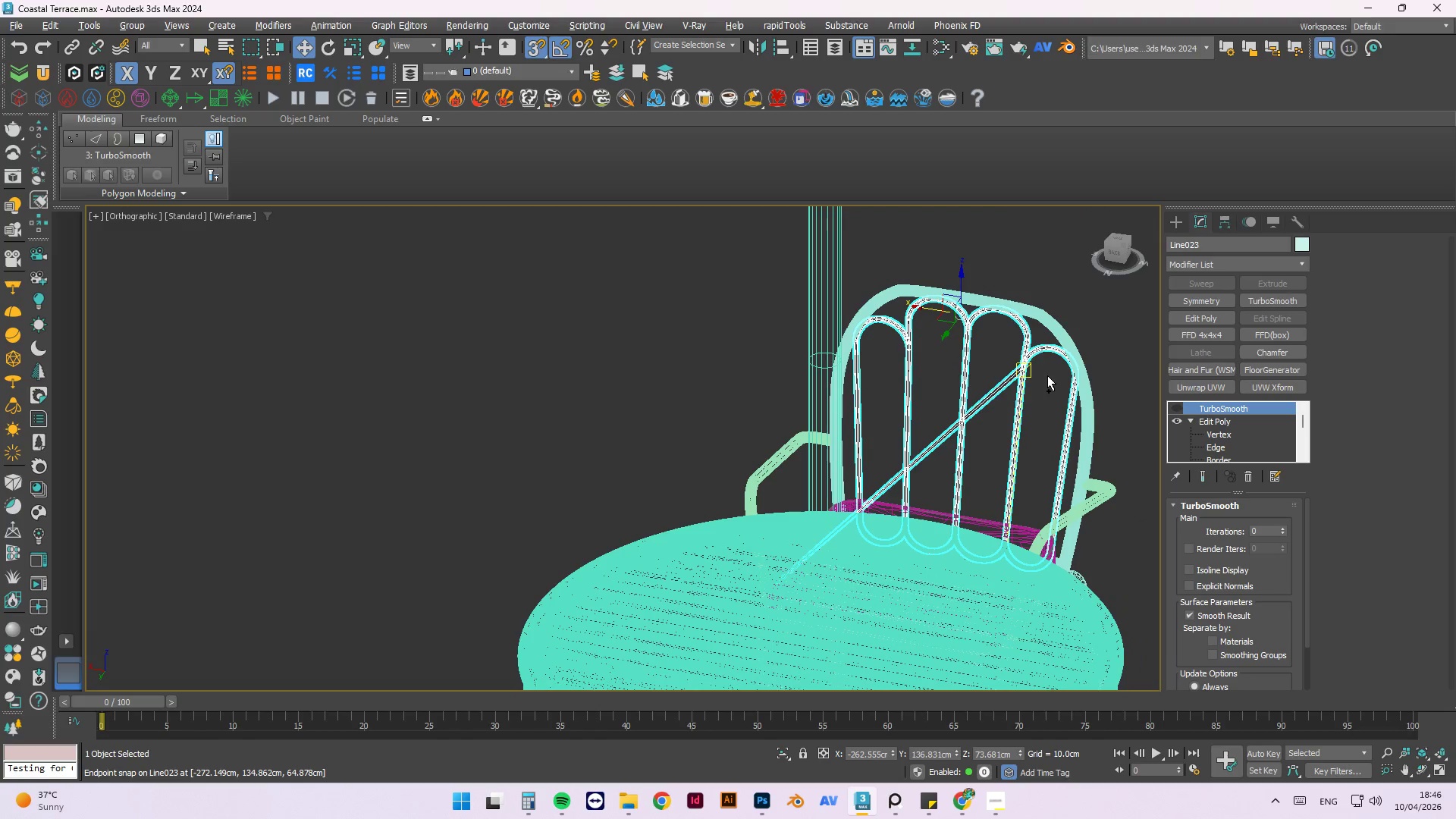 
key(Control+Z)
 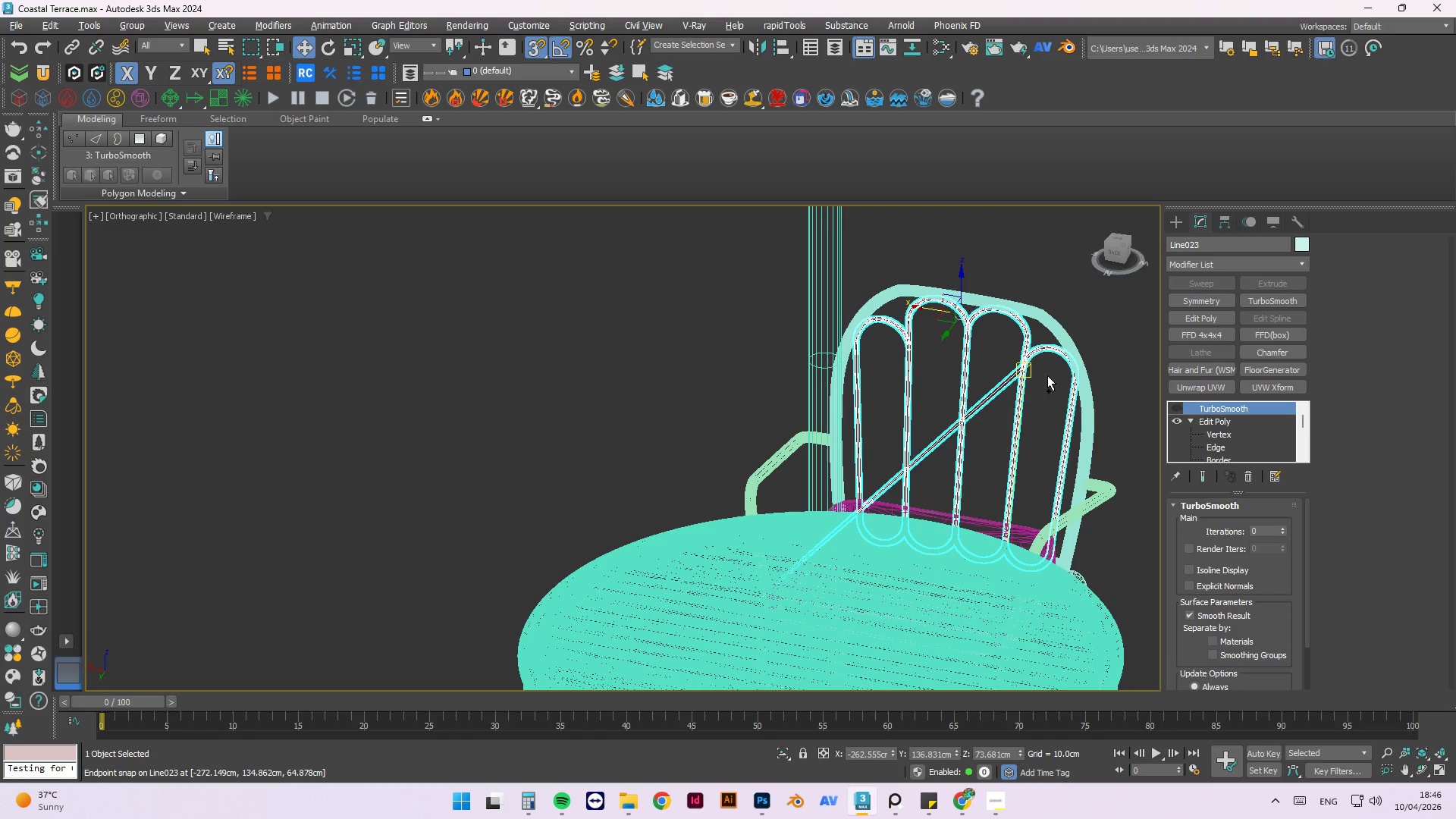 
key(Control+Z)
 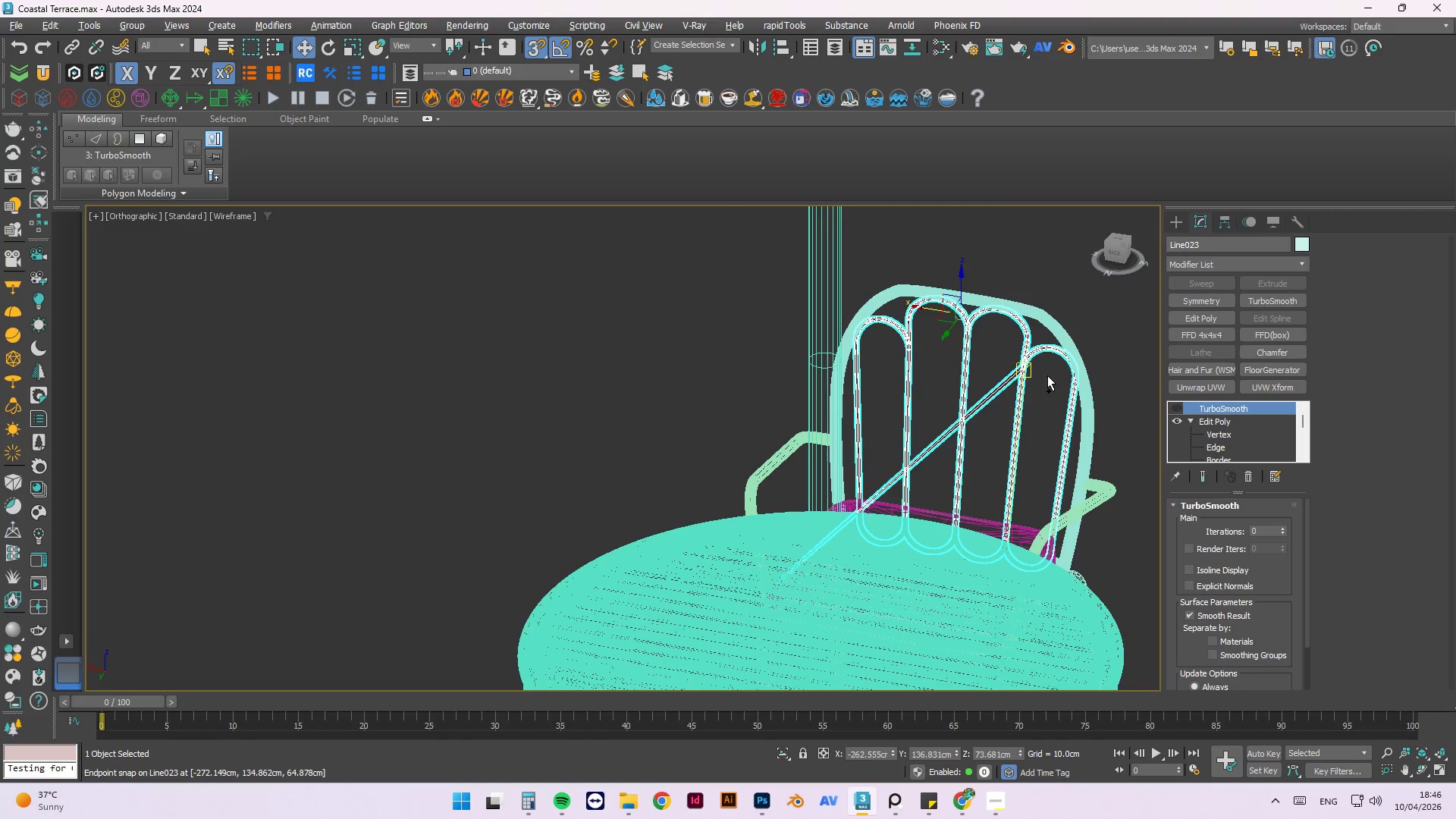 
key(Control+Z)
 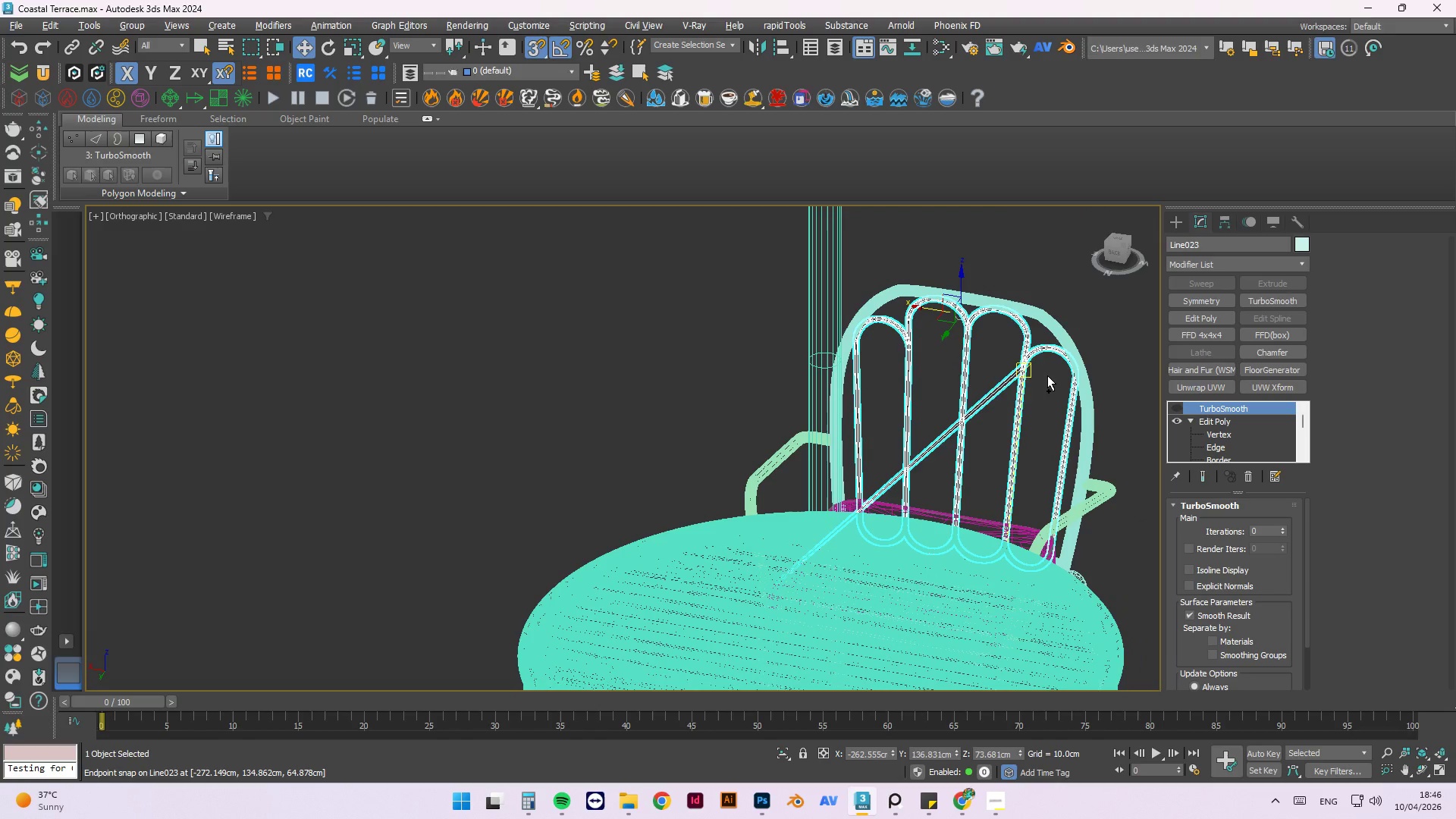 
key(Control+Z)
 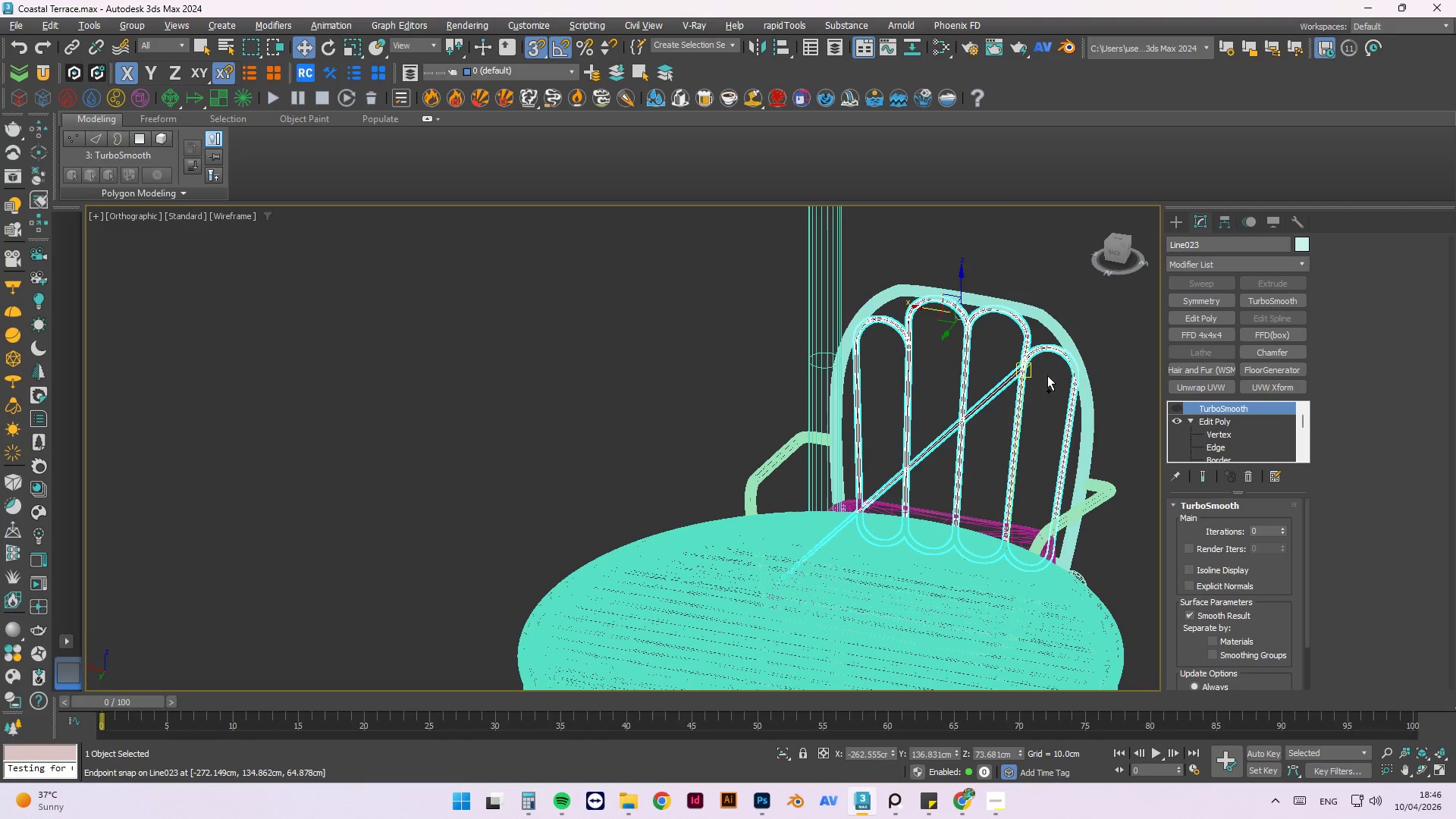 
key(Control+Z)
 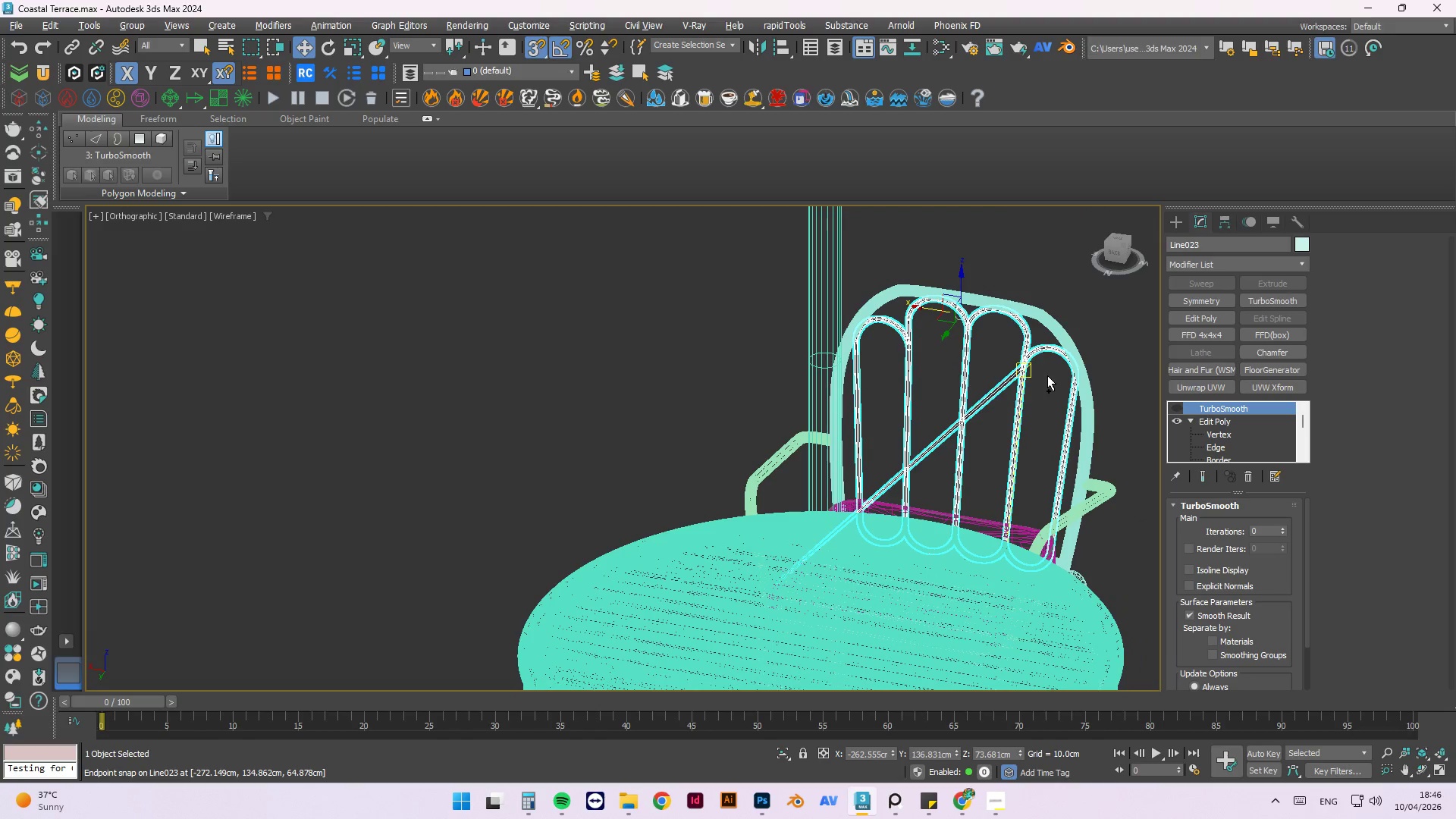 
key(Control+Z)
 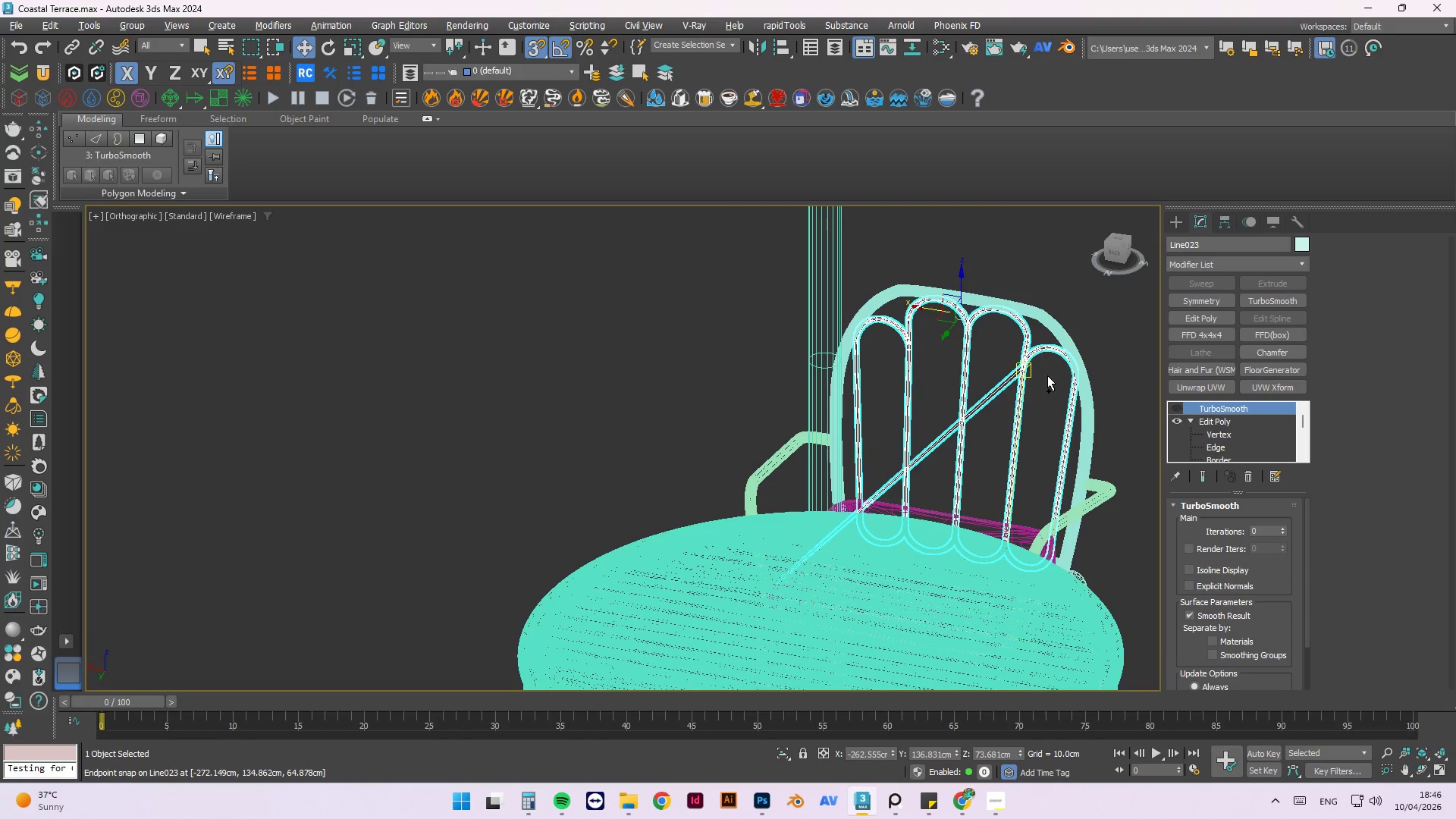 
key(Control+Z)
 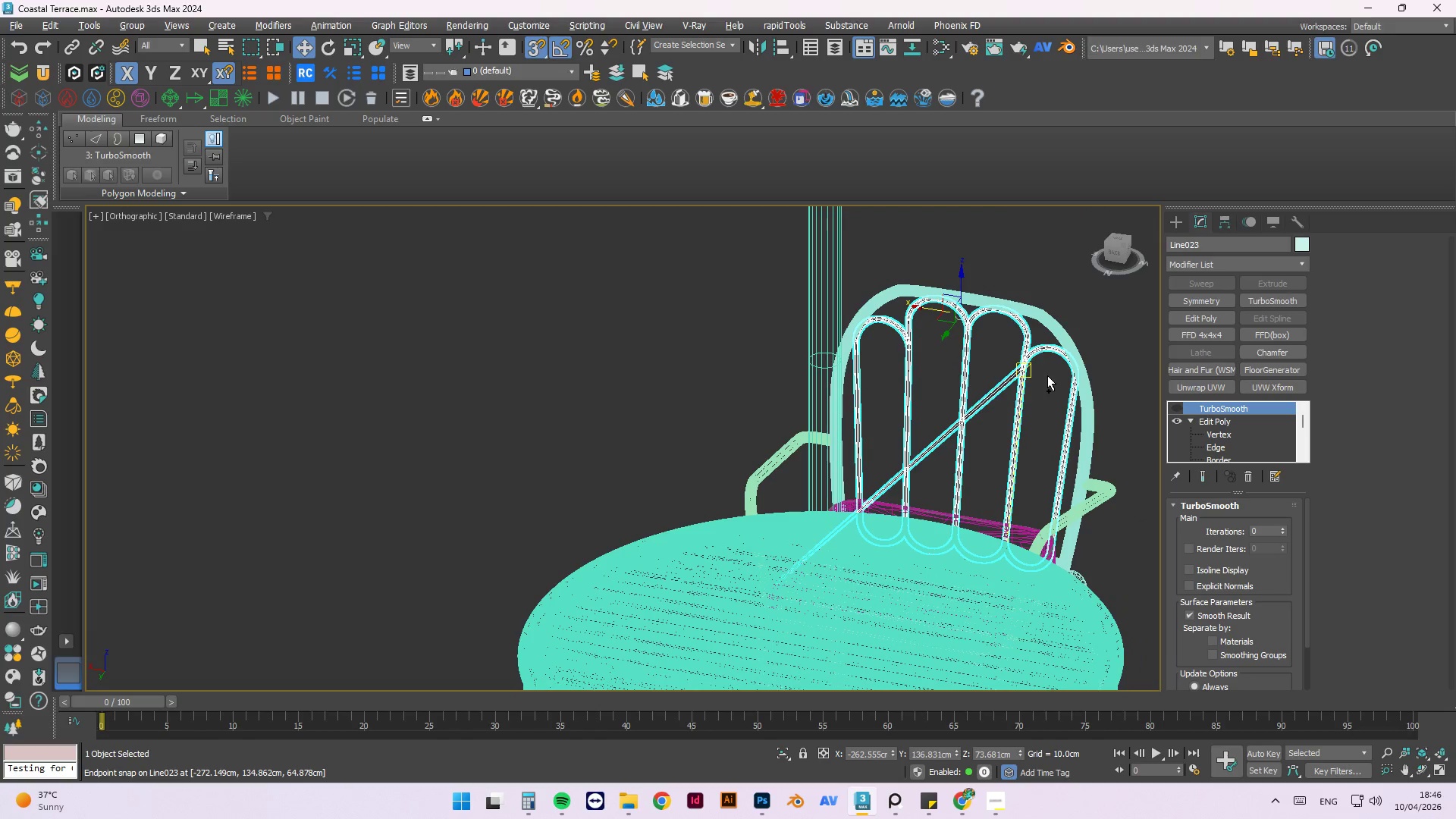 
key(Control+Z)
 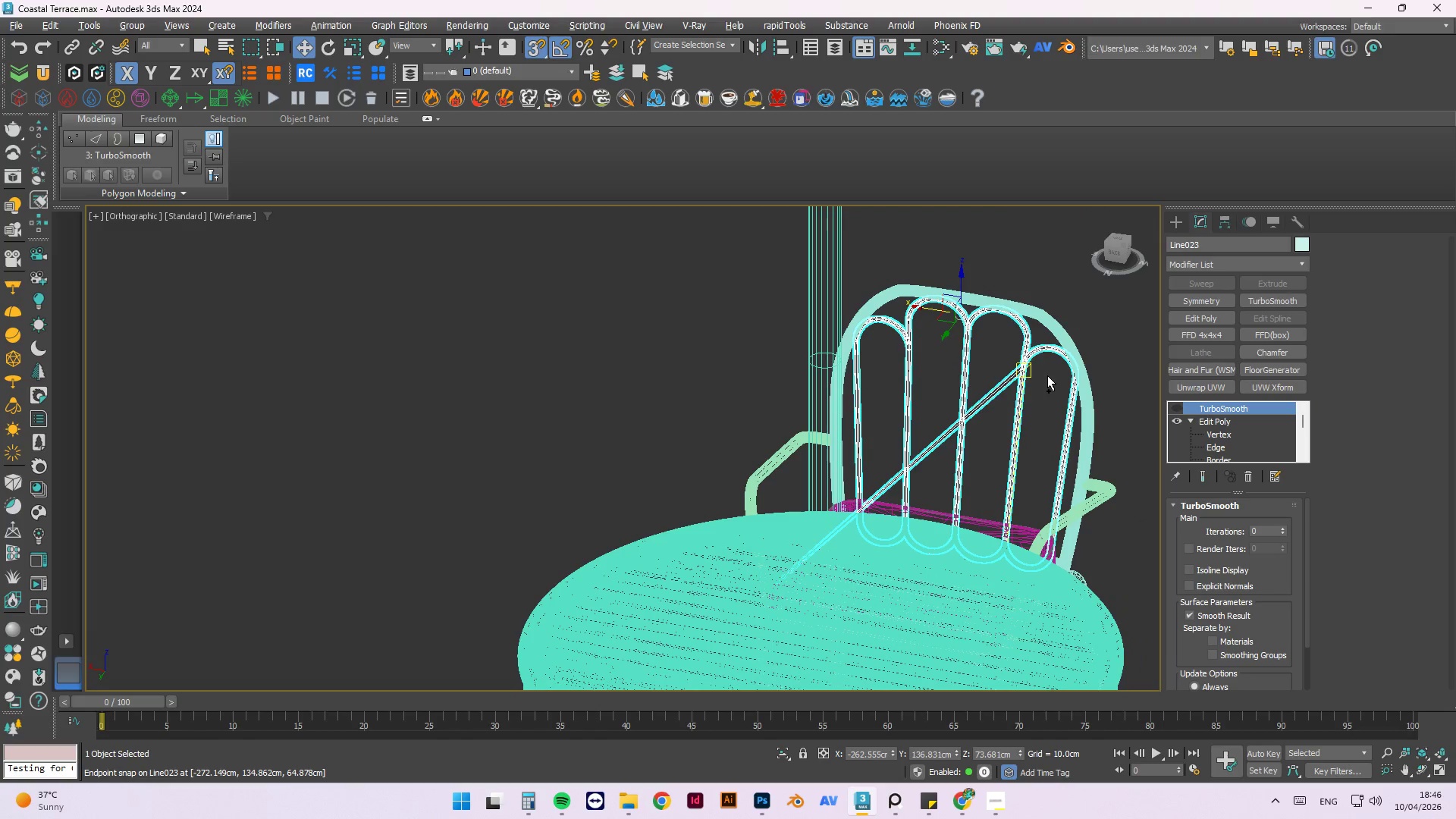 
key(Control+Z)
 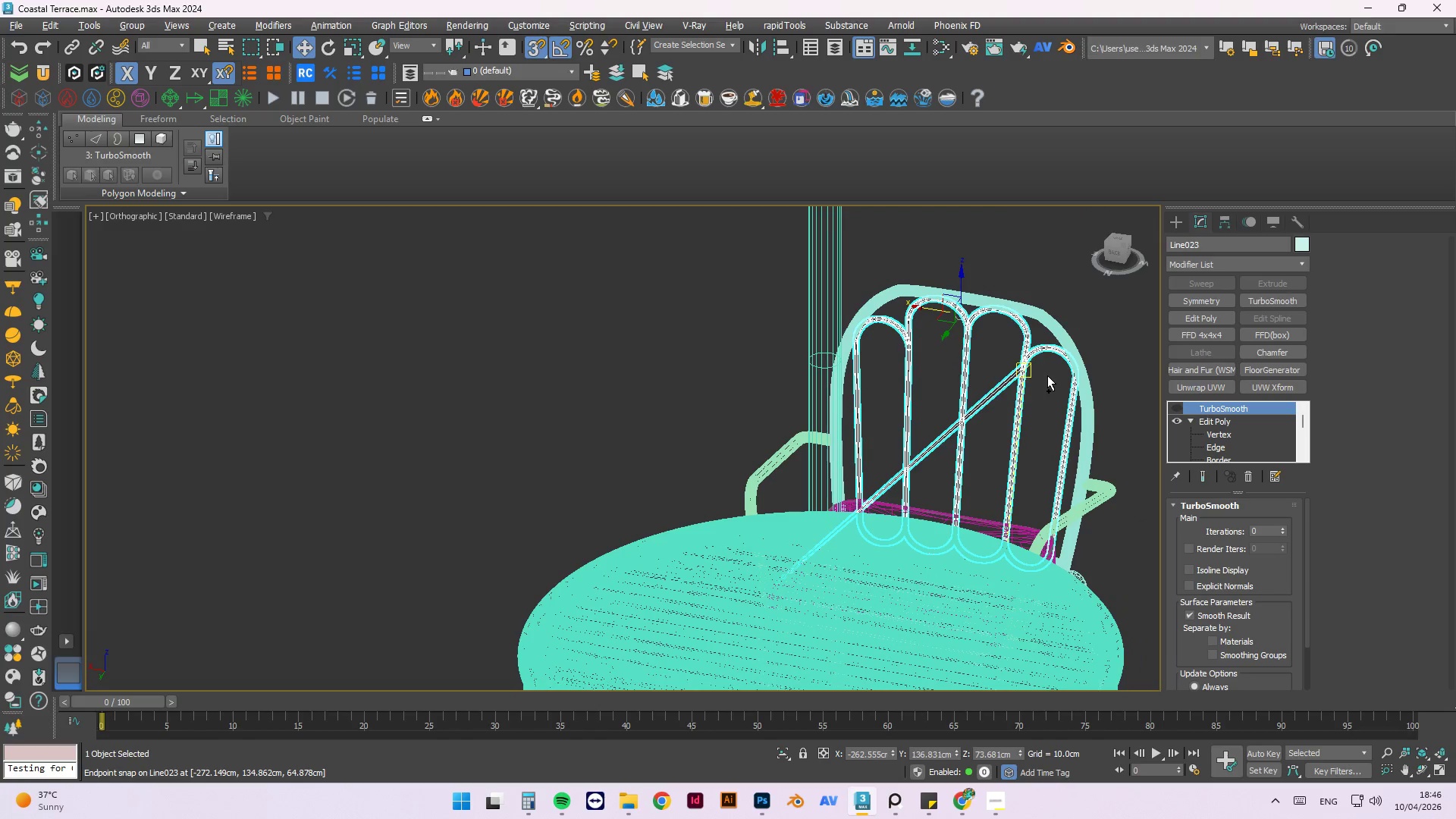 
key(Control+Z)
 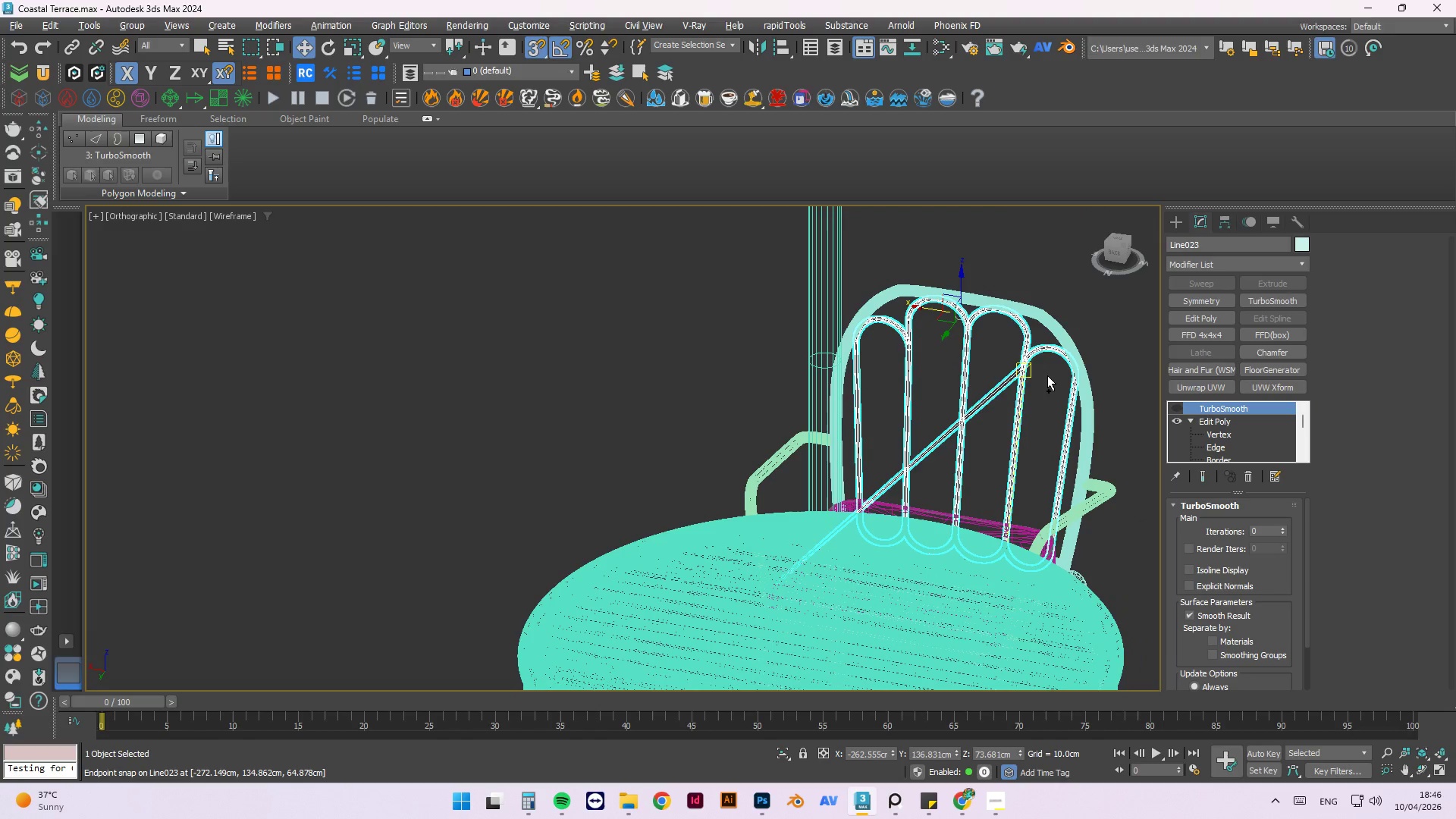 
key(Control+Z)
 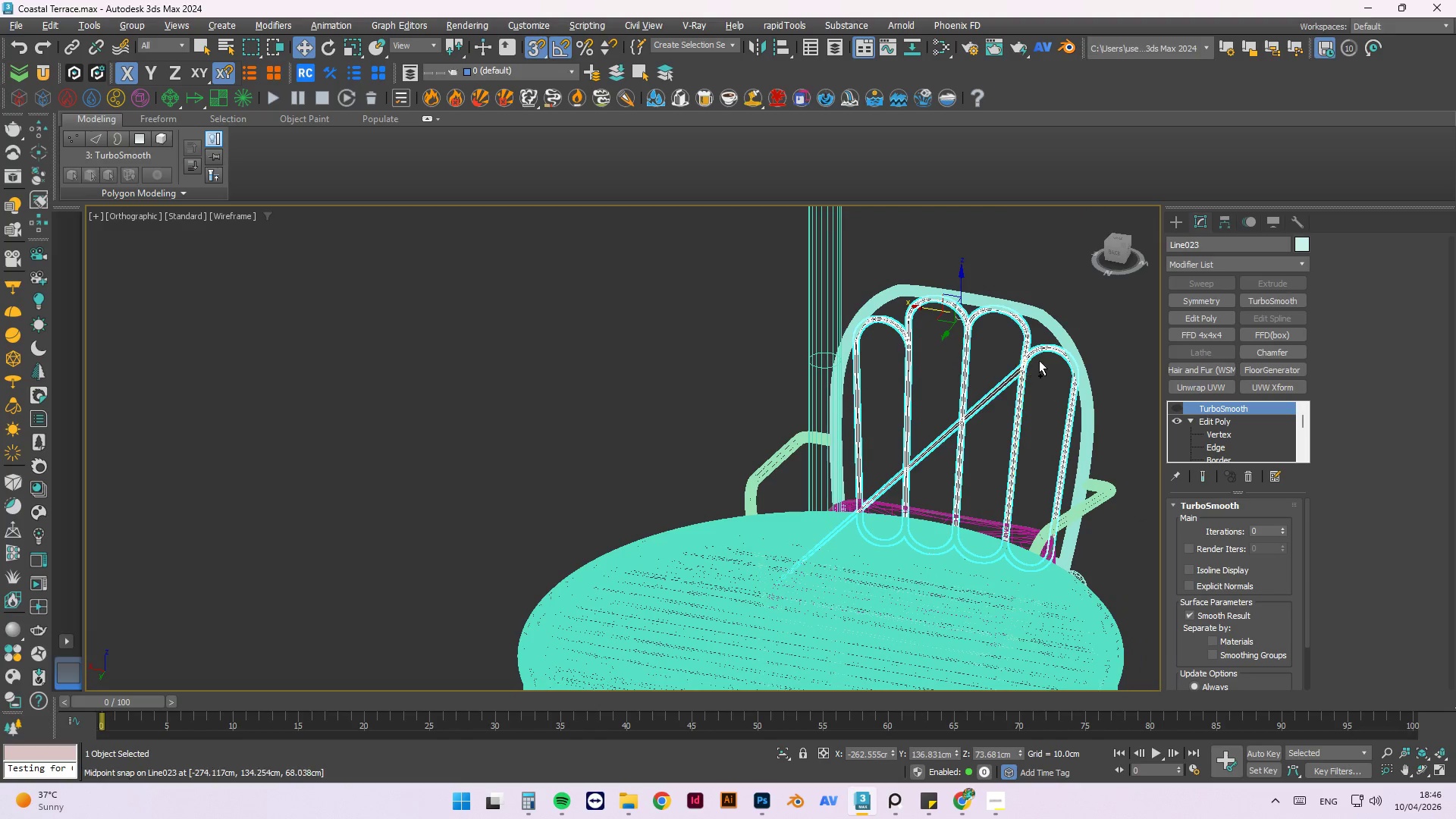 
key(Control+Z)
 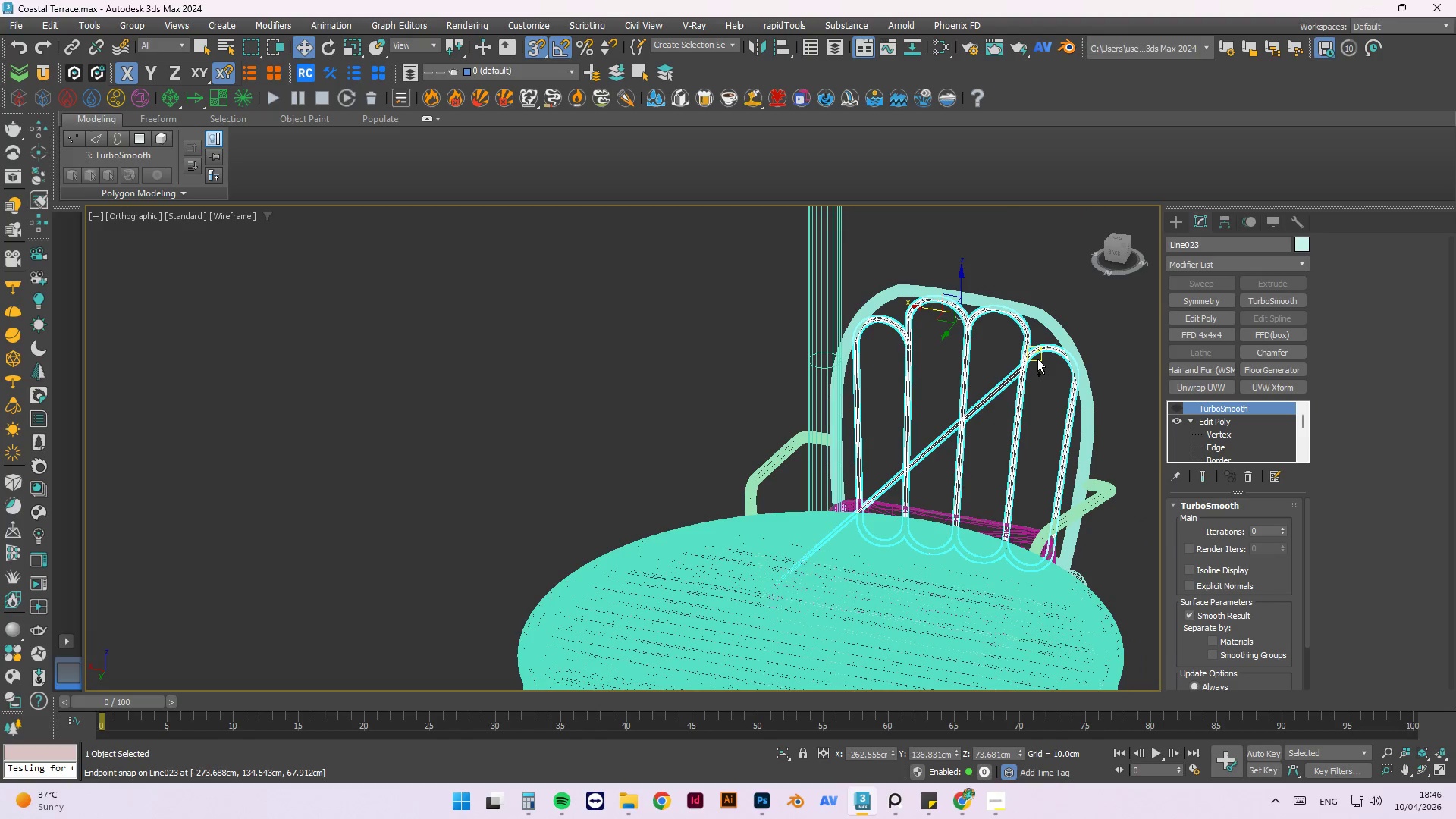 
key(Control+Z)
 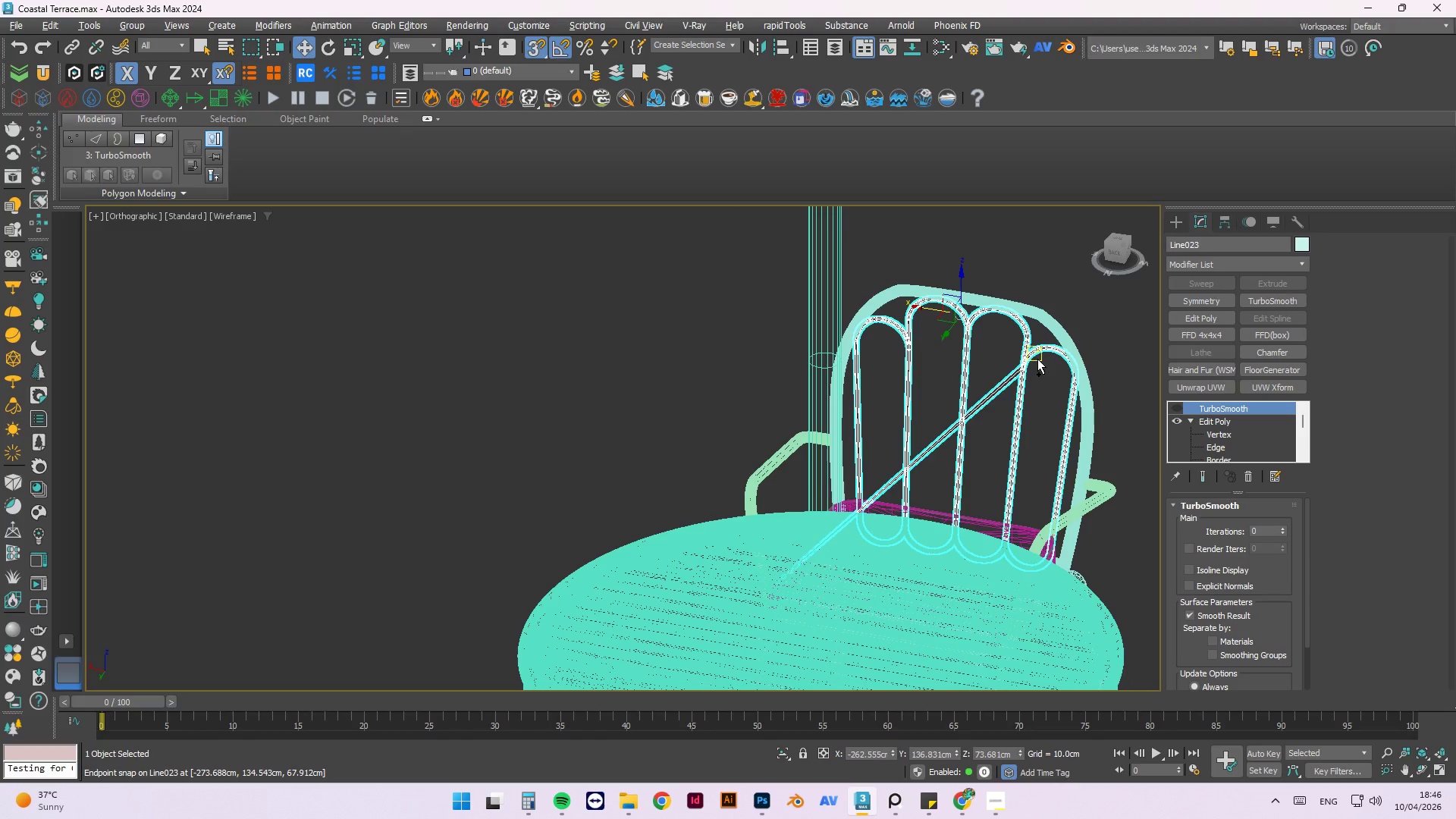 
key(Control+Z)
 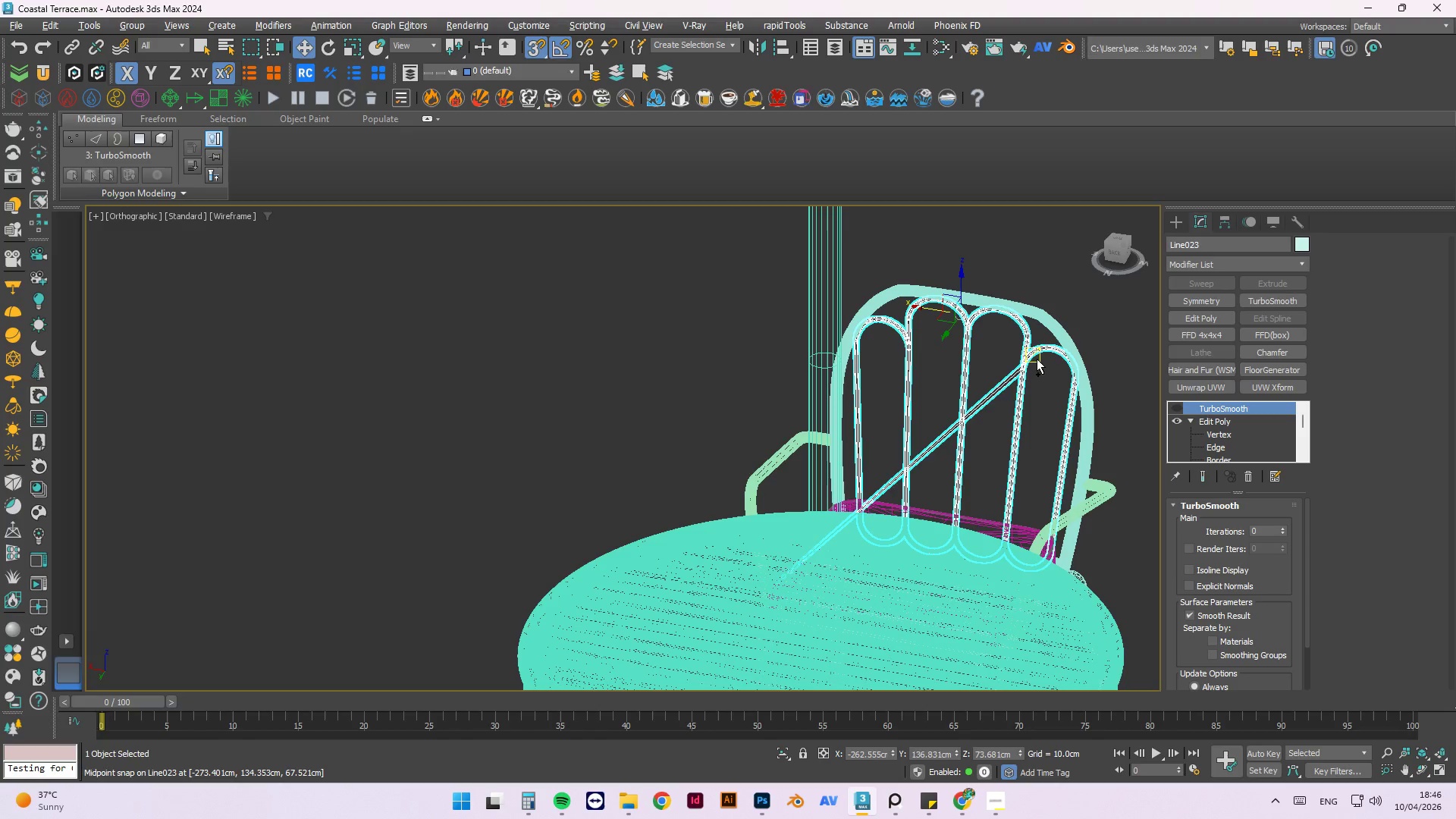 
key(Control+Z)
 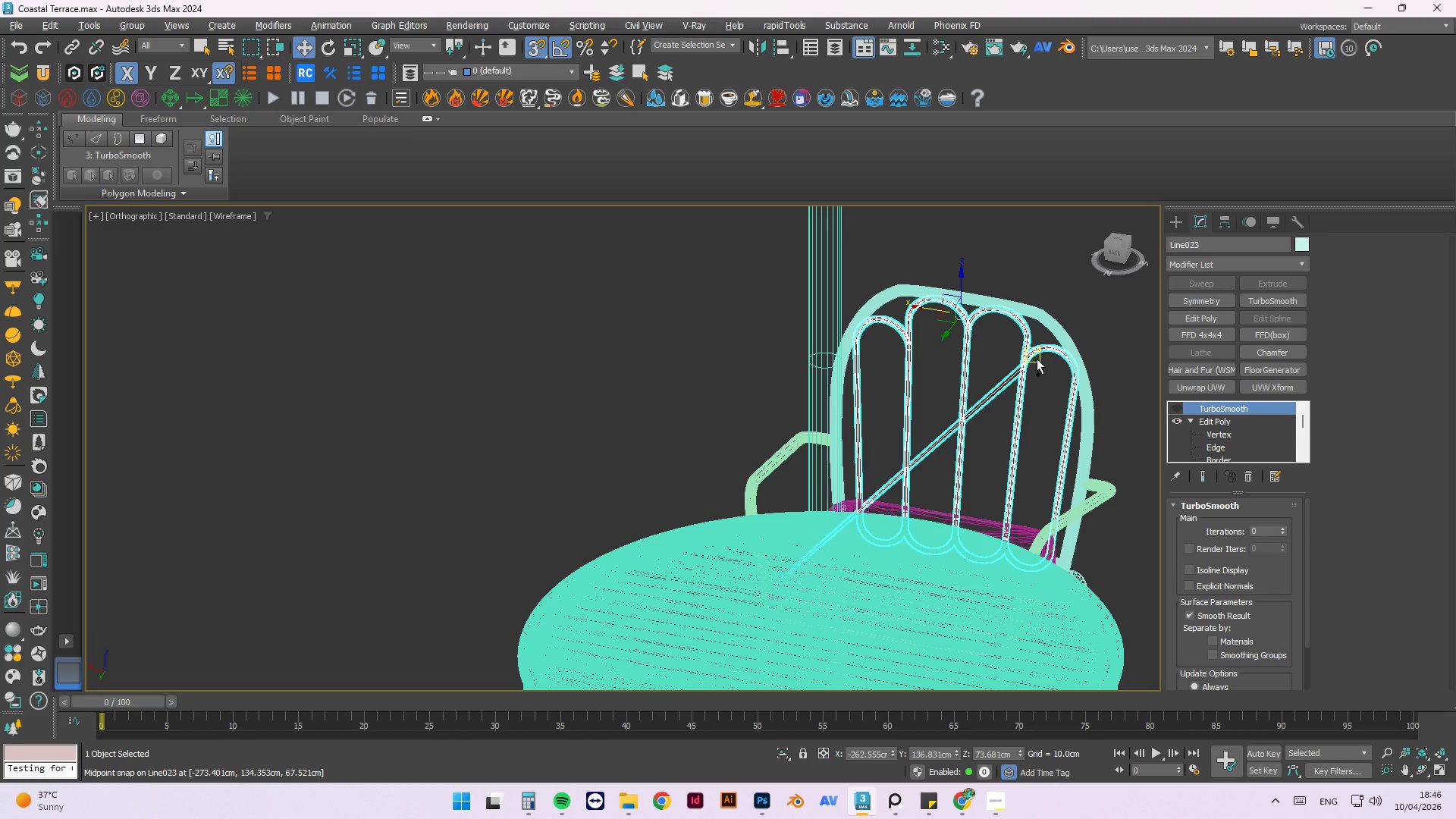 
key(Control+Z)
 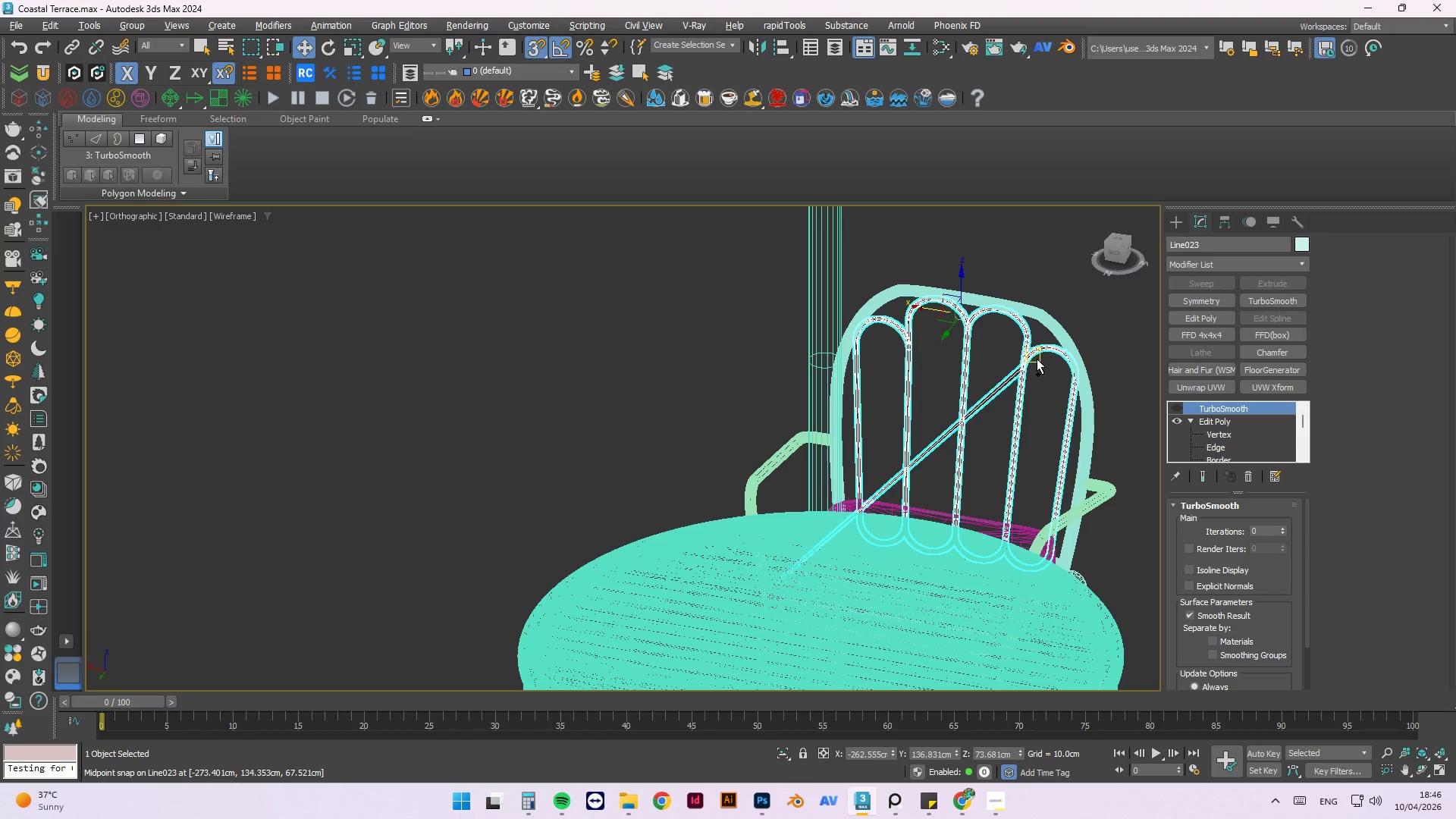 
key(Control+Z)
 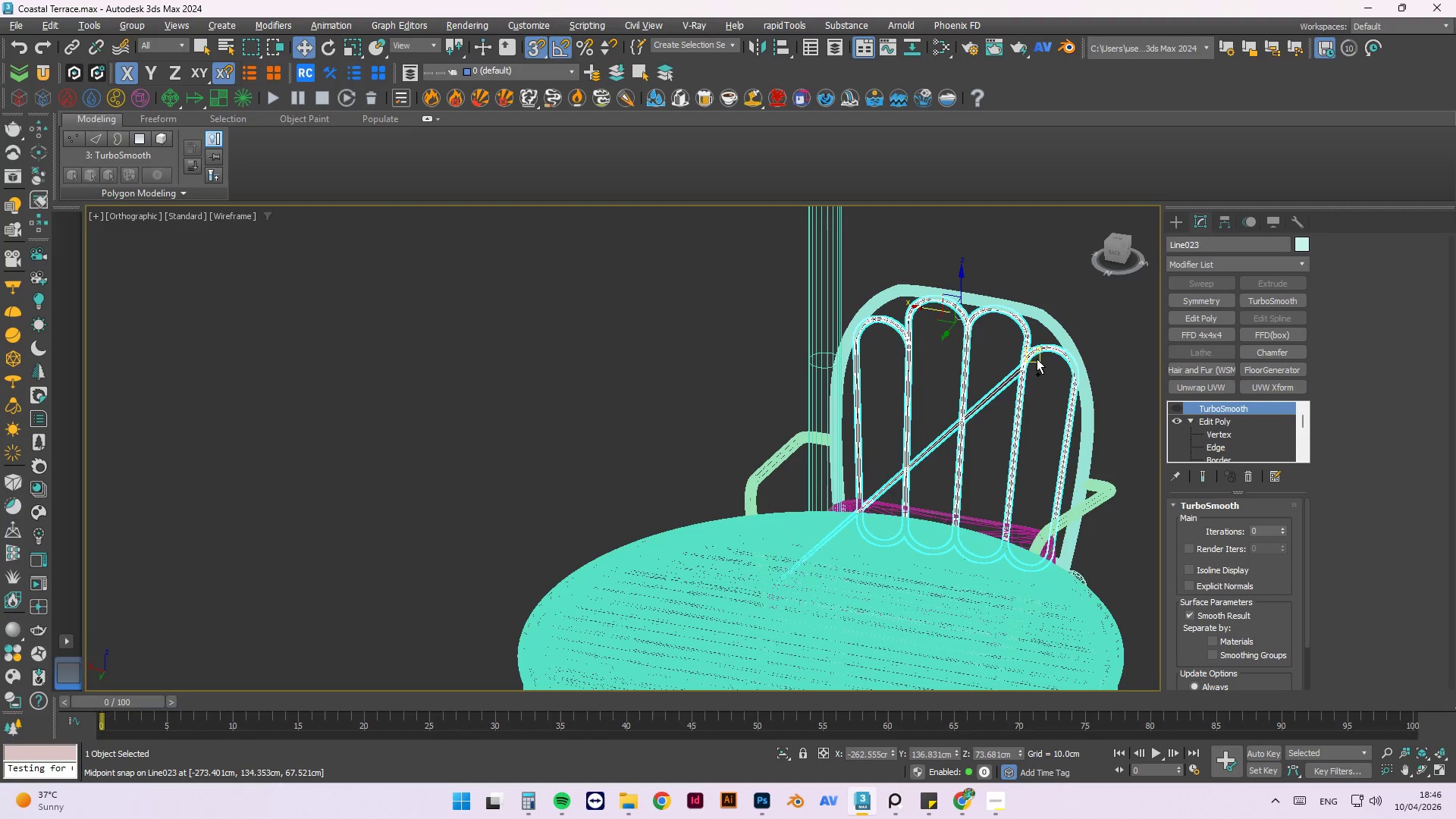 
key(Control+Z)
 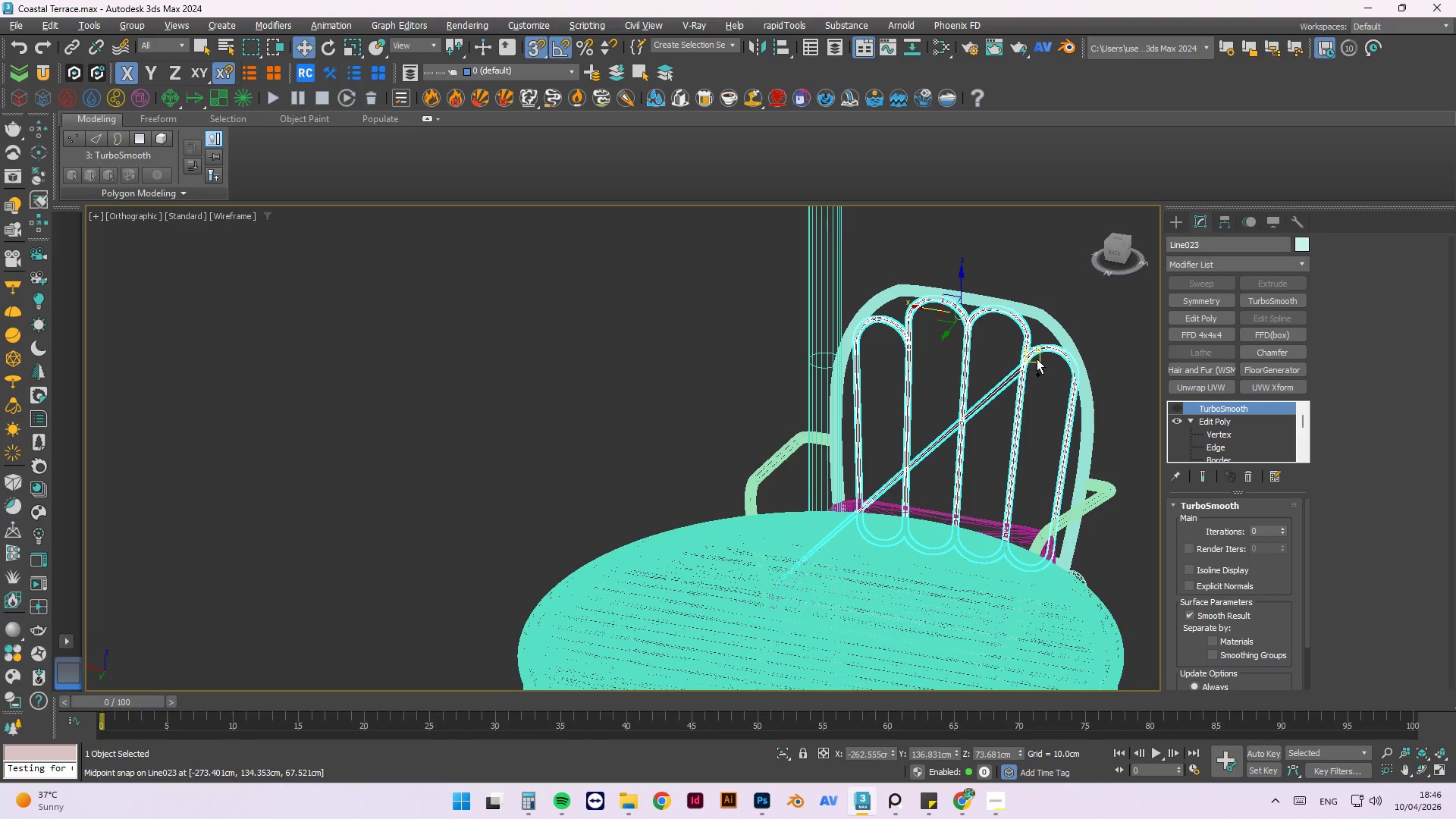 
key(Control+Z)
 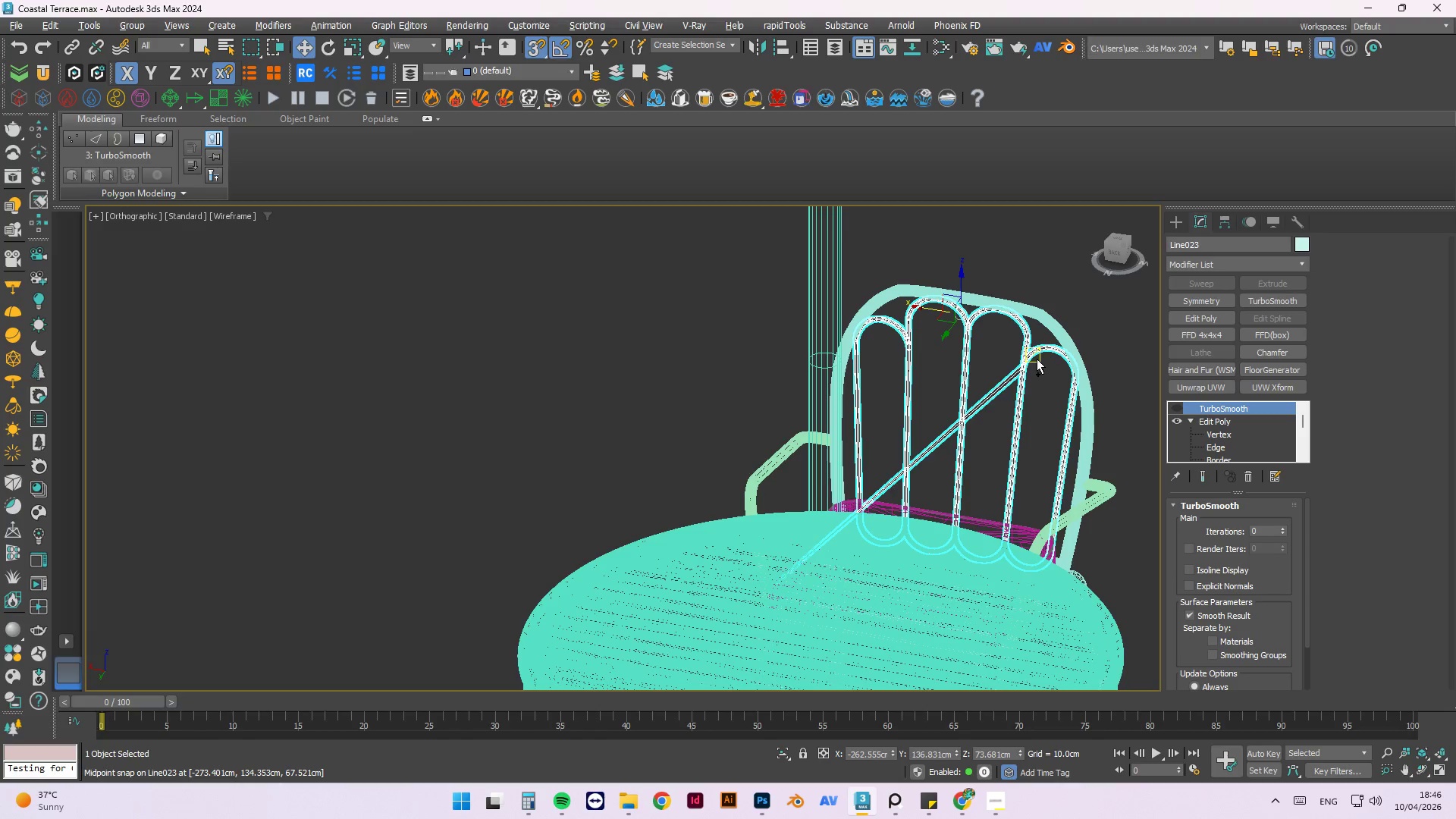 
key(Control+Z)
 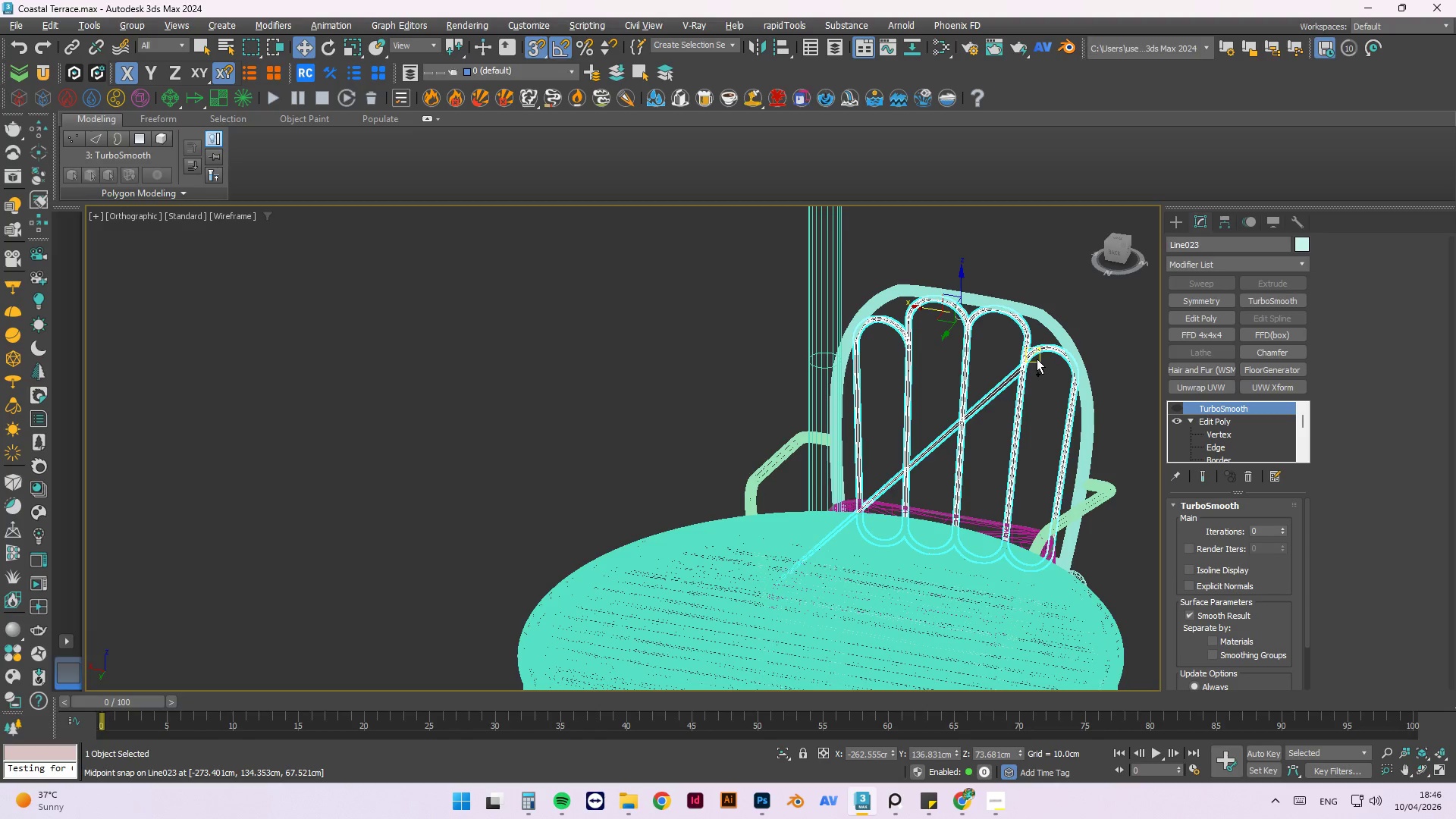 
key(Control+Z)
 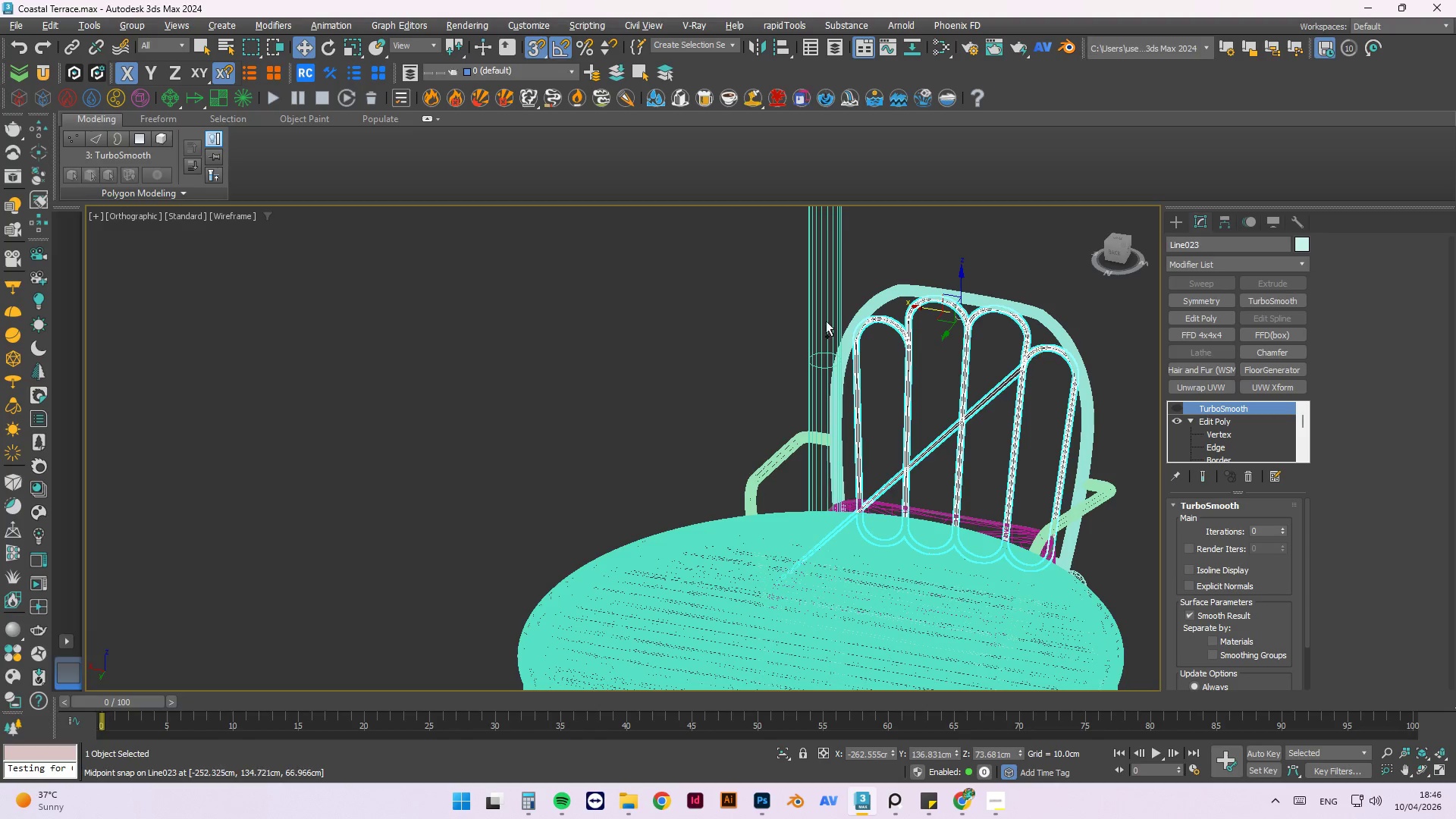 
key(Control+Z)
 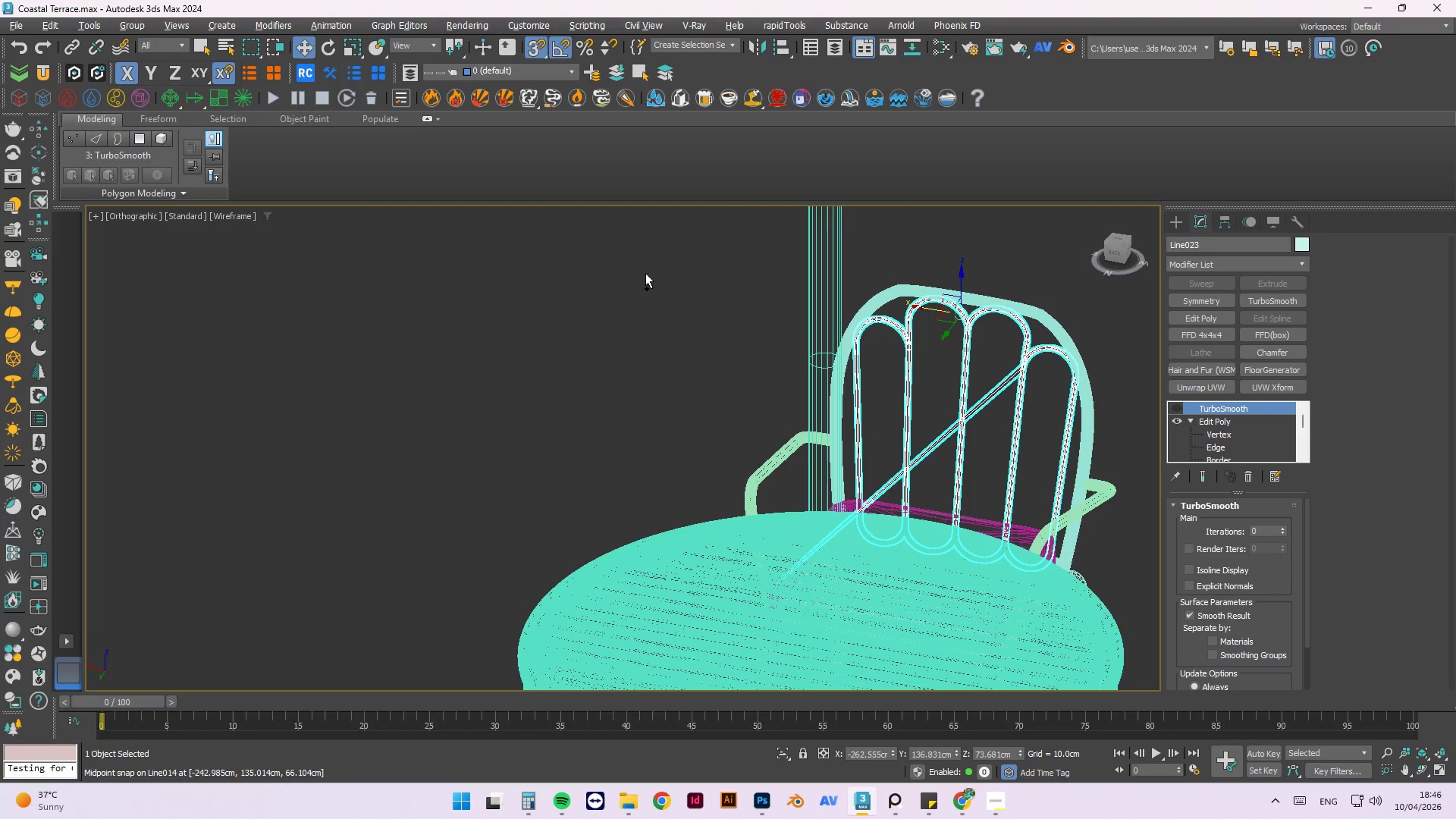 
key(Control+Z)
 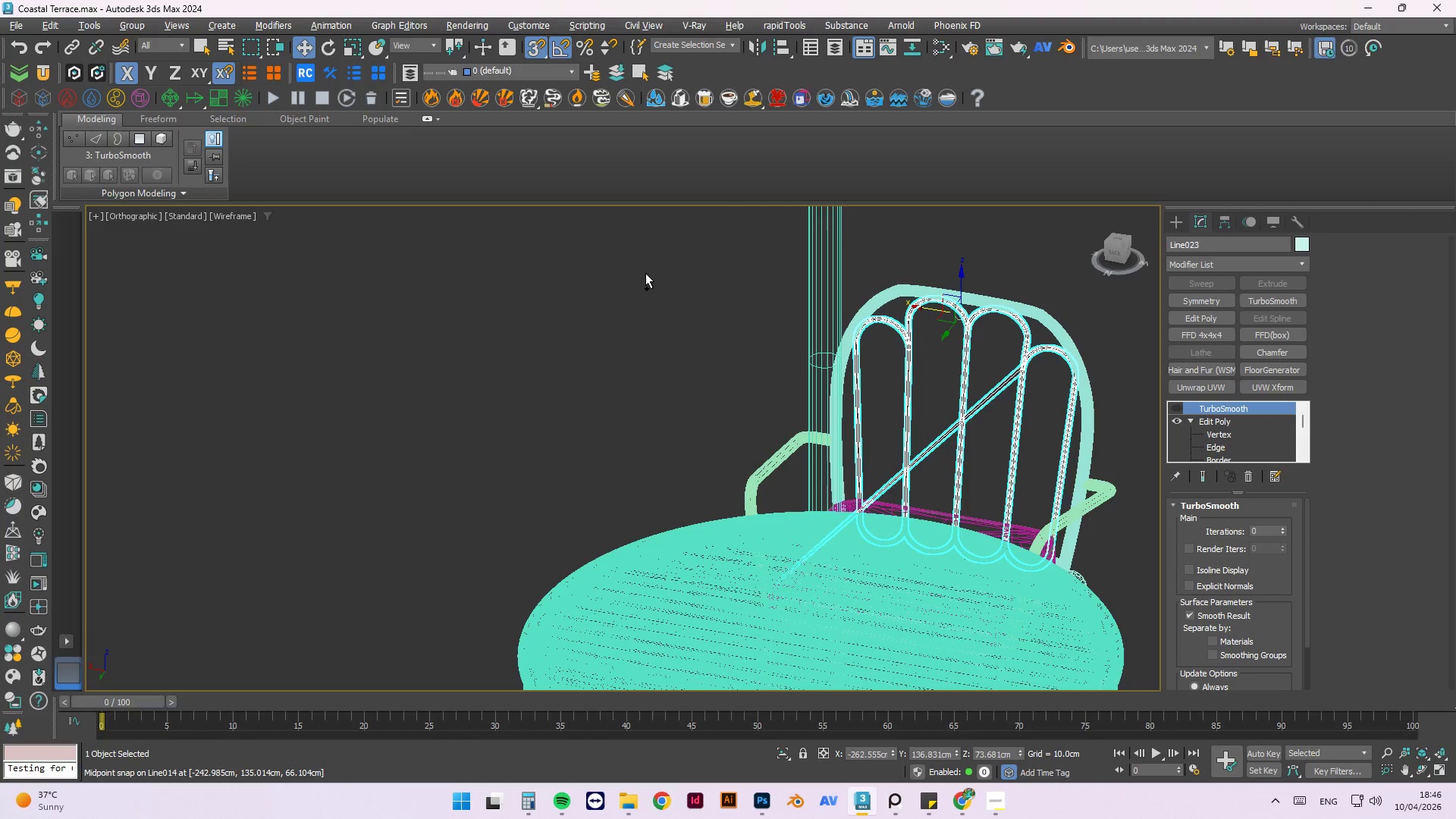 
key(Control+Z)
 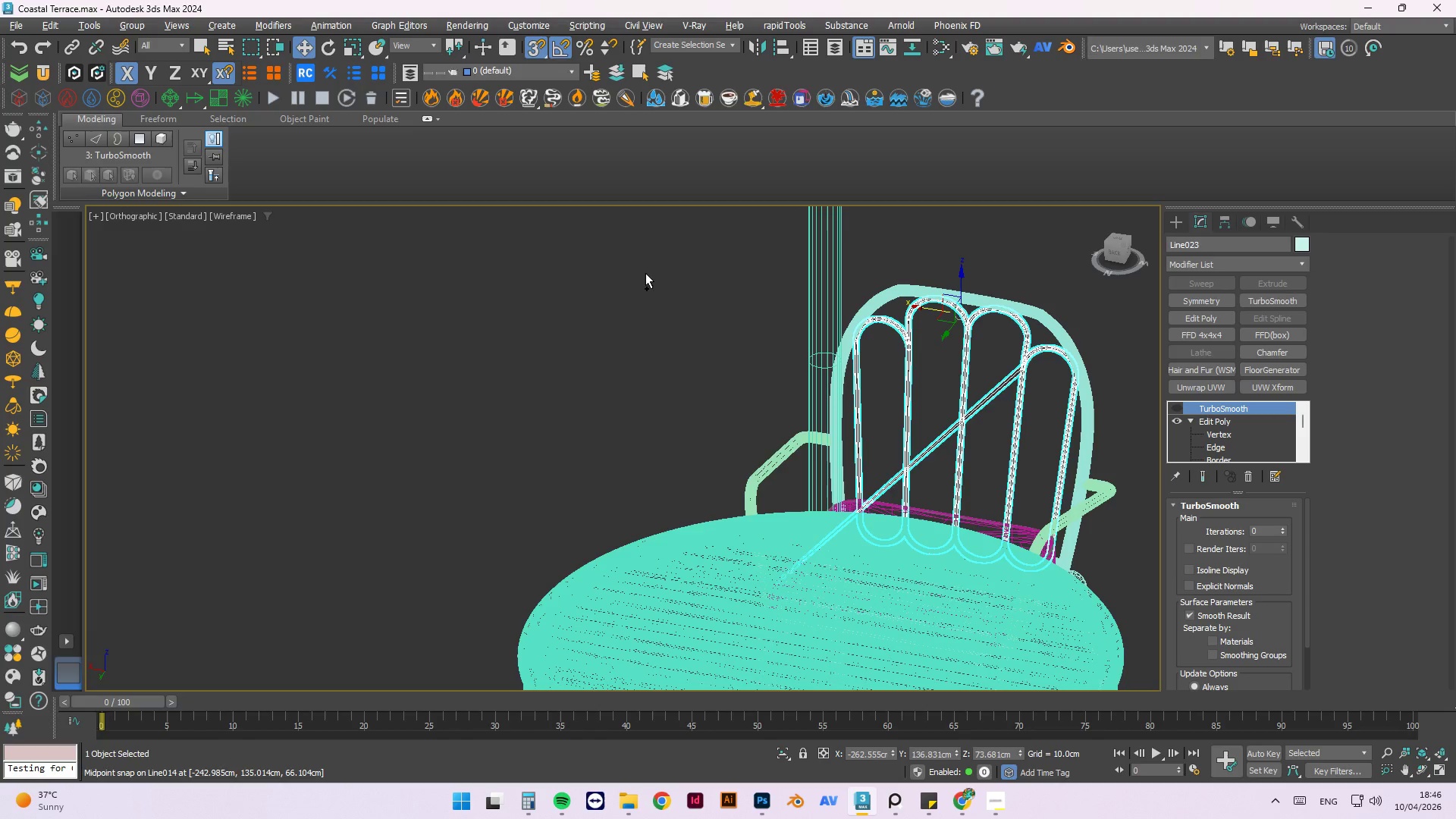 
right_click([645, 273])
 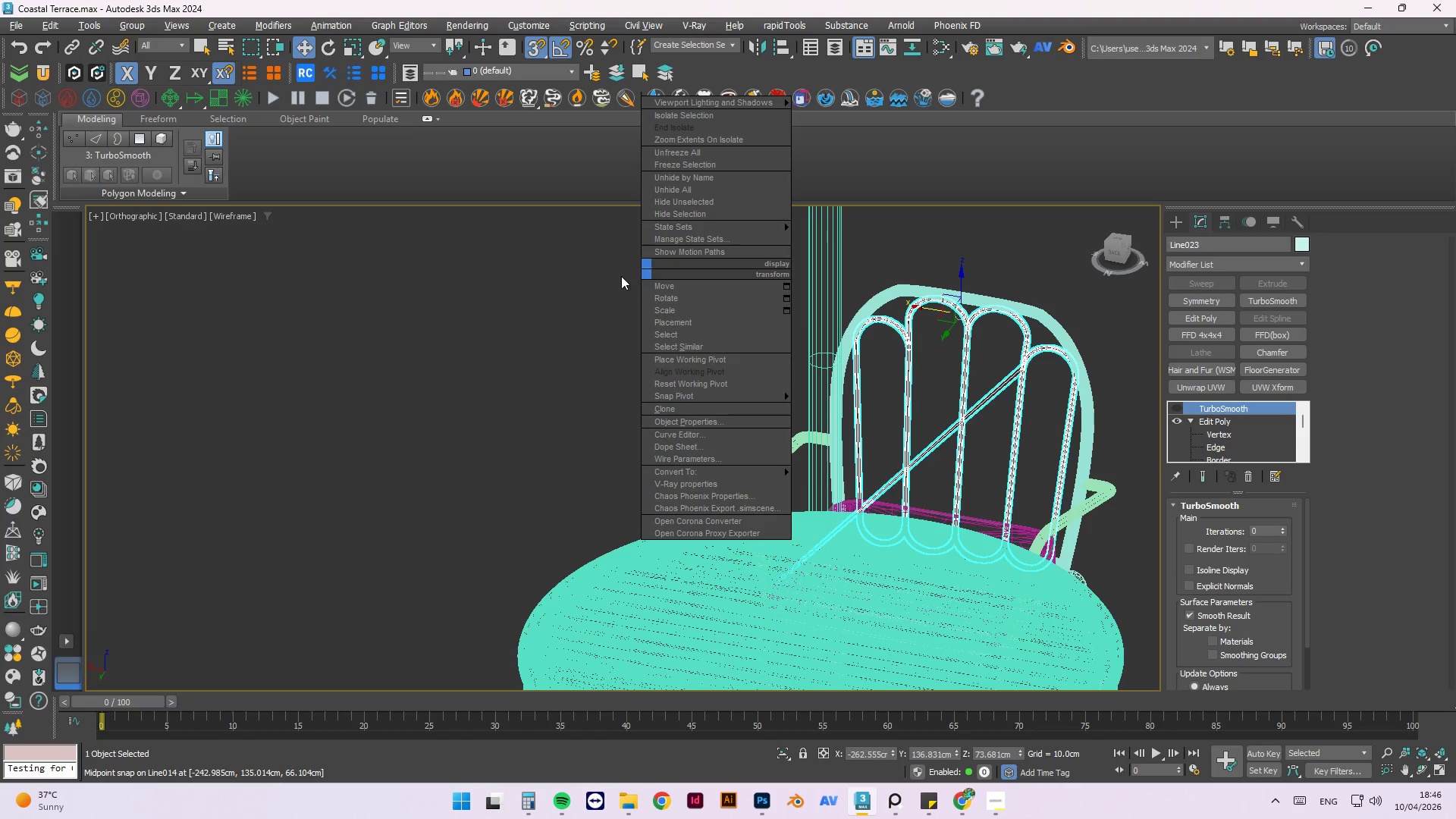 
left_click([613, 277])
 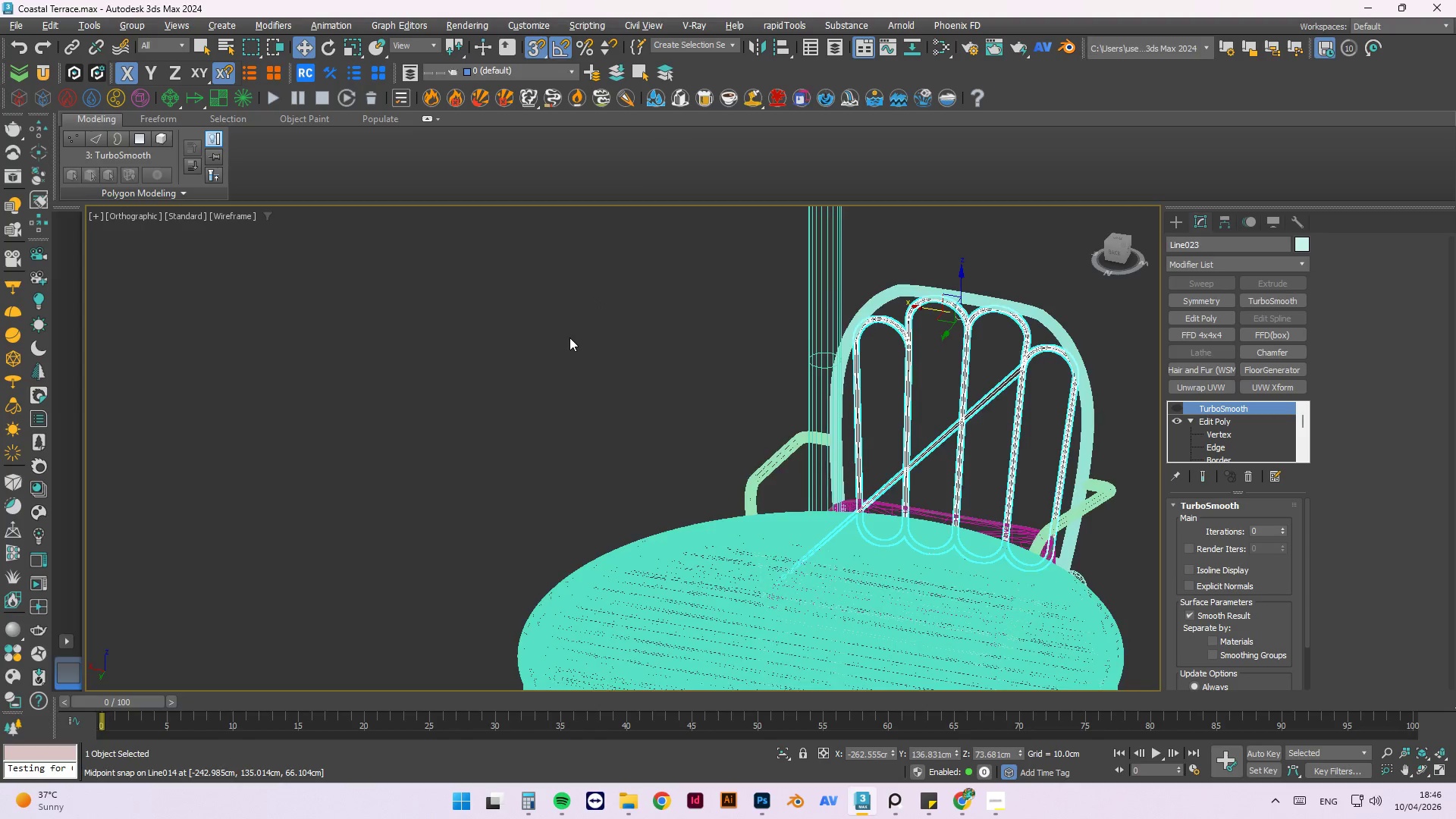 
hold_key(key=AltLeft, duration=1.44)
 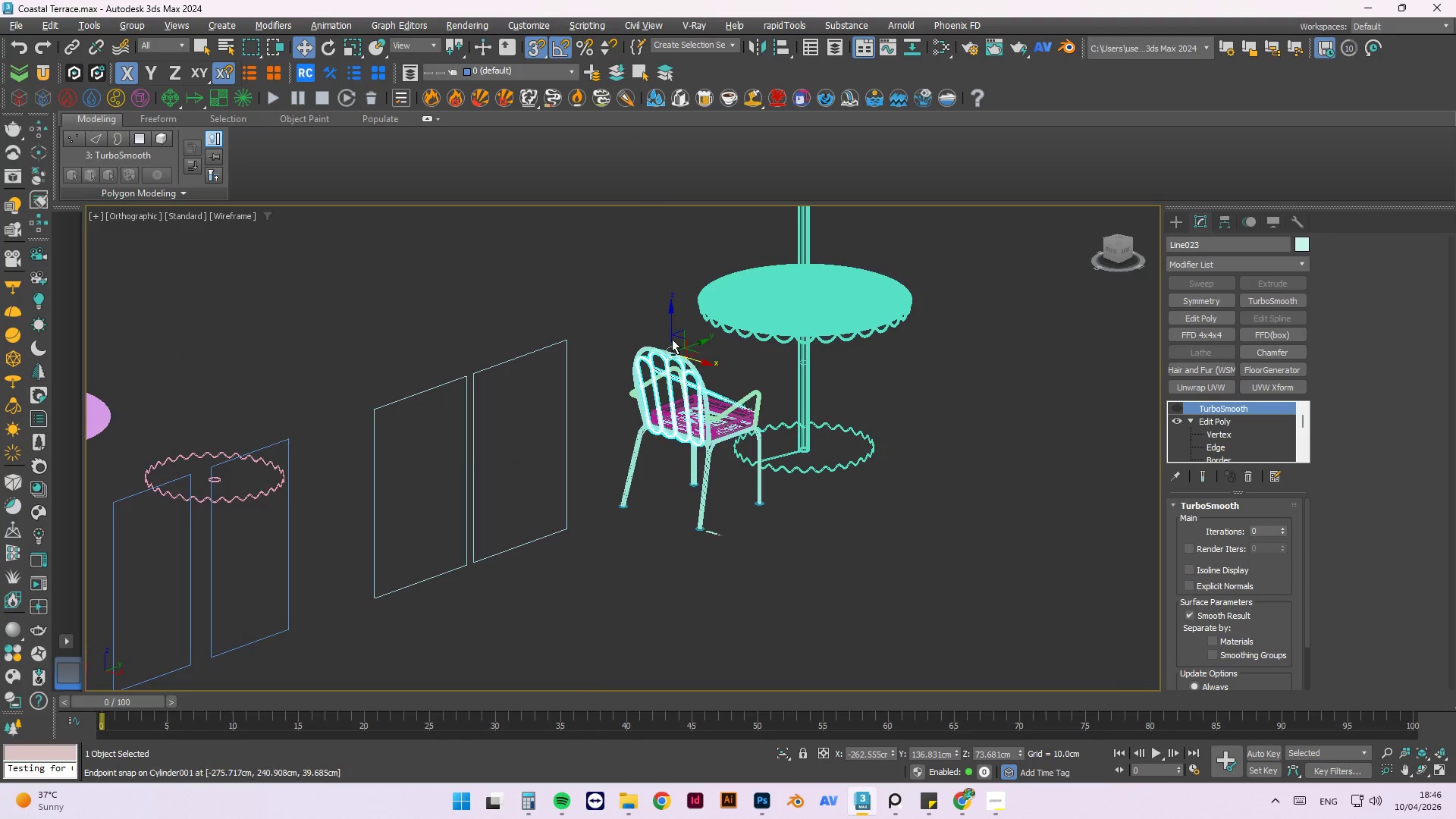 
scroll: coordinate [570, 341], scroll_direction: down, amount: 3.0
 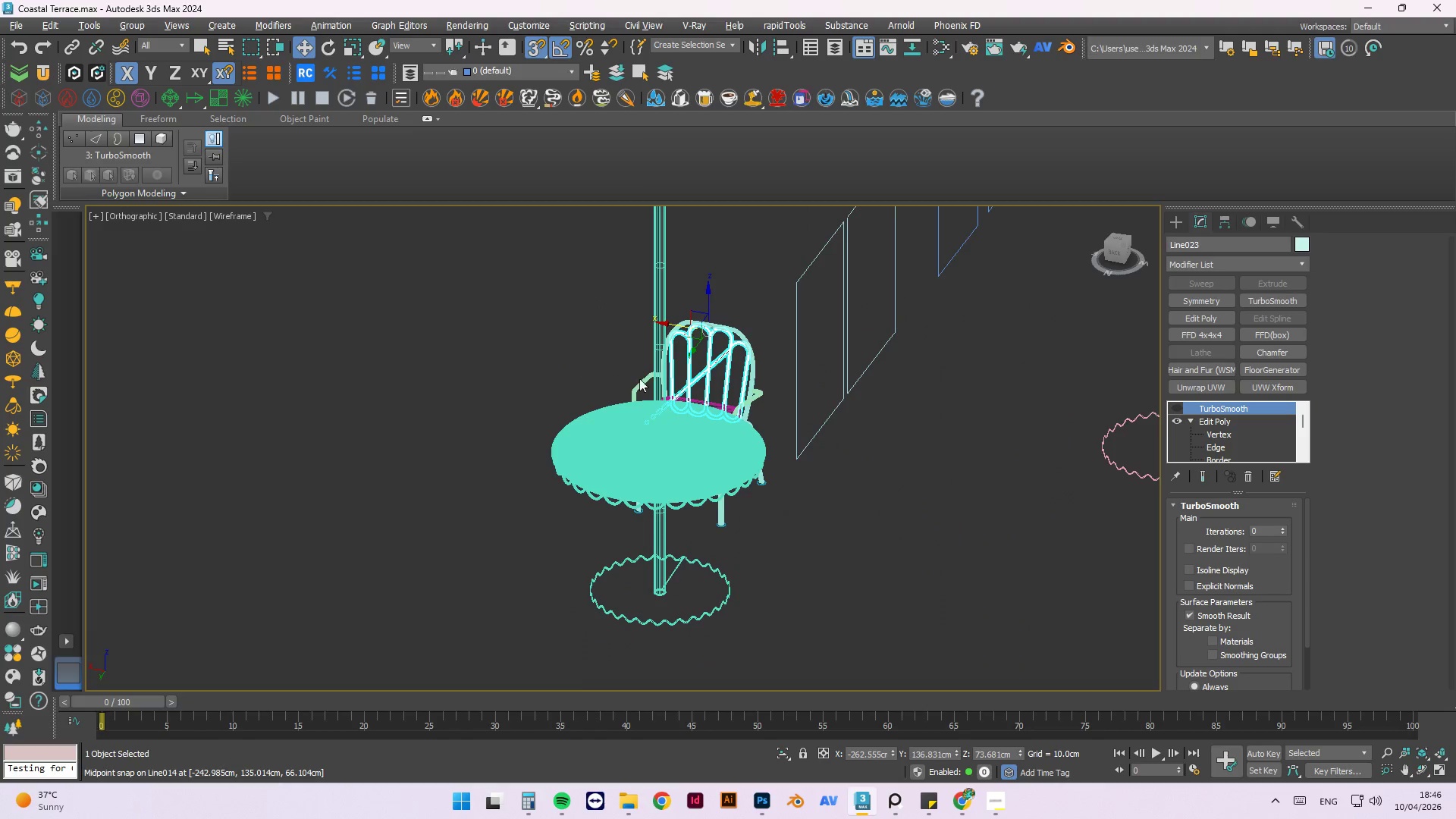 
key(Control+Z)
 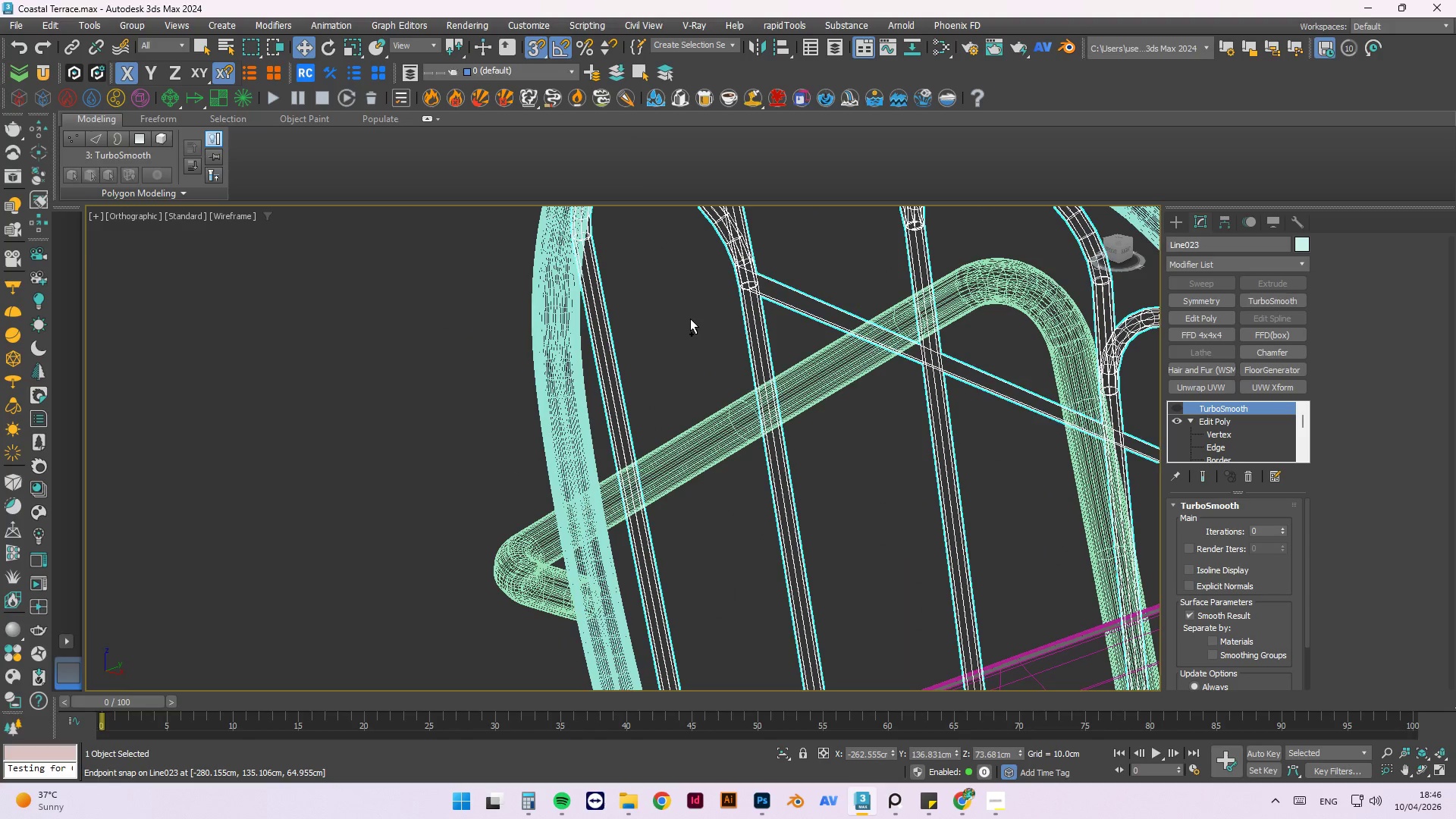 
scroll: coordinate [676, 309], scroll_direction: up, amount: 9.0
 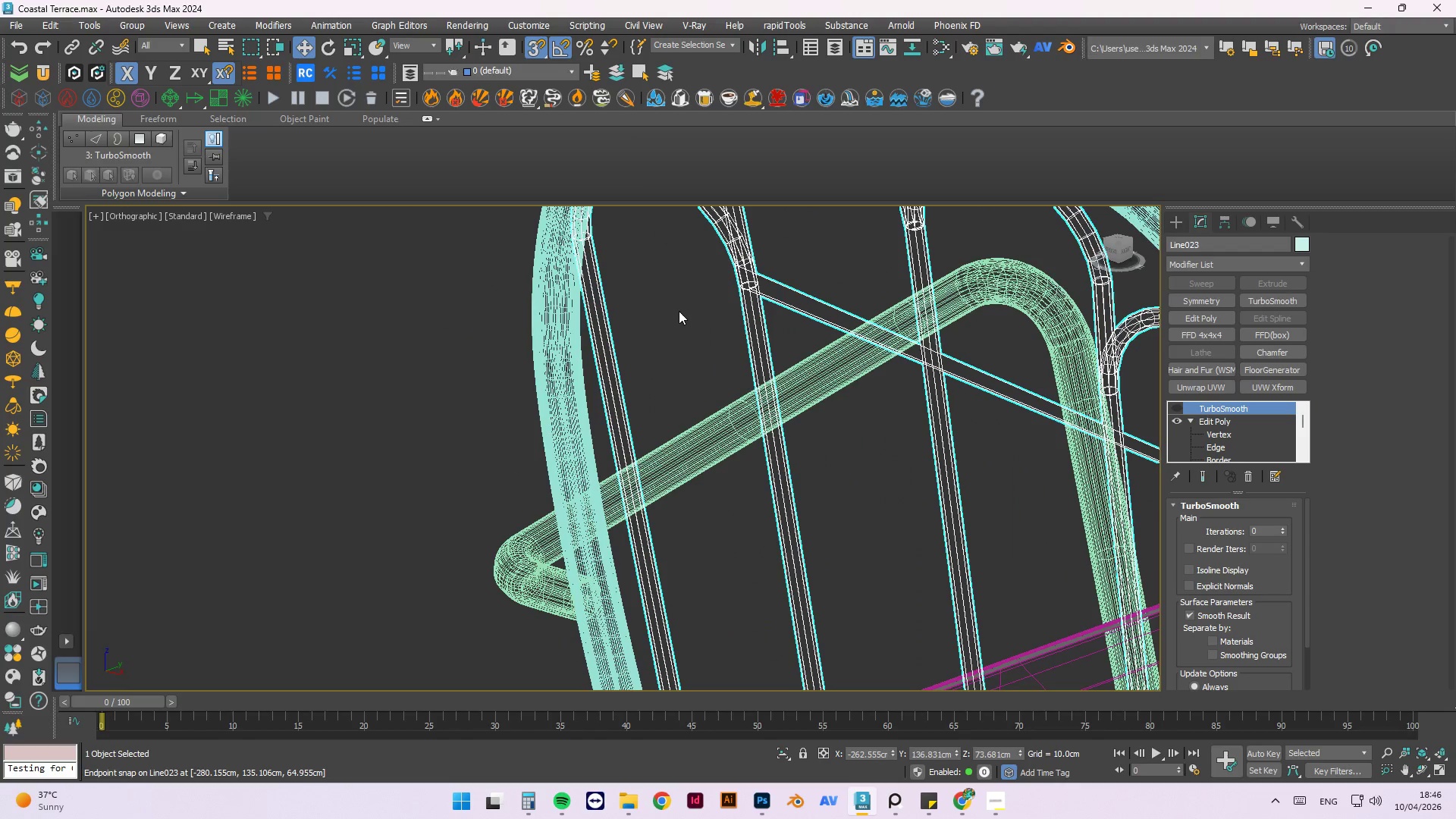 
key(Control+Z)
 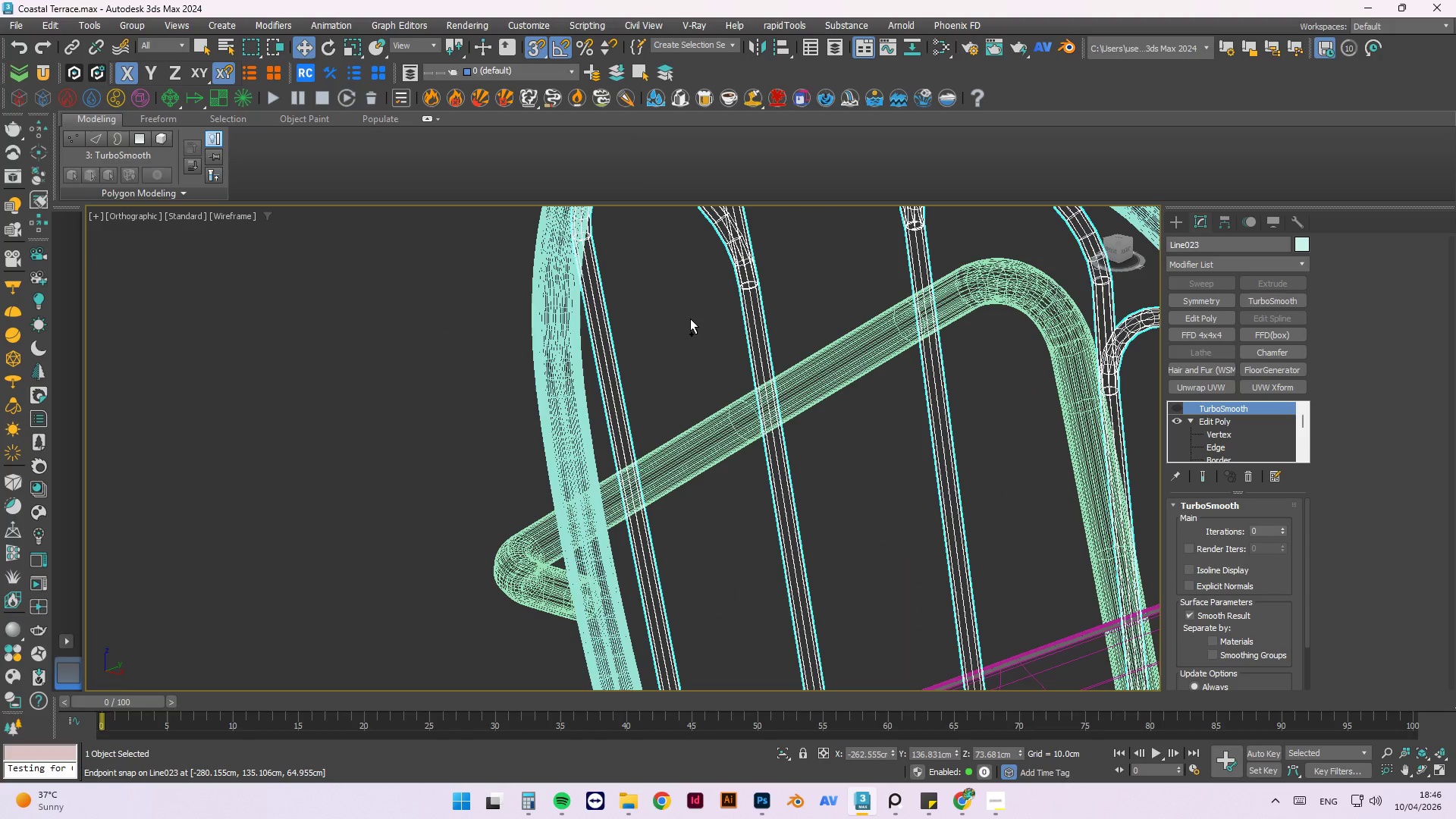 
key(Control+Z)
 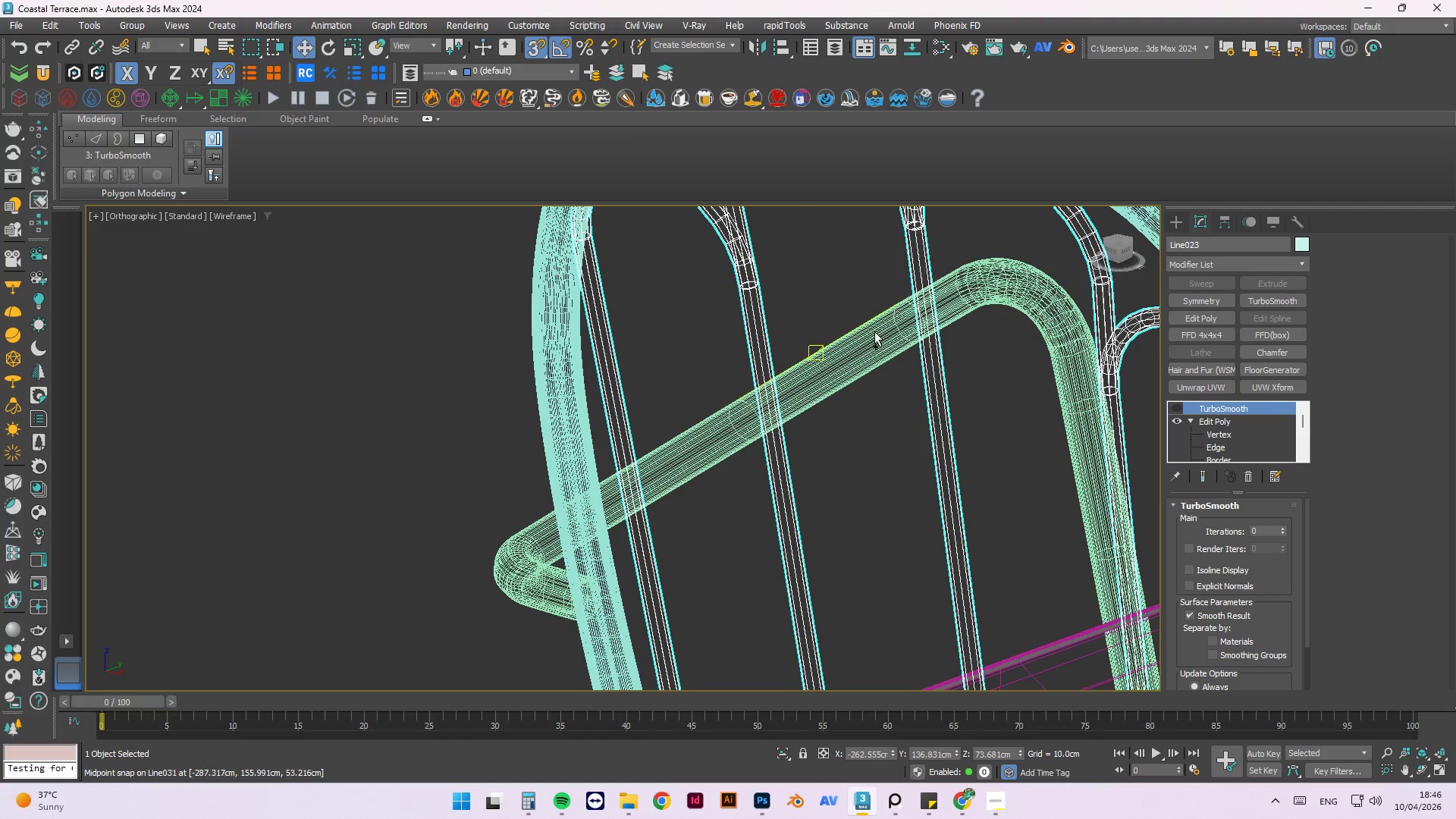 
key(Control+Z)
 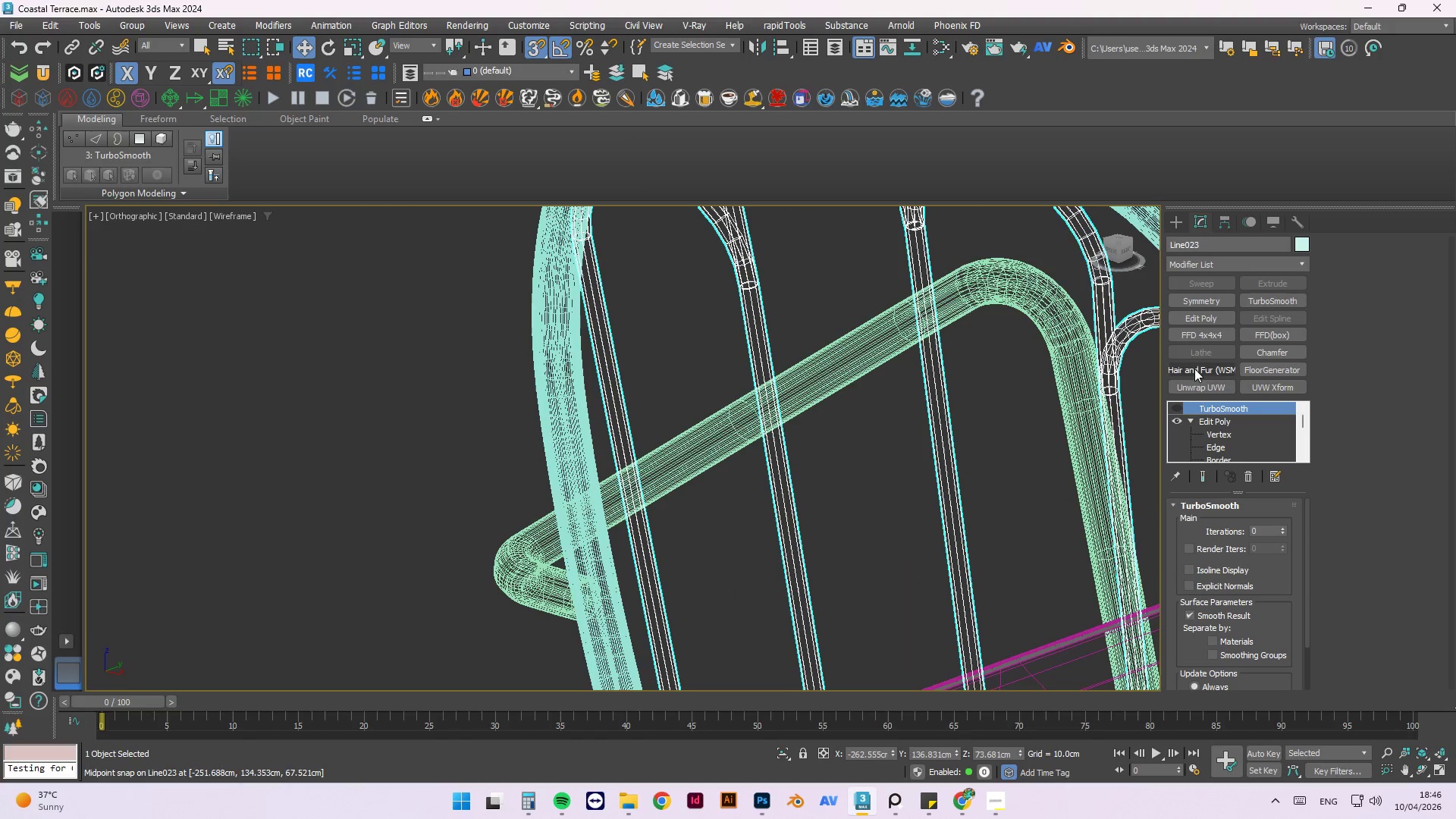 
key(Control+Z)
 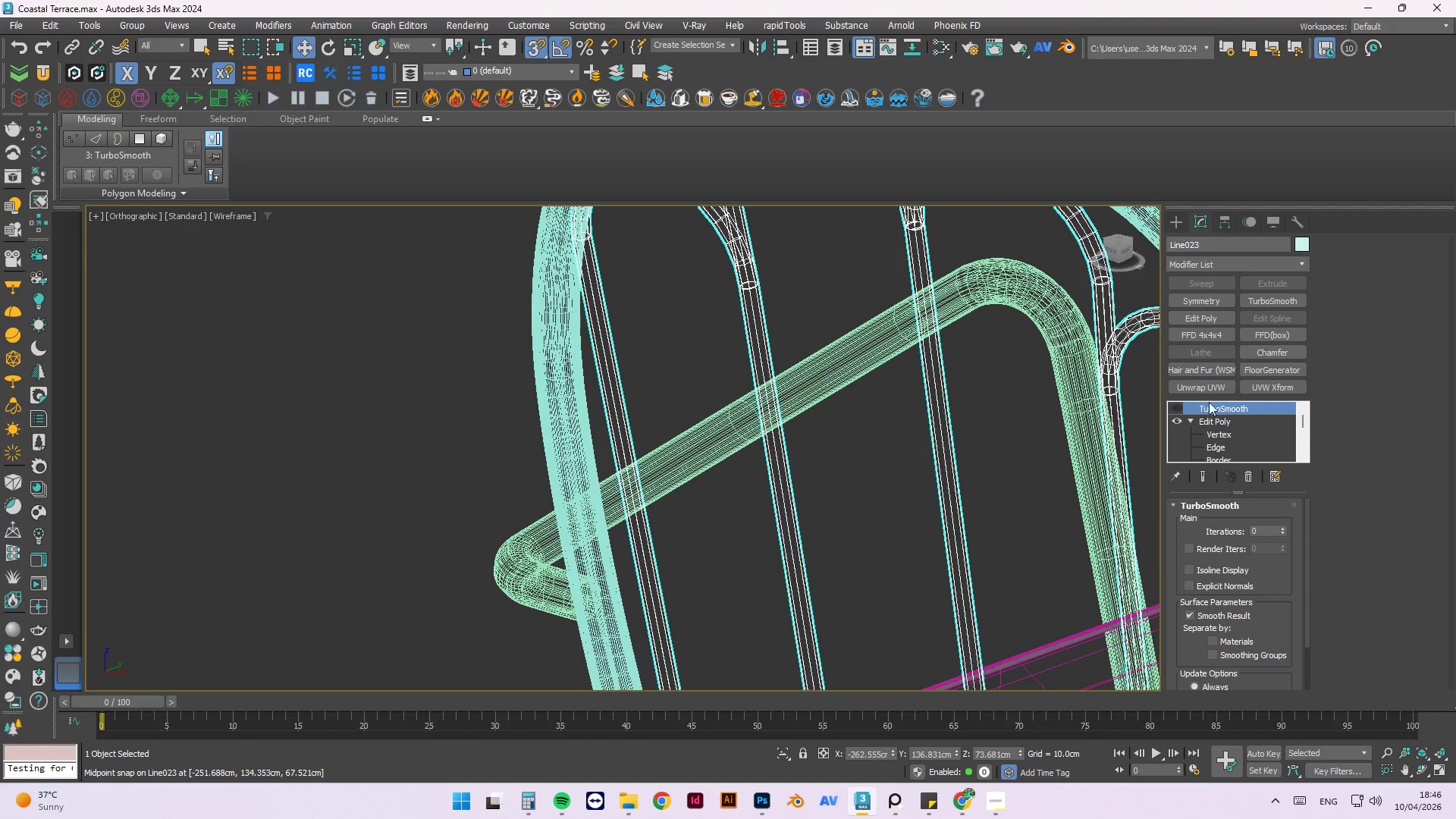 
key(Control+Z)
 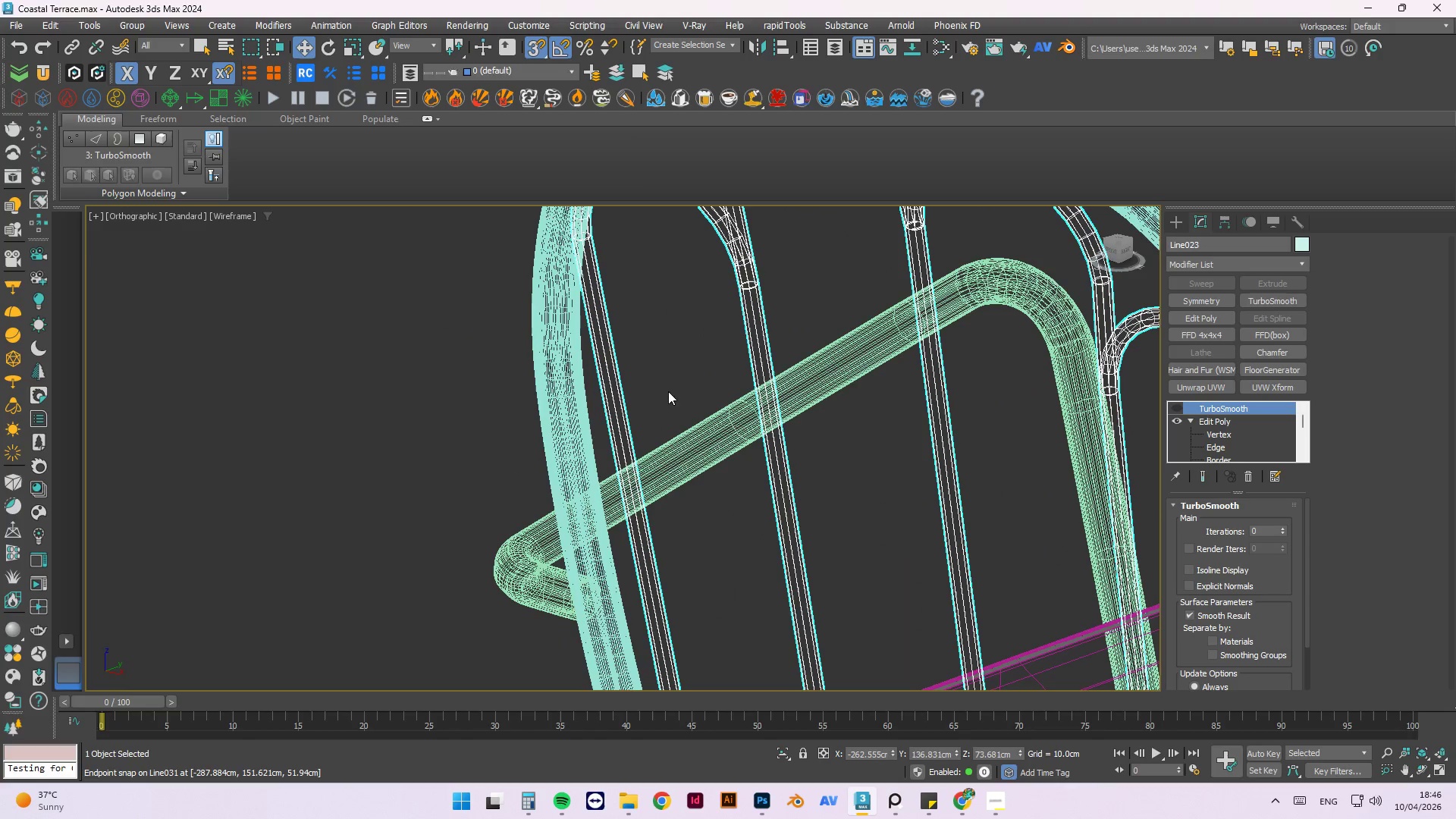 
hold_key(key=ControlLeft, duration=0.44)
 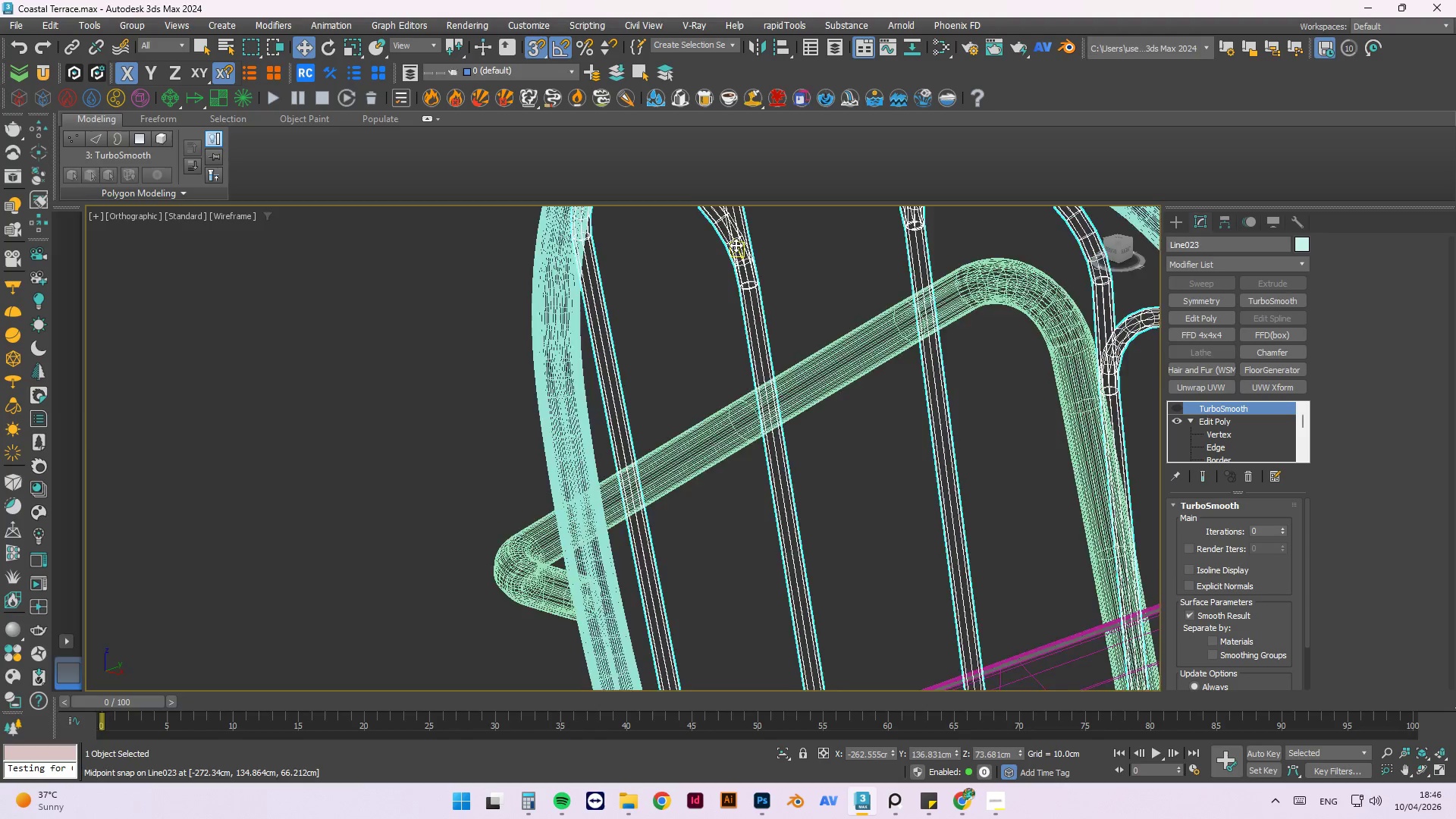 
left_click([896, 344])
 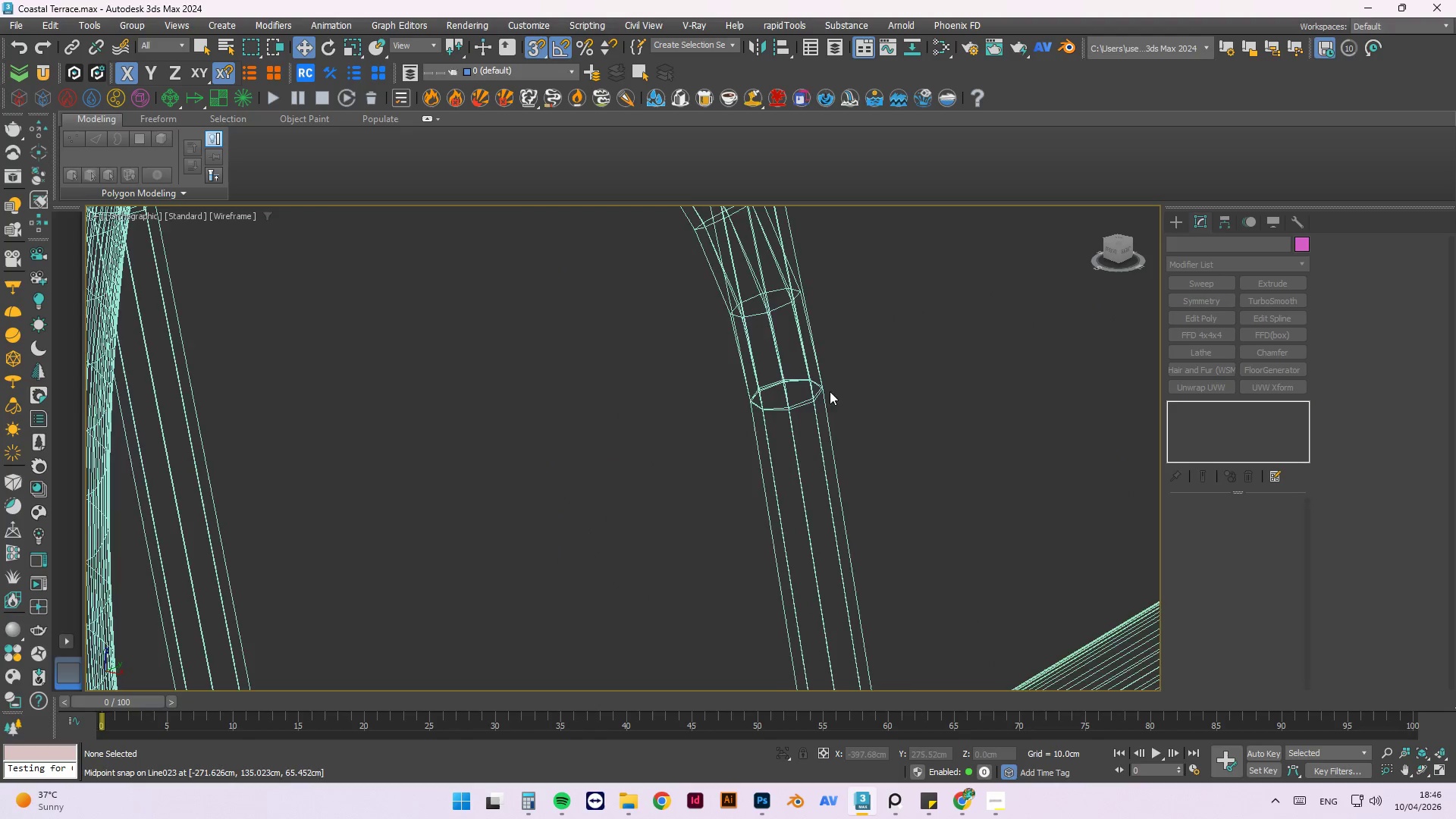 
scroll: coordinate [802, 396], scroll_direction: up, amount: 8.0
 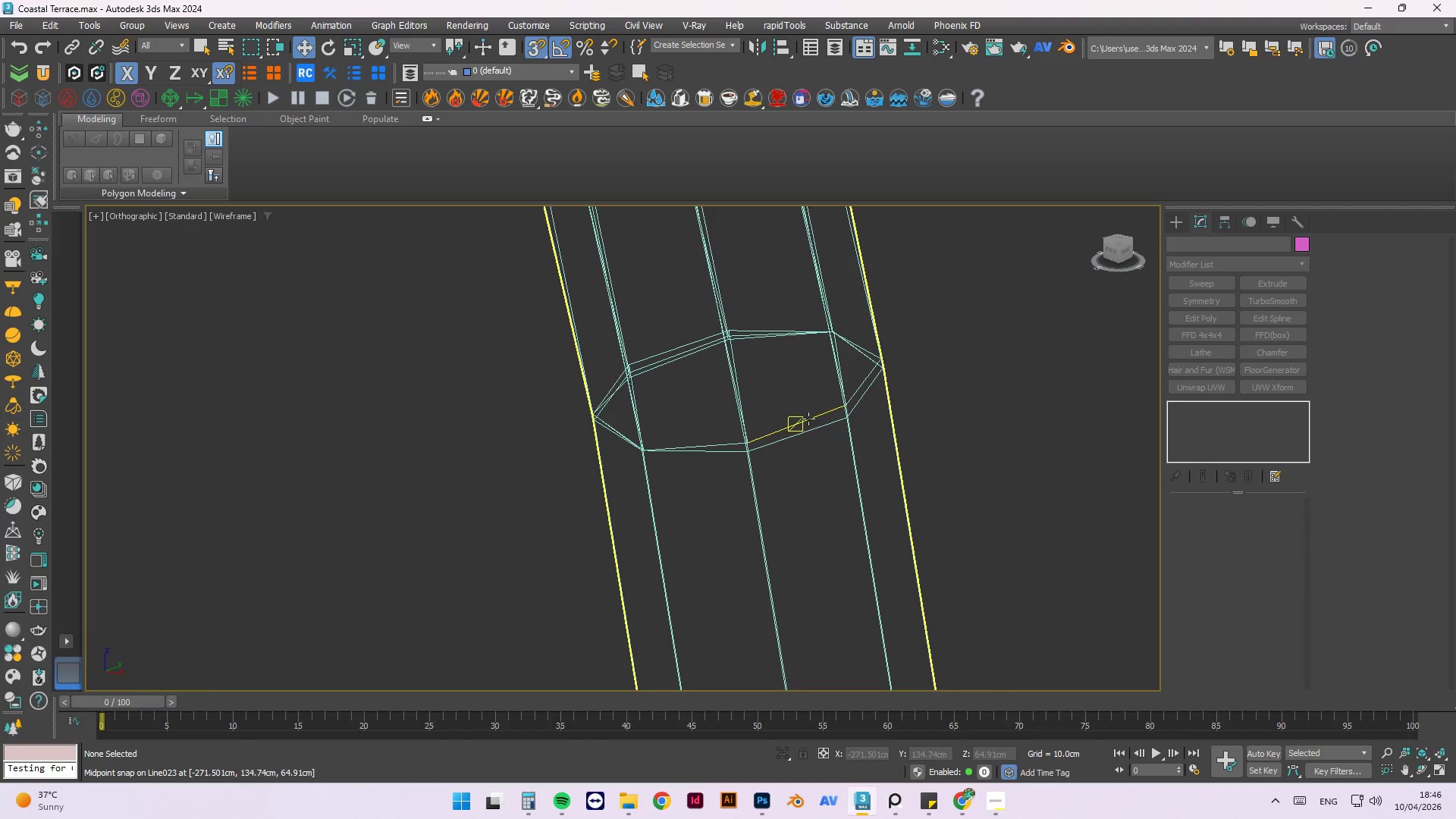 
left_click([808, 419])
 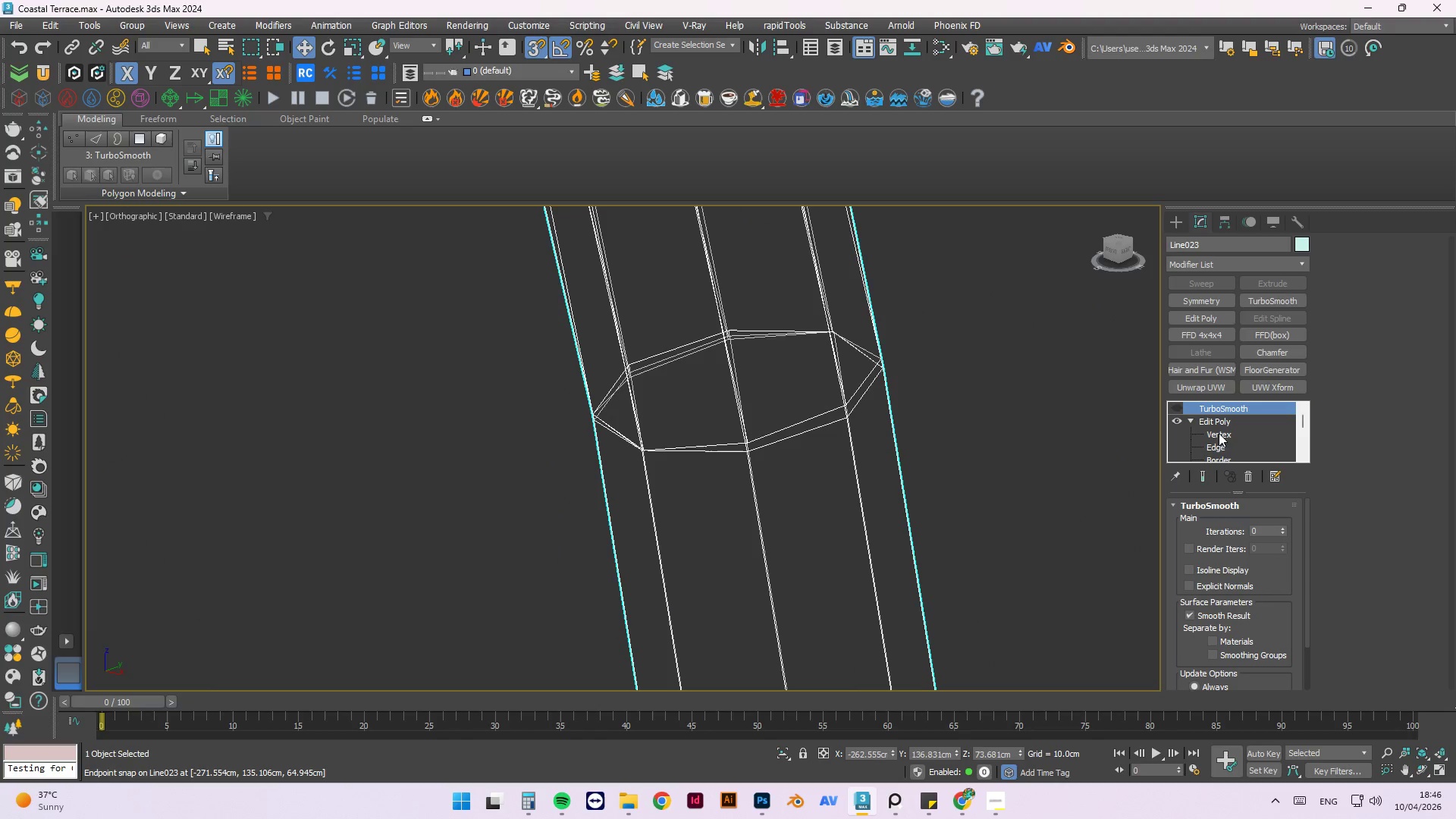 
left_click([1216, 455])
 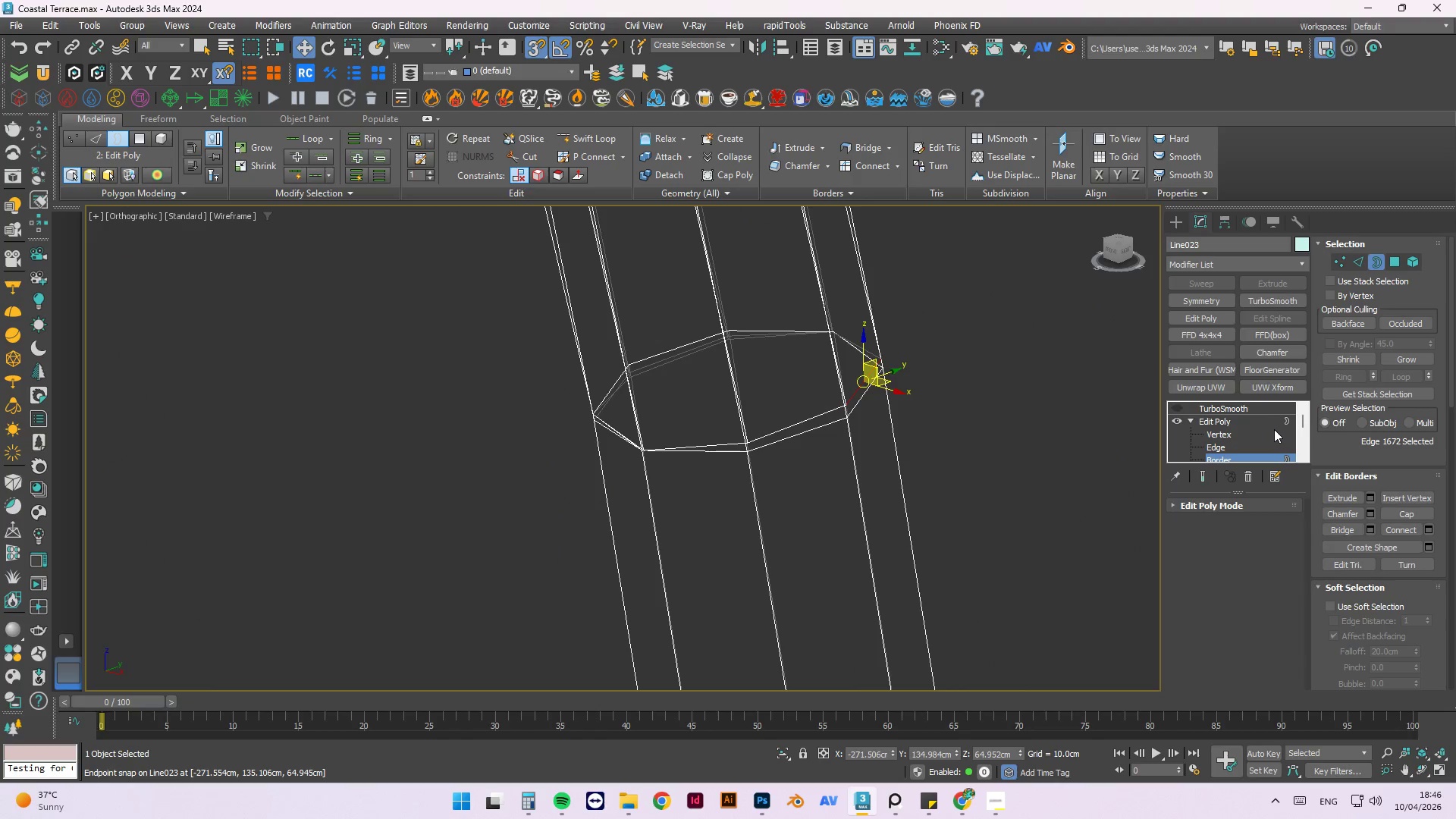 
left_click([1216, 445])
 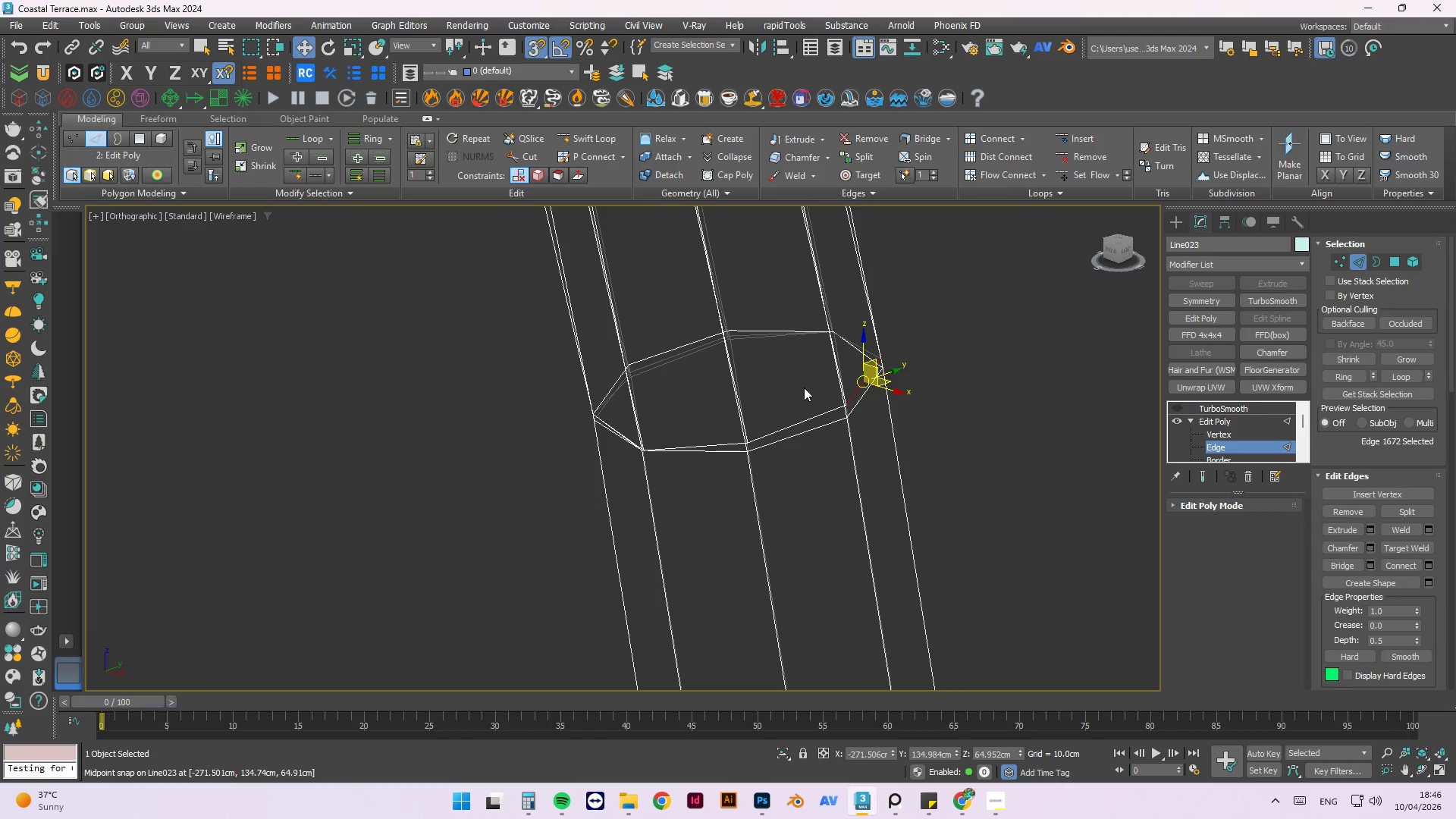 
scroll: coordinate [805, 393], scroll_direction: up, amount: 2.0
 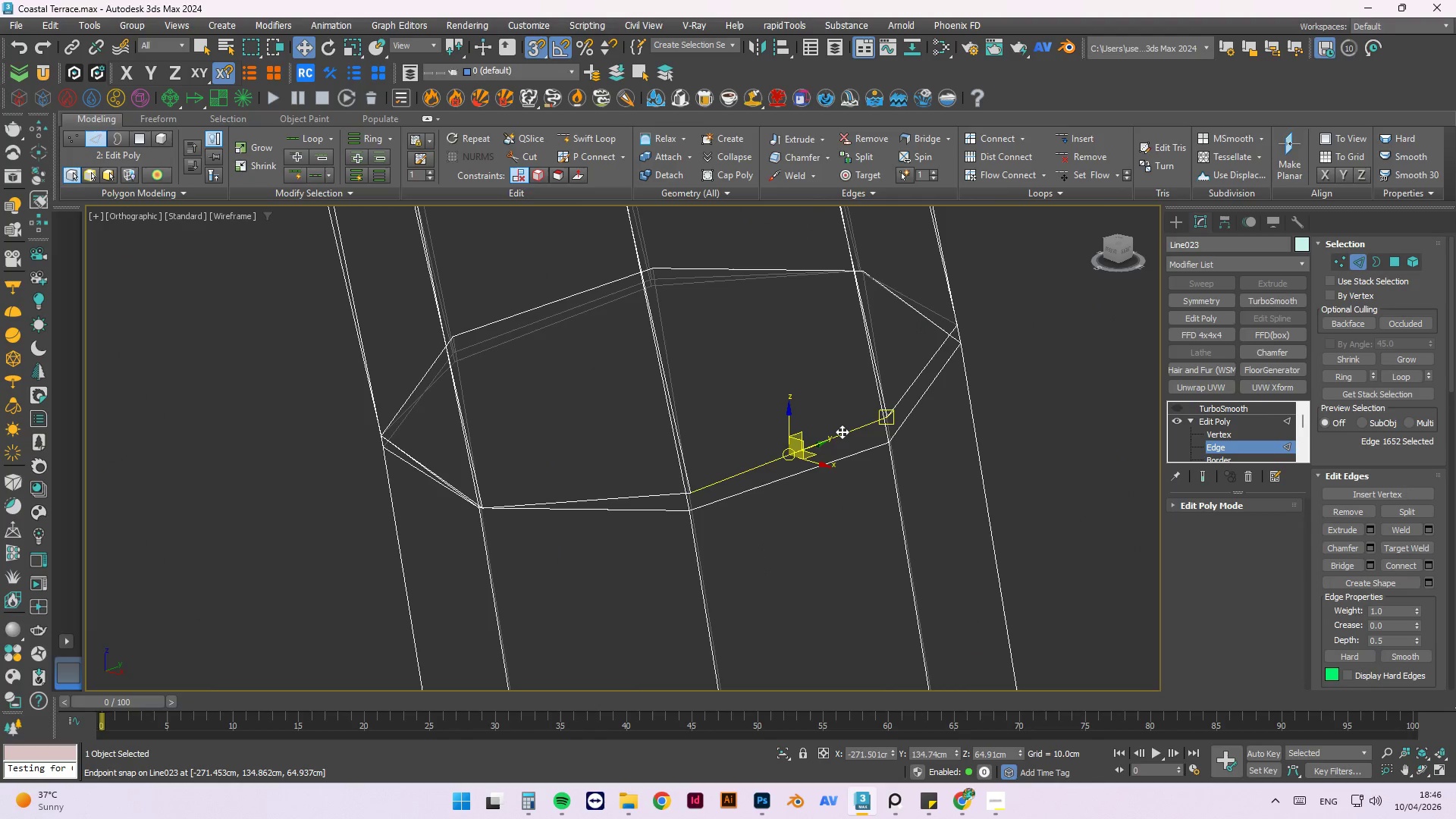 
double_click([842, 431])
 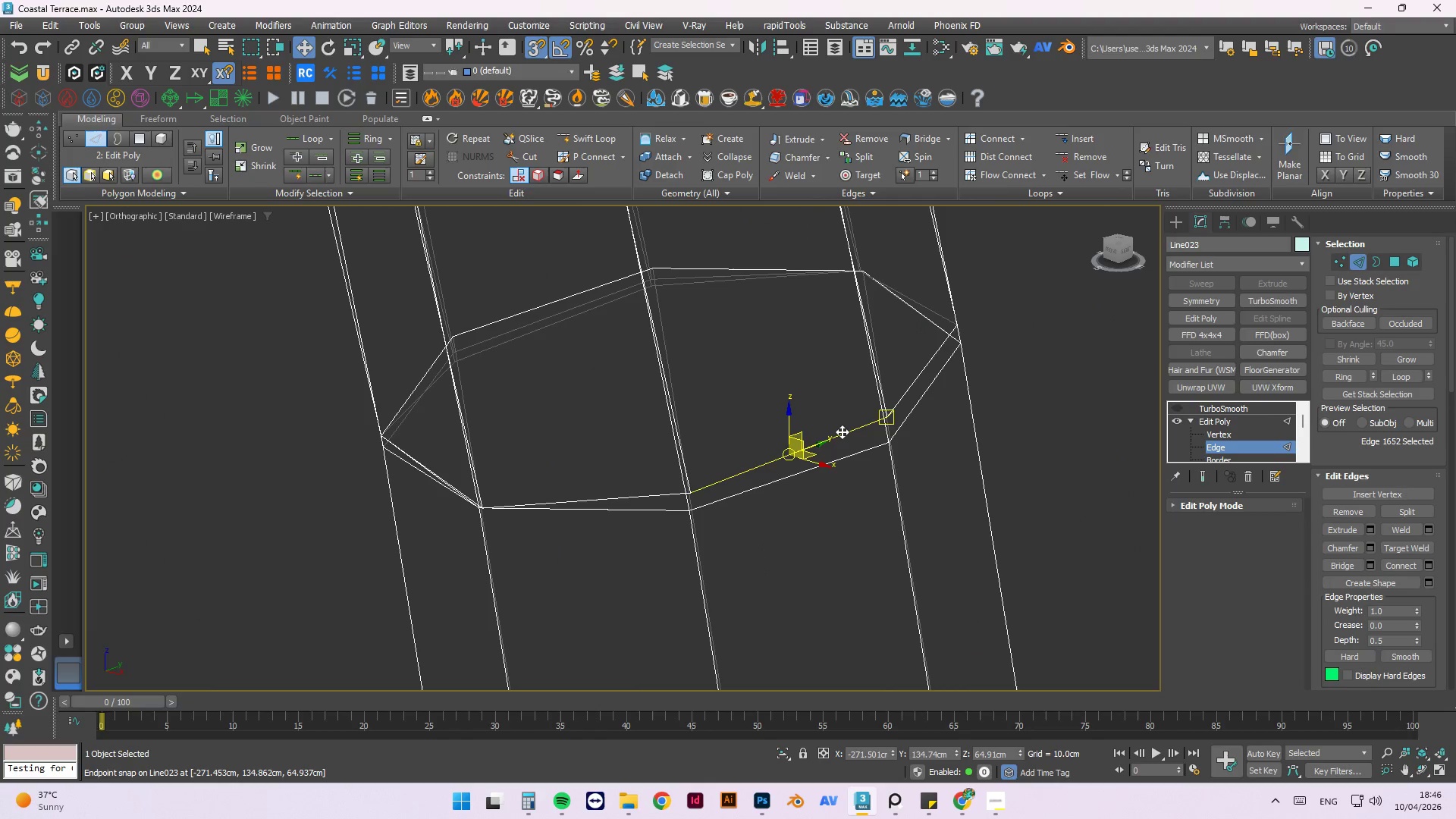 
triple_click([842, 431])
 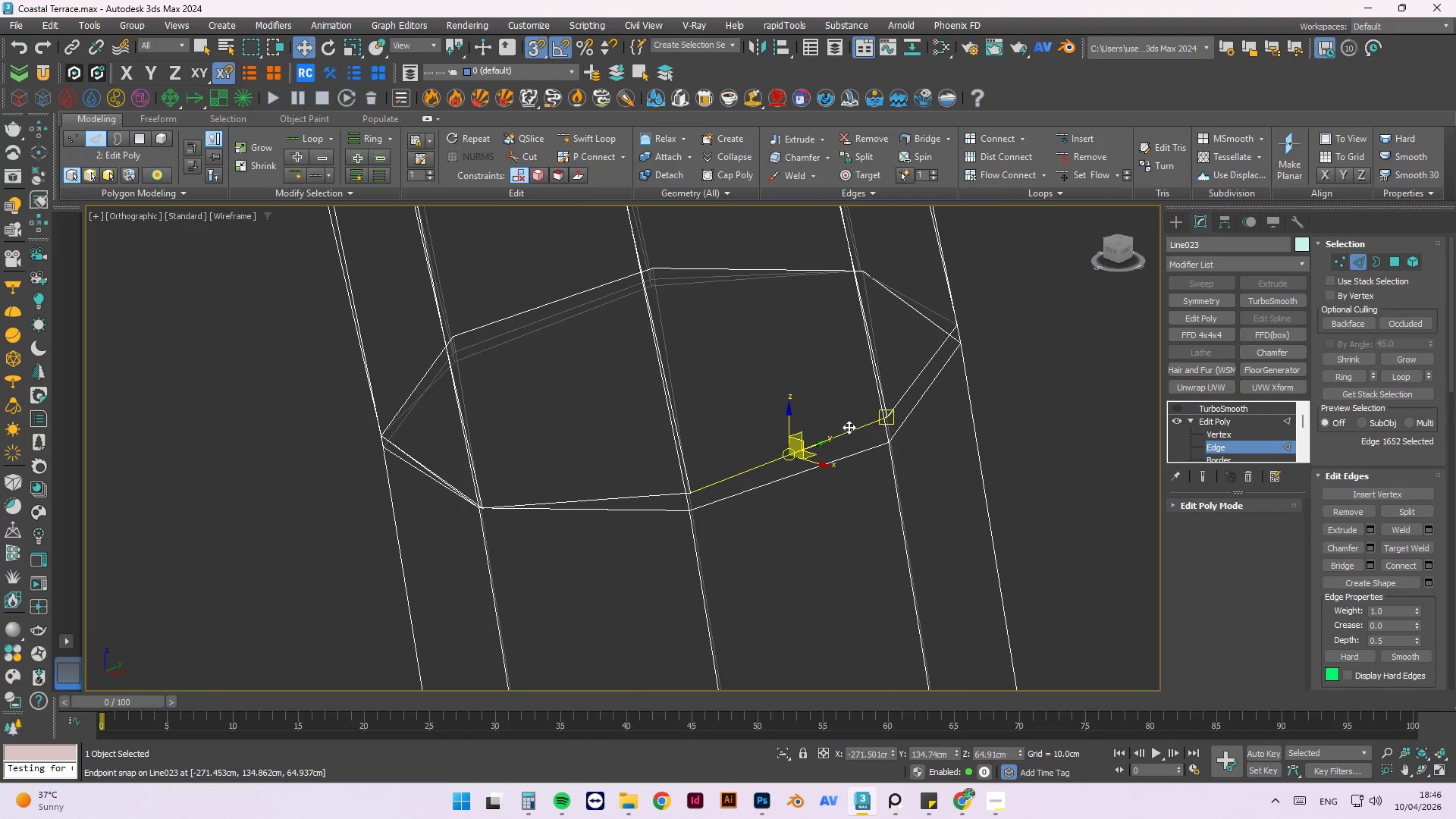 
scroll: coordinate [861, 372], scroll_direction: down, amount: 6.0
 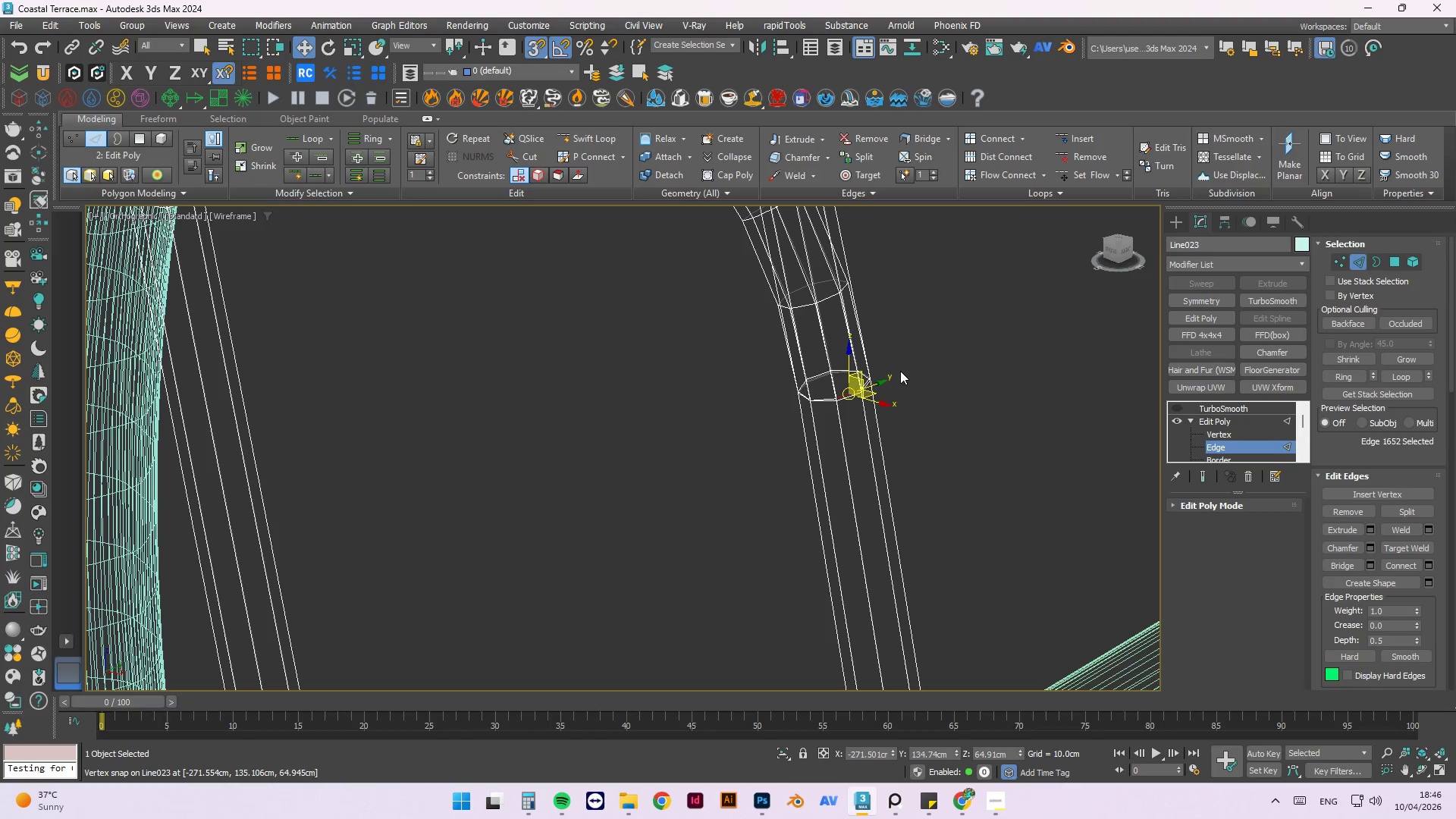 
scroll: coordinate [873, 388], scroll_direction: up, amount: 6.0
 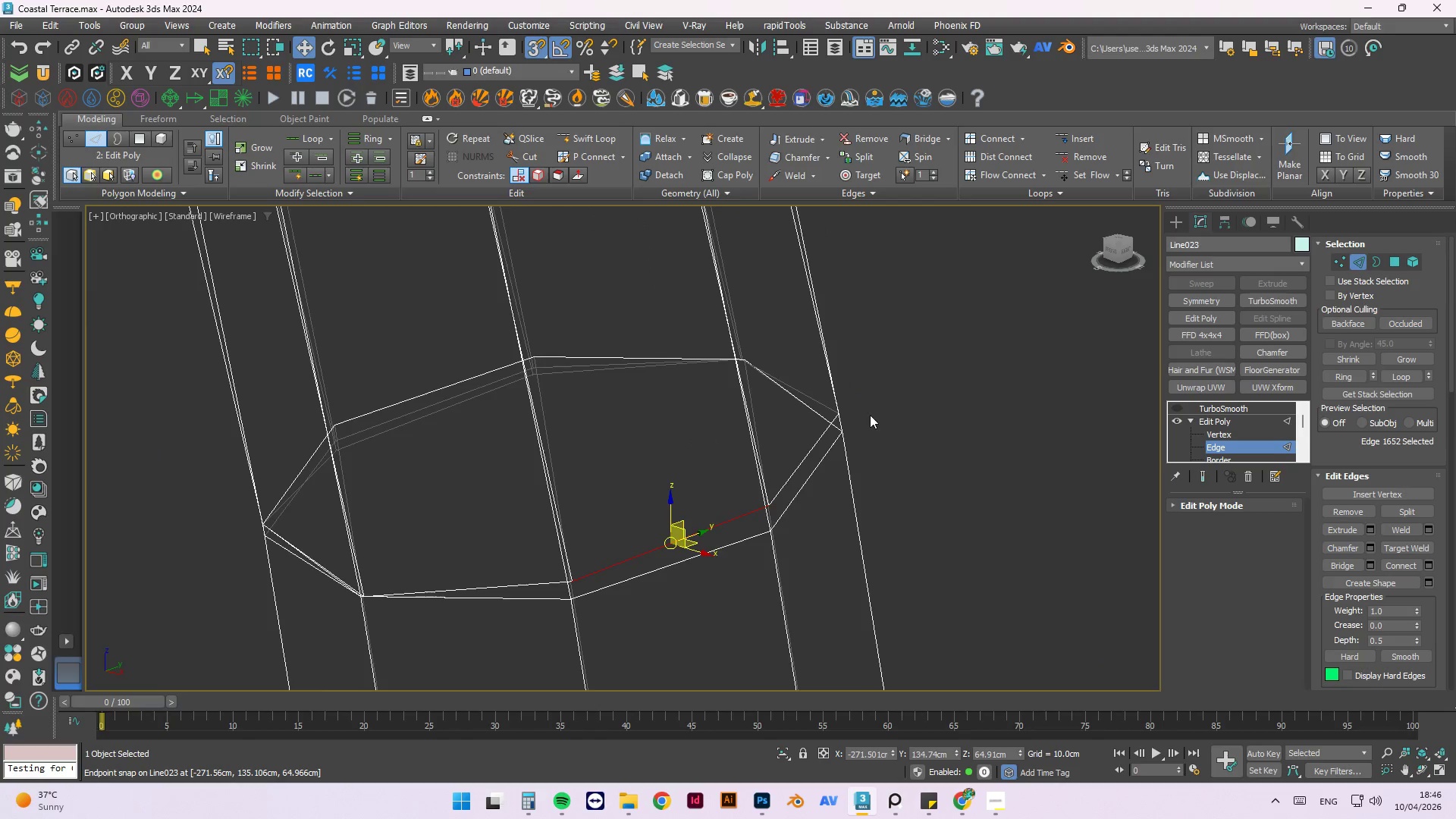 
left_click([893, 355])
 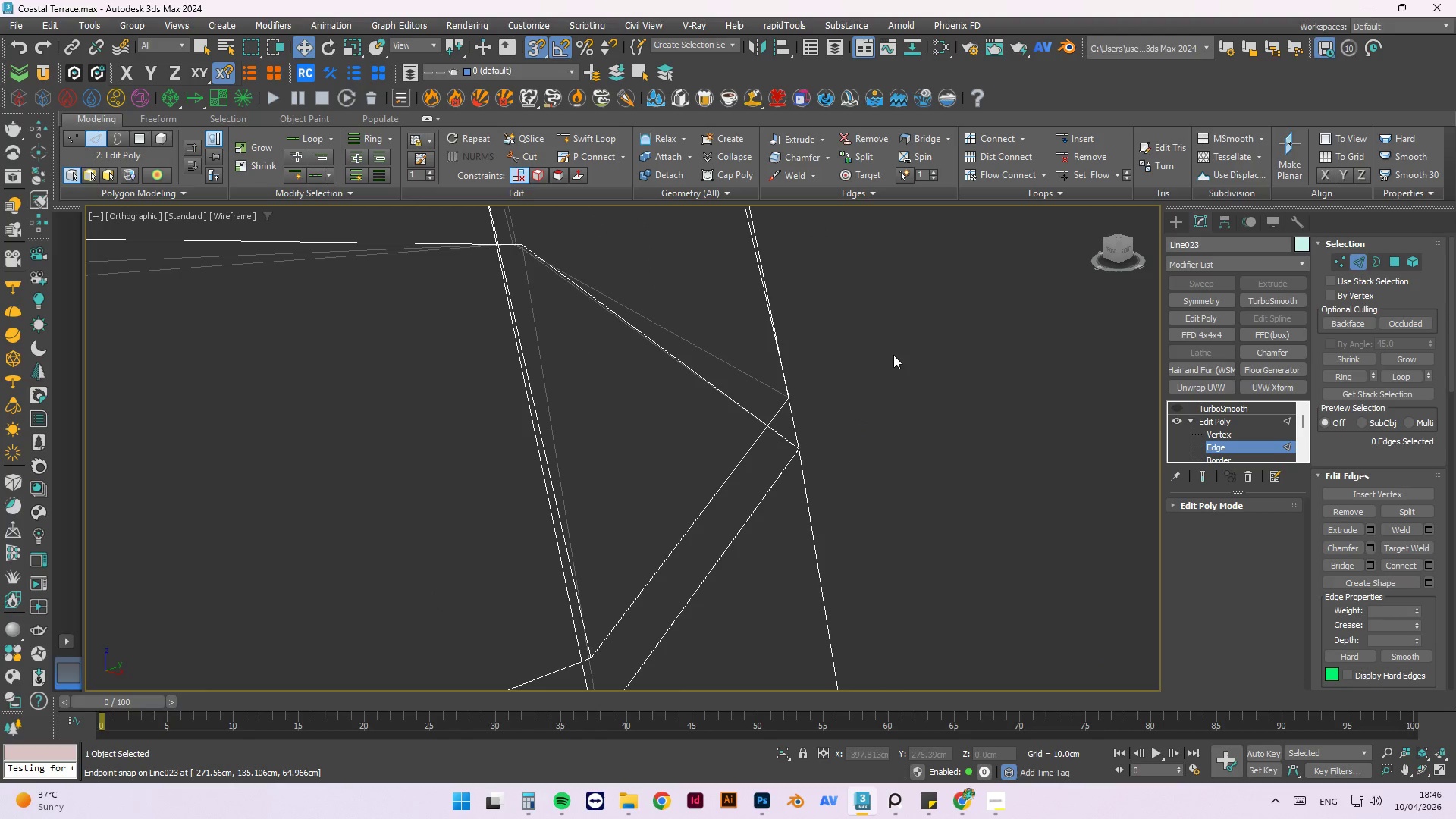 
scroll: coordinate [863, 422], scroll_direction: up, amount: 3.0
 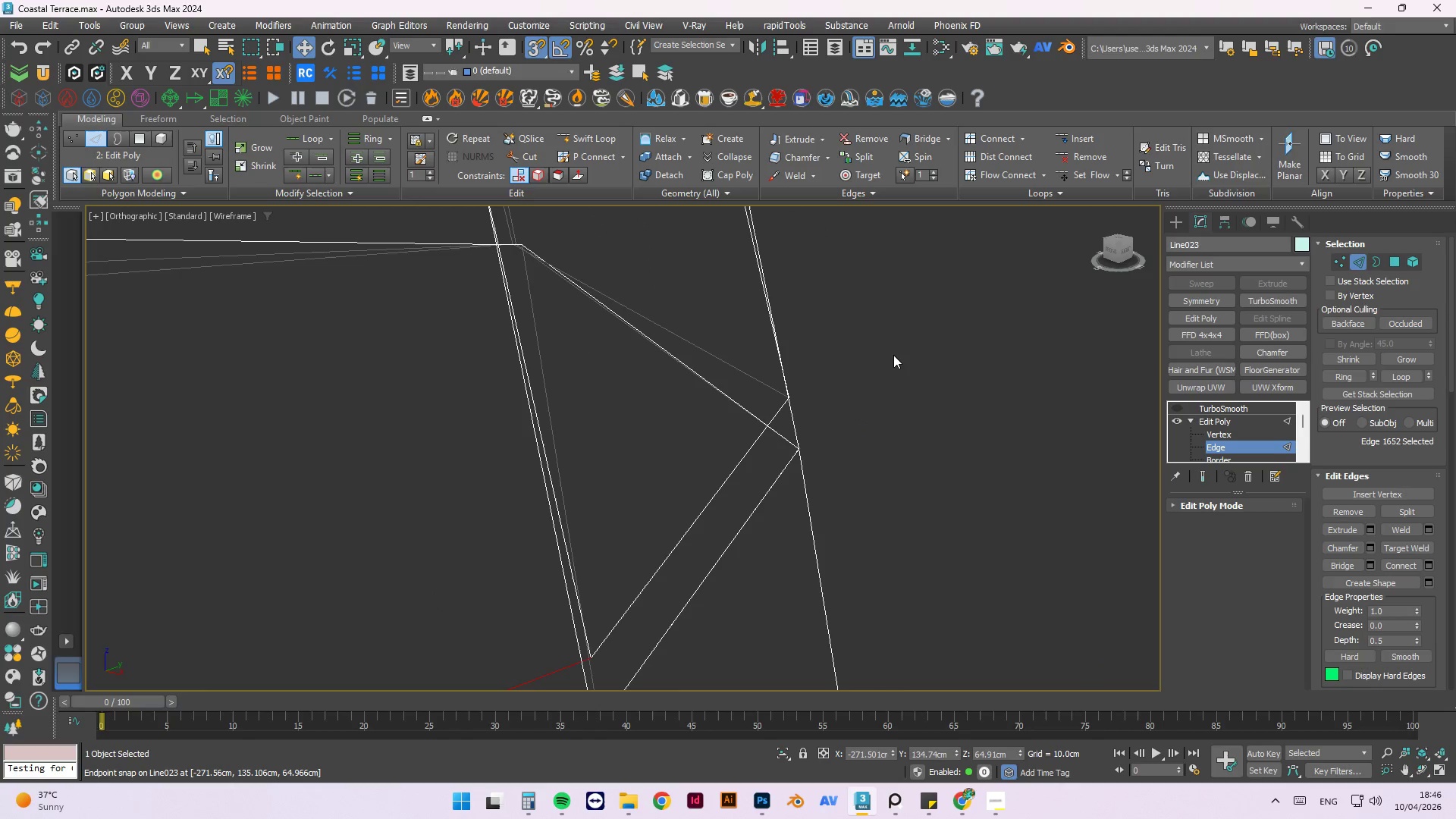 
scroll: coordinate [884, 338], scroll_direction: down, amount: 2.0
 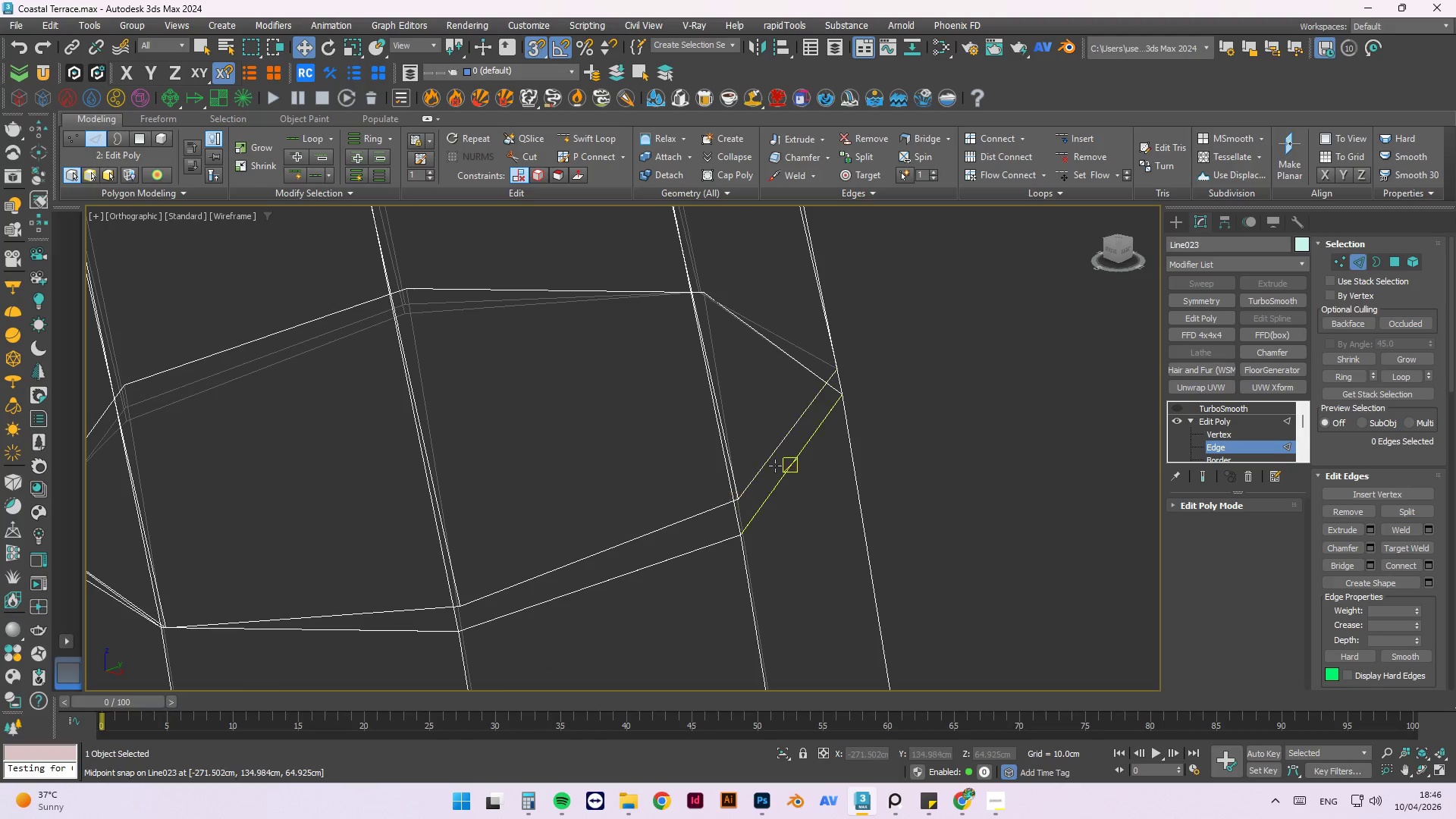 
hold_key(key=AltLeft, duration=0.45)
 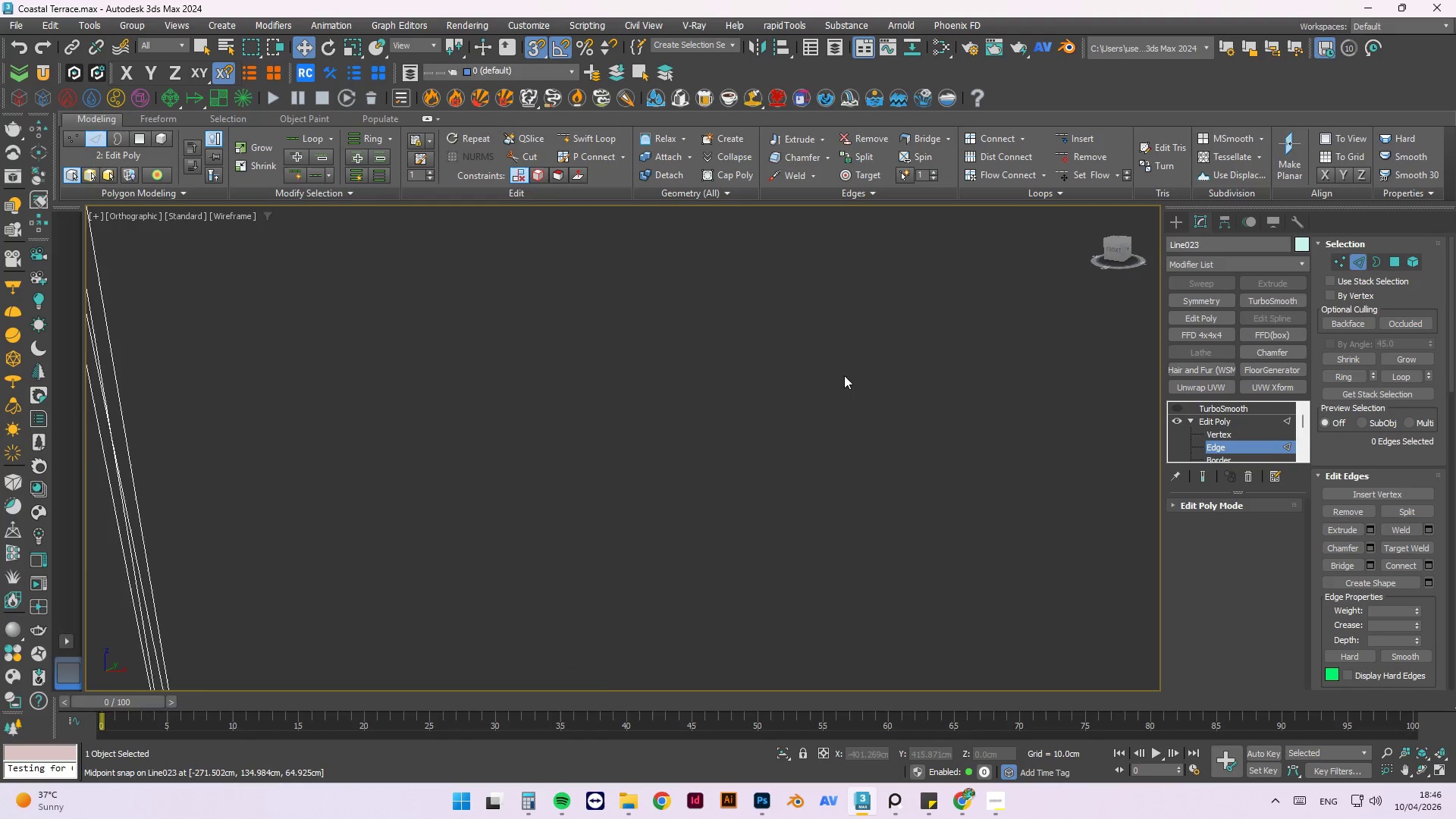 
scroll: coordinate [785, 444], scroll_direction: down, amount: 2.0
 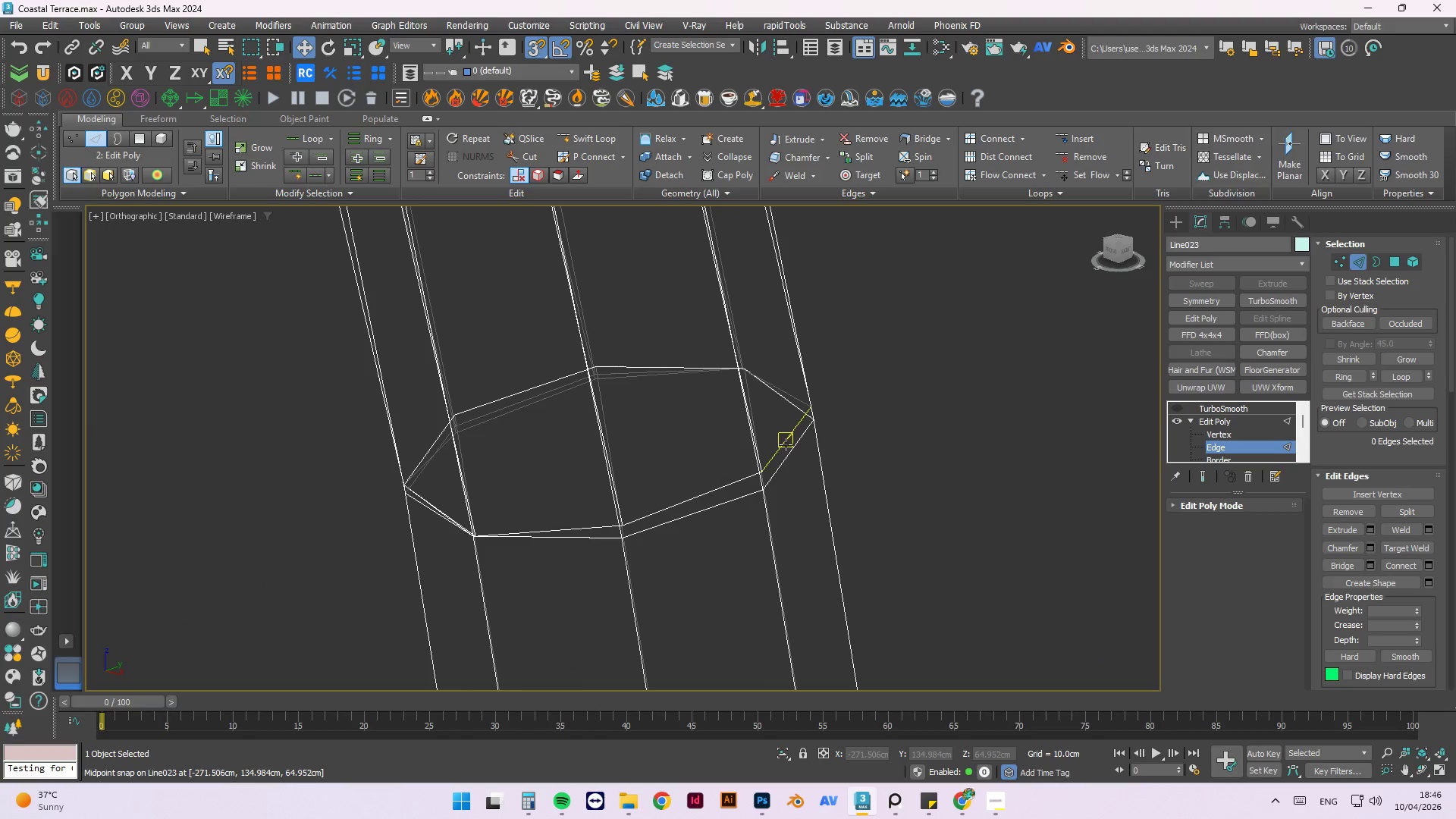 
key(Control+Z)
 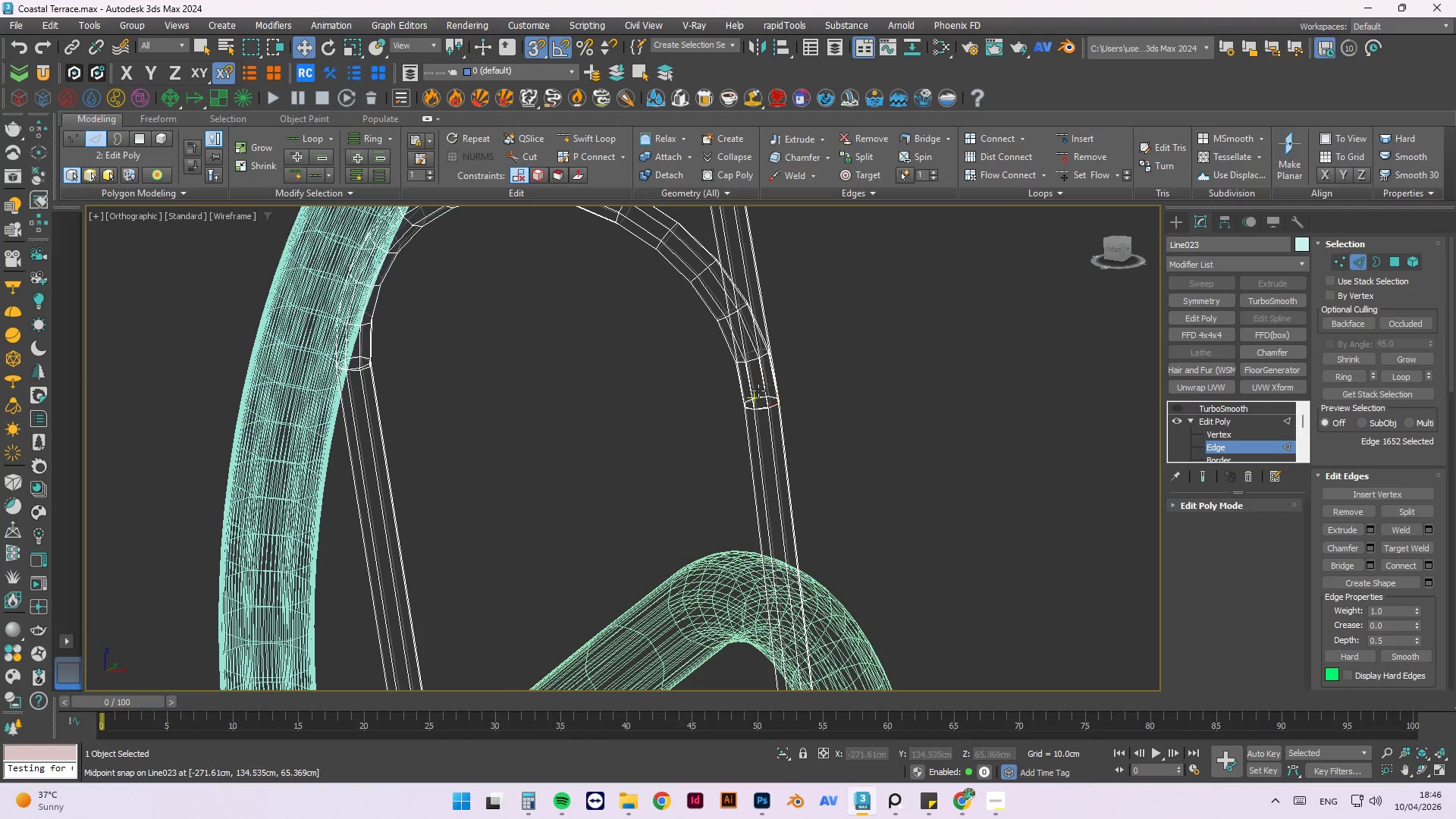 
key(Control+Z)
 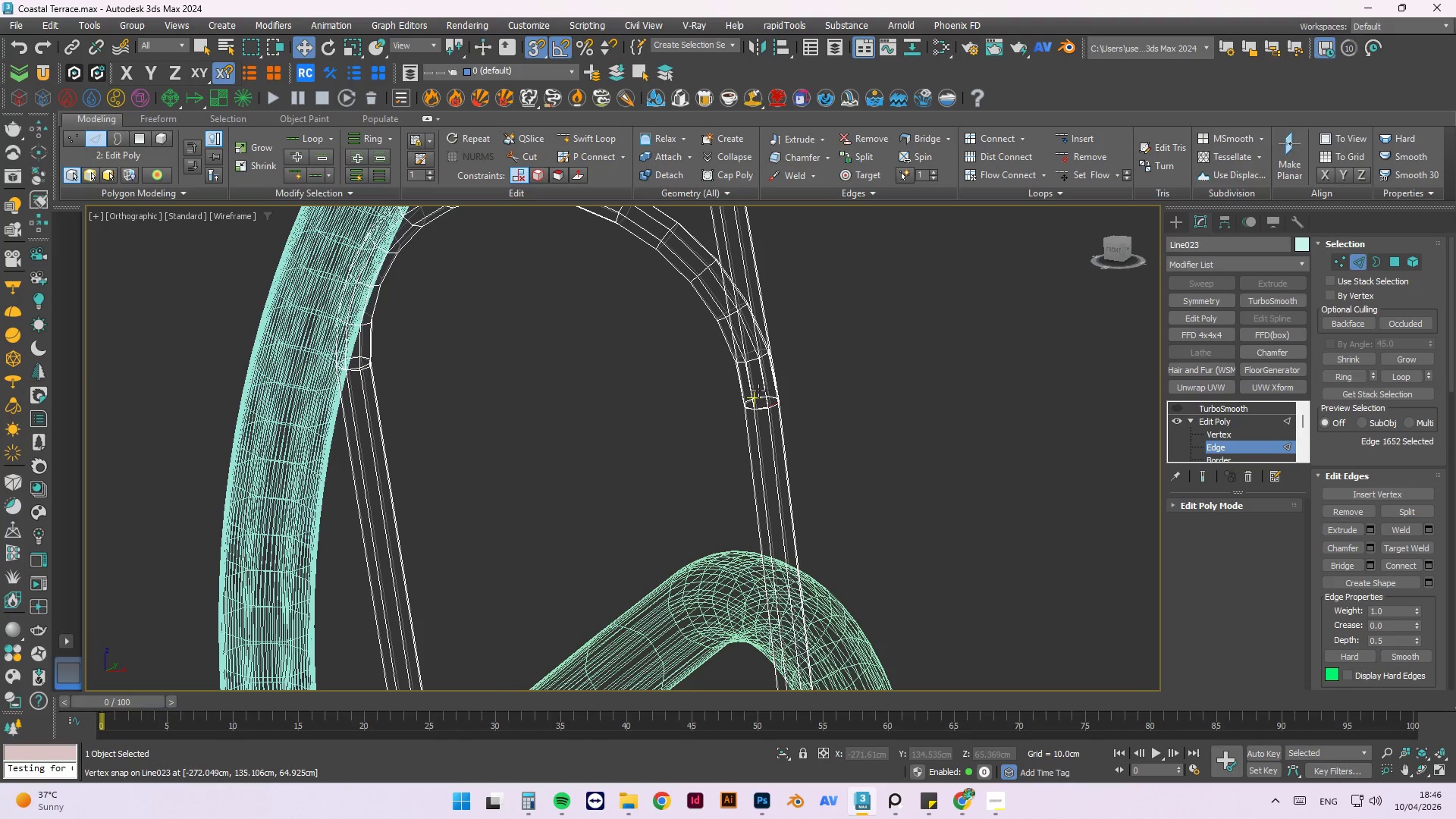 
scroll: coordinate [831, 353], scroll_direction: down, amount: 7.0
 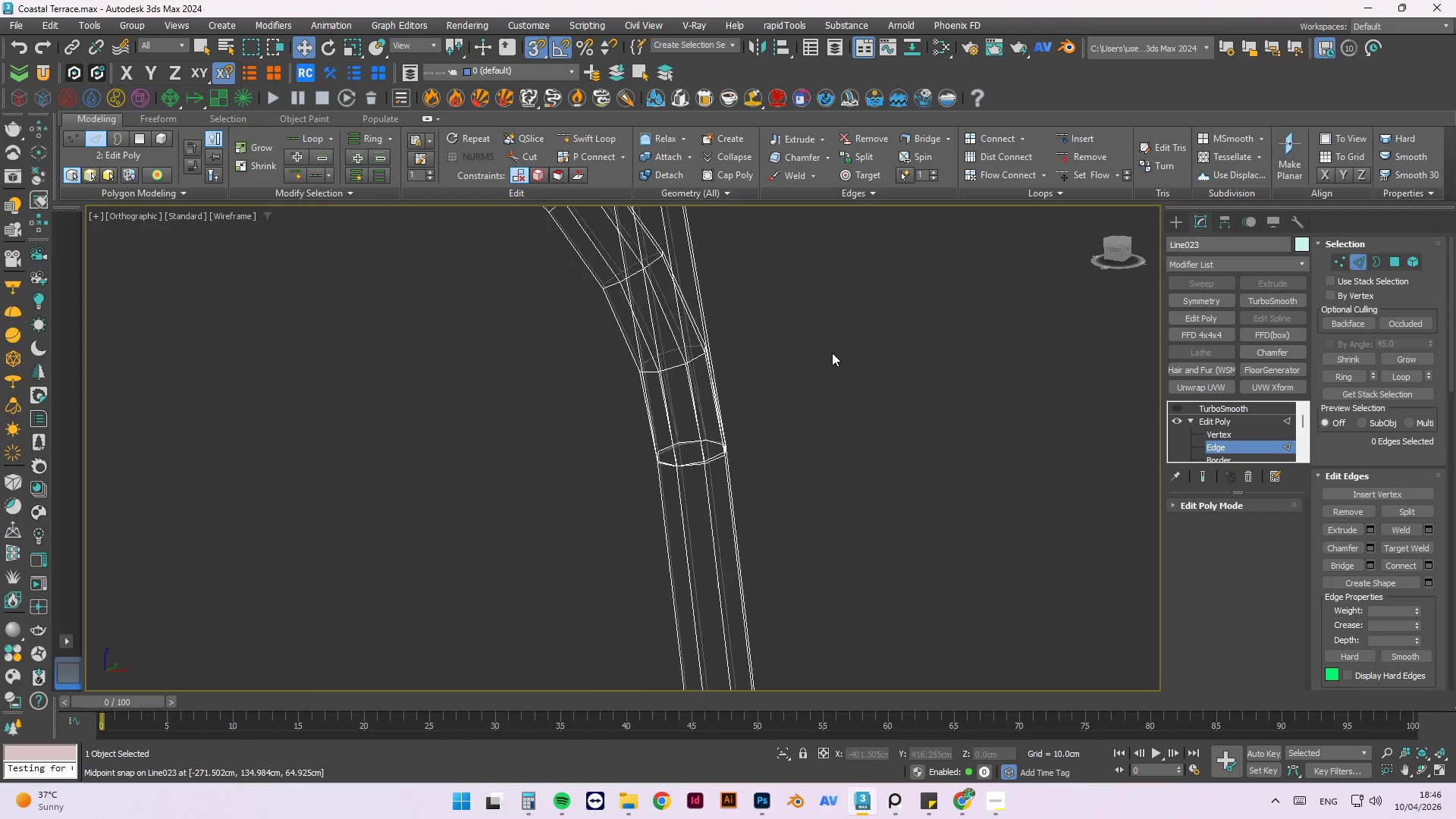 
key(Control+Z)
 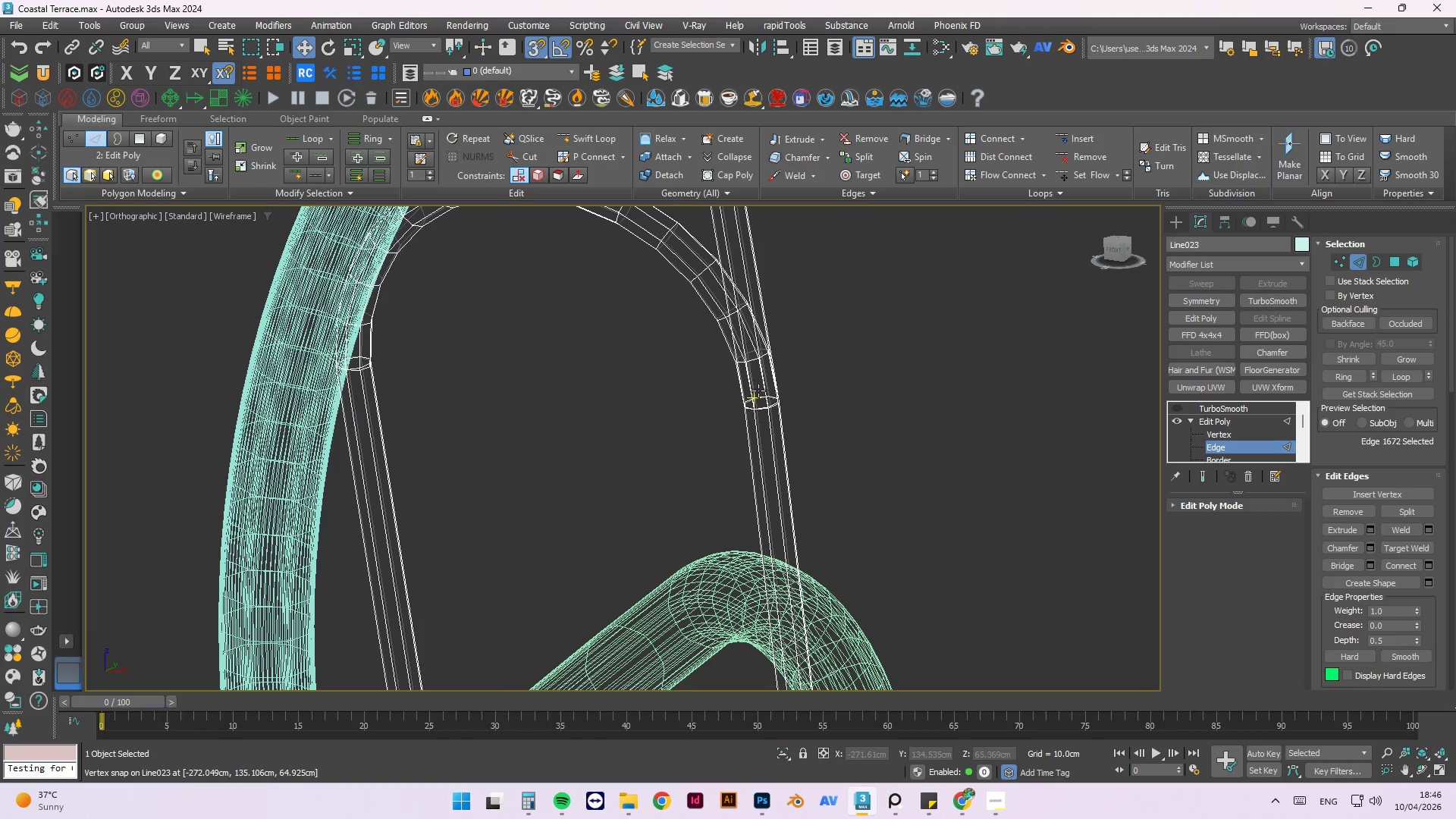 
key(Control+Z)
 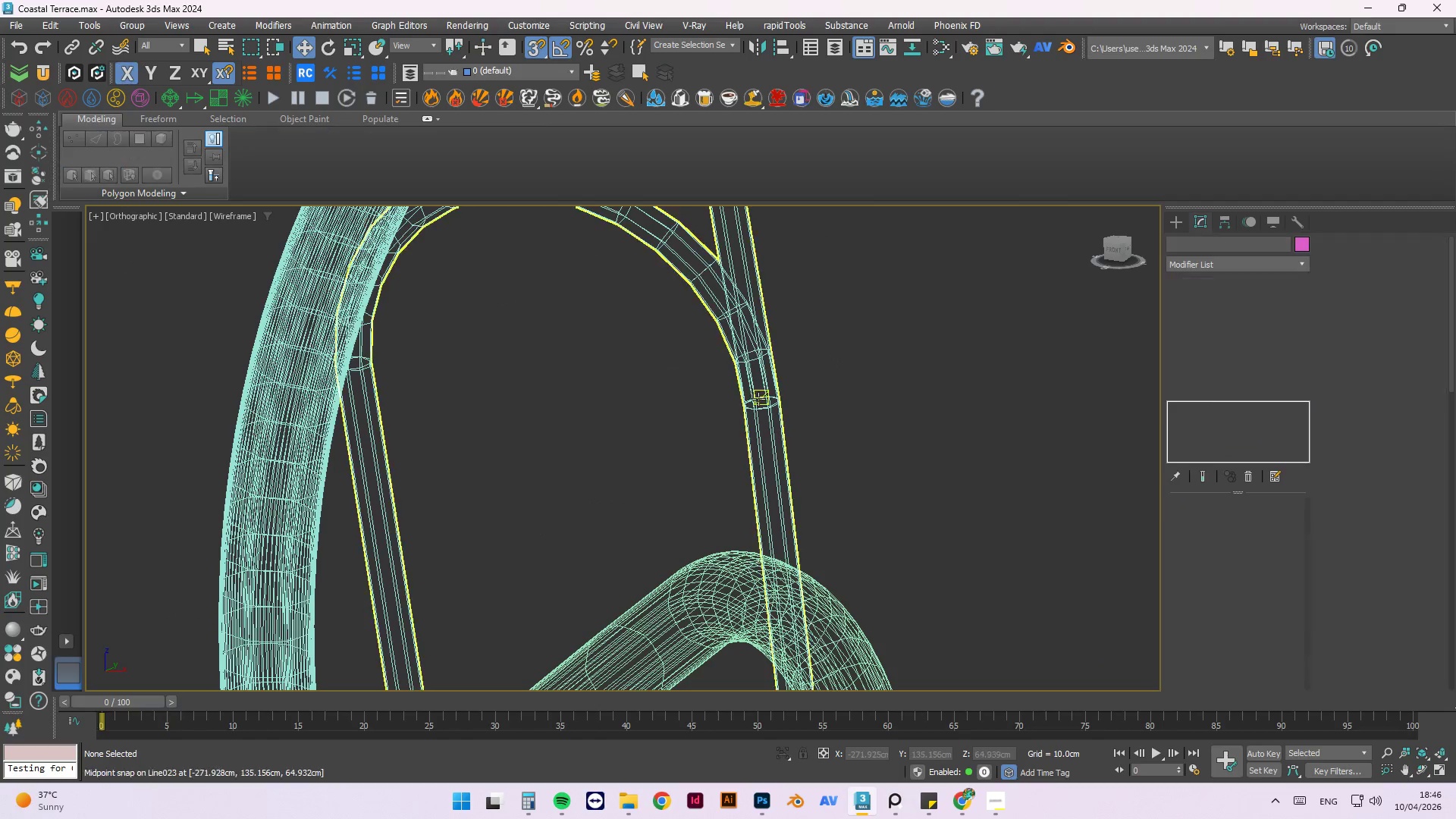 
key(Control+Z)
 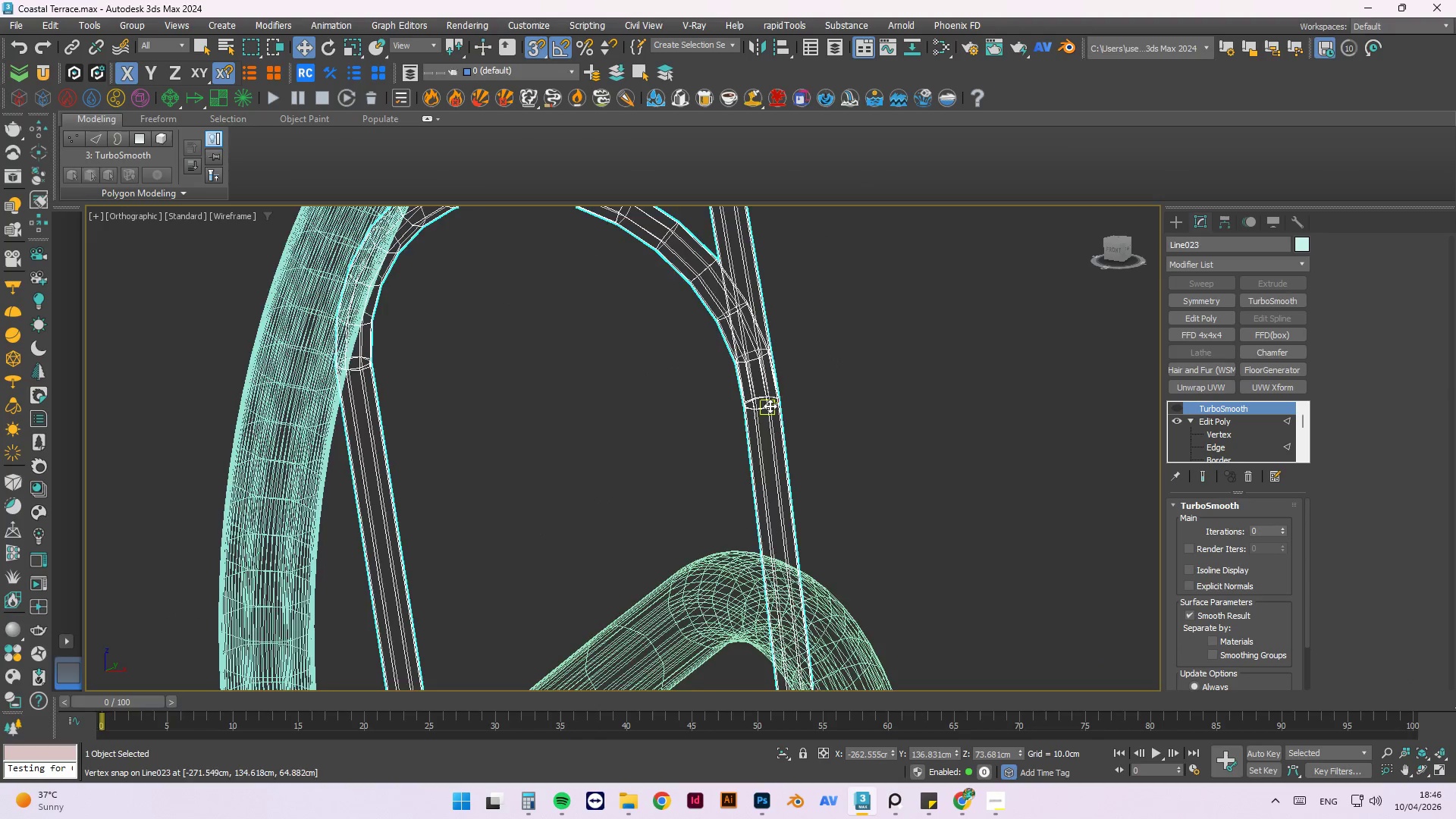 
scroll: coordinate [772, 395], scroll_direction: none, amount: 0.0
 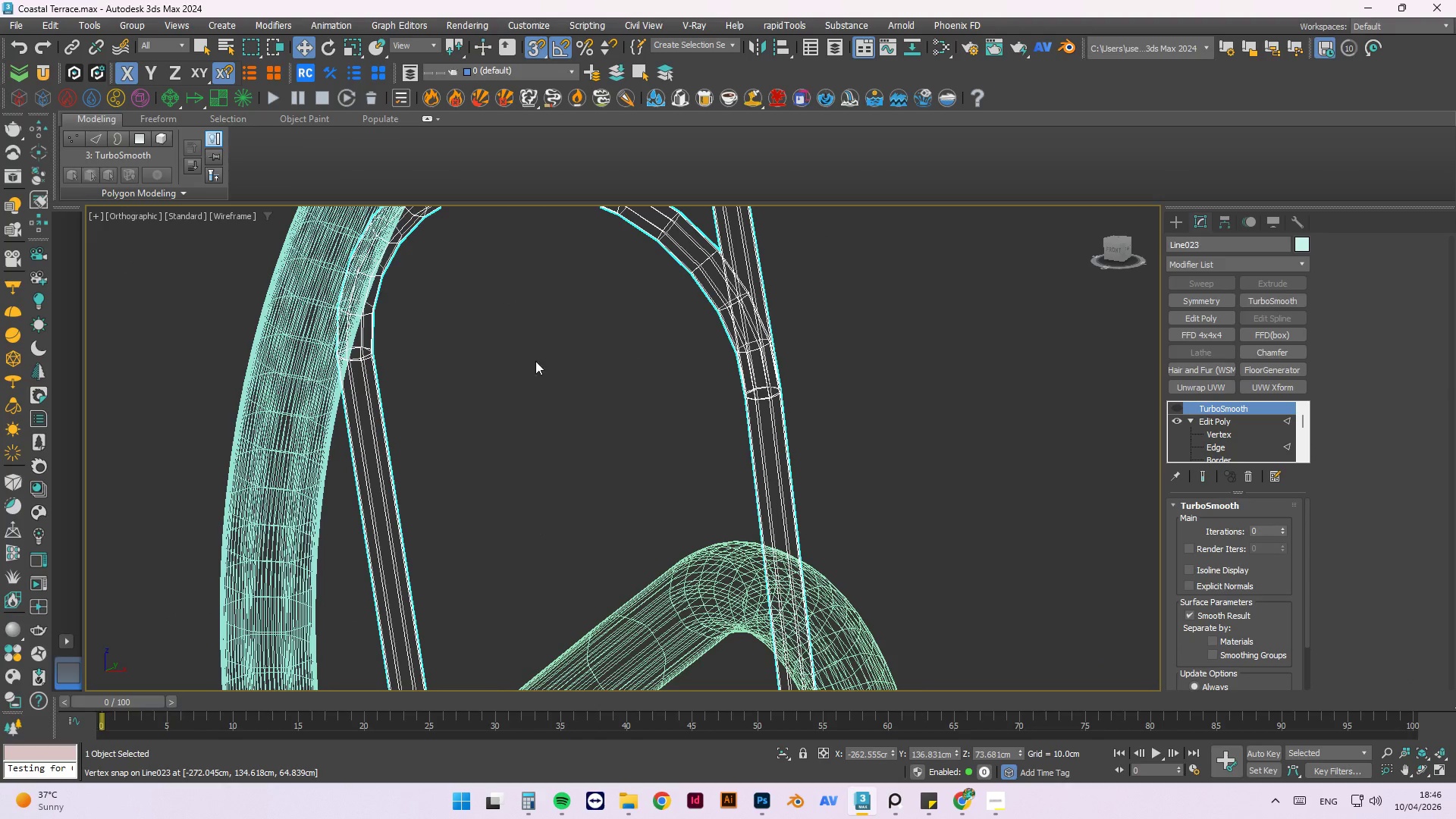 
scroll: coordinate [342, 438], scroll_direction: up, amount: 6.0
 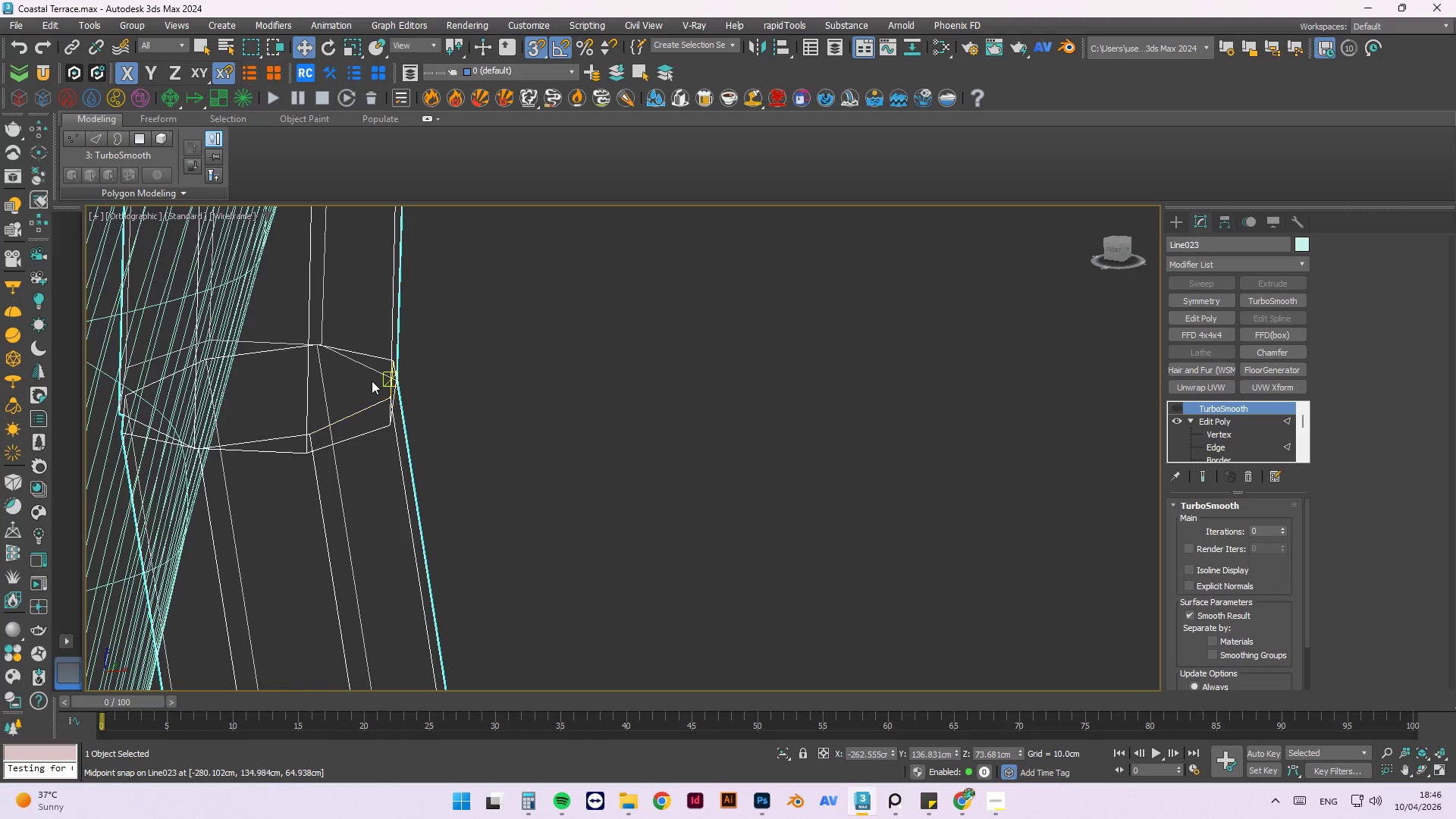 
scroll: coordinate [375, 411], scroll_direction: down, amount: 8.0
 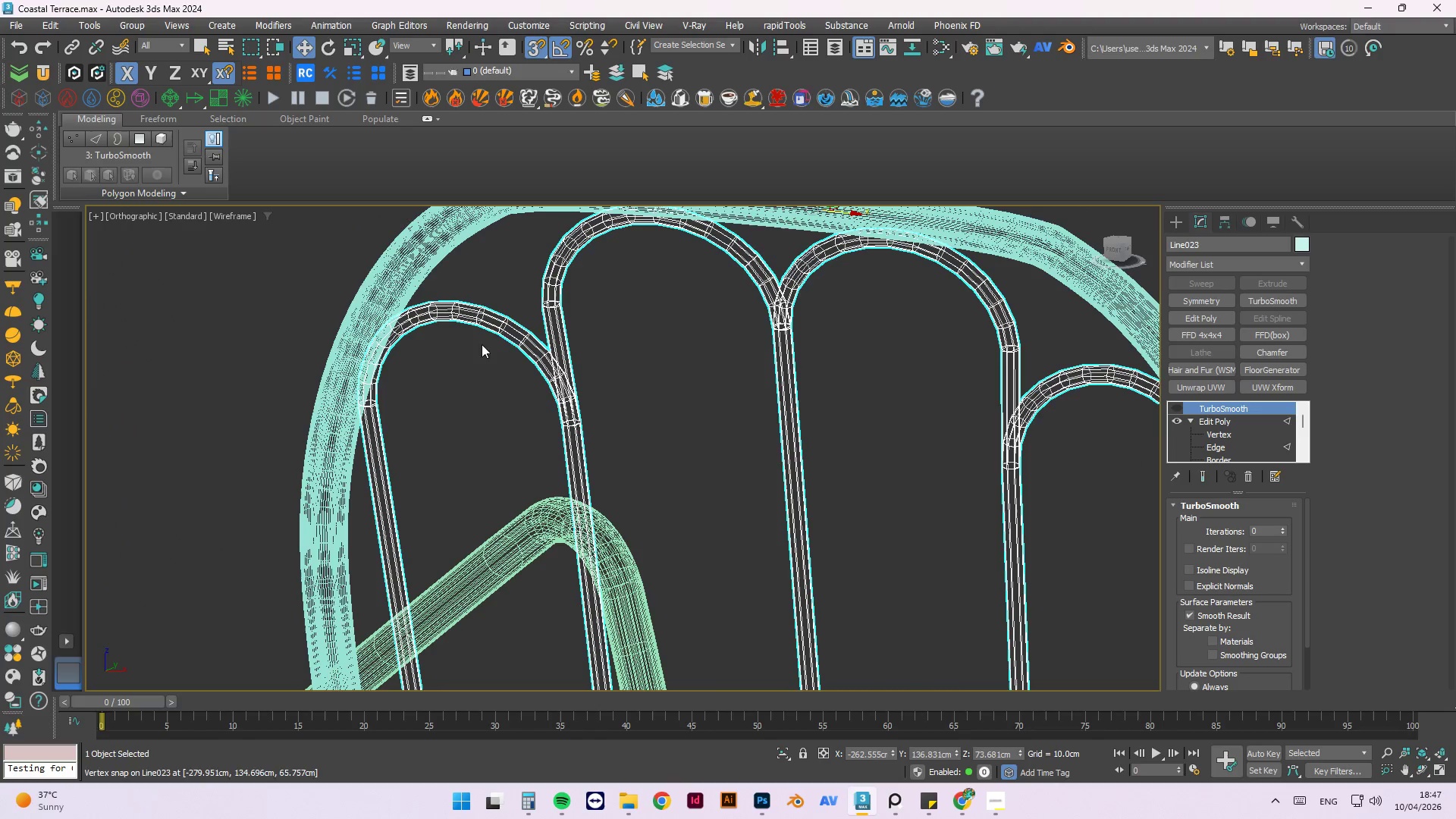 
scroll: coordinate [516, 338], scroll_direction: up, amount: 2.0
 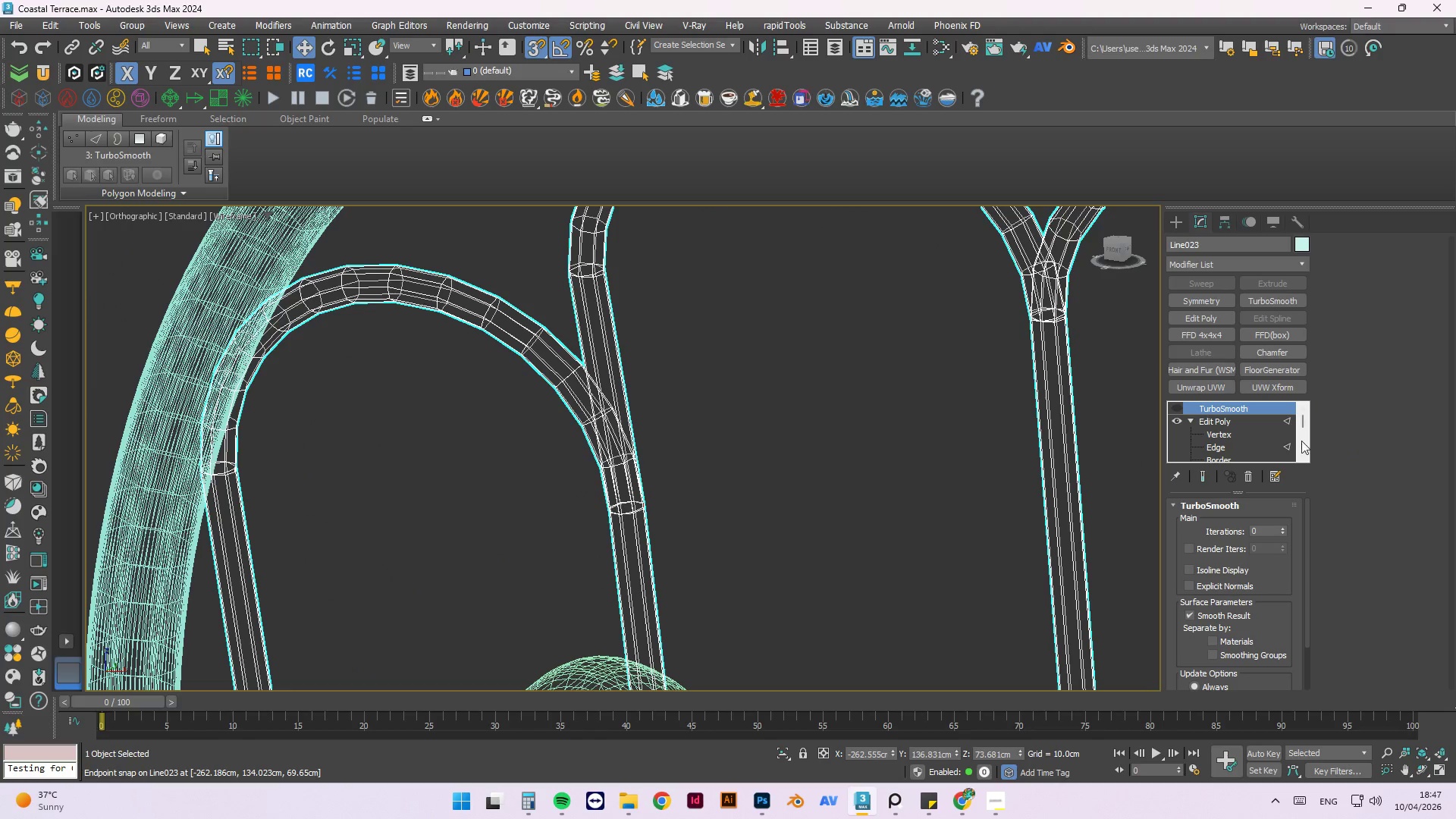 
scroll: coordinate [1238, 438], scroll_direction: down, amount: 6.0
 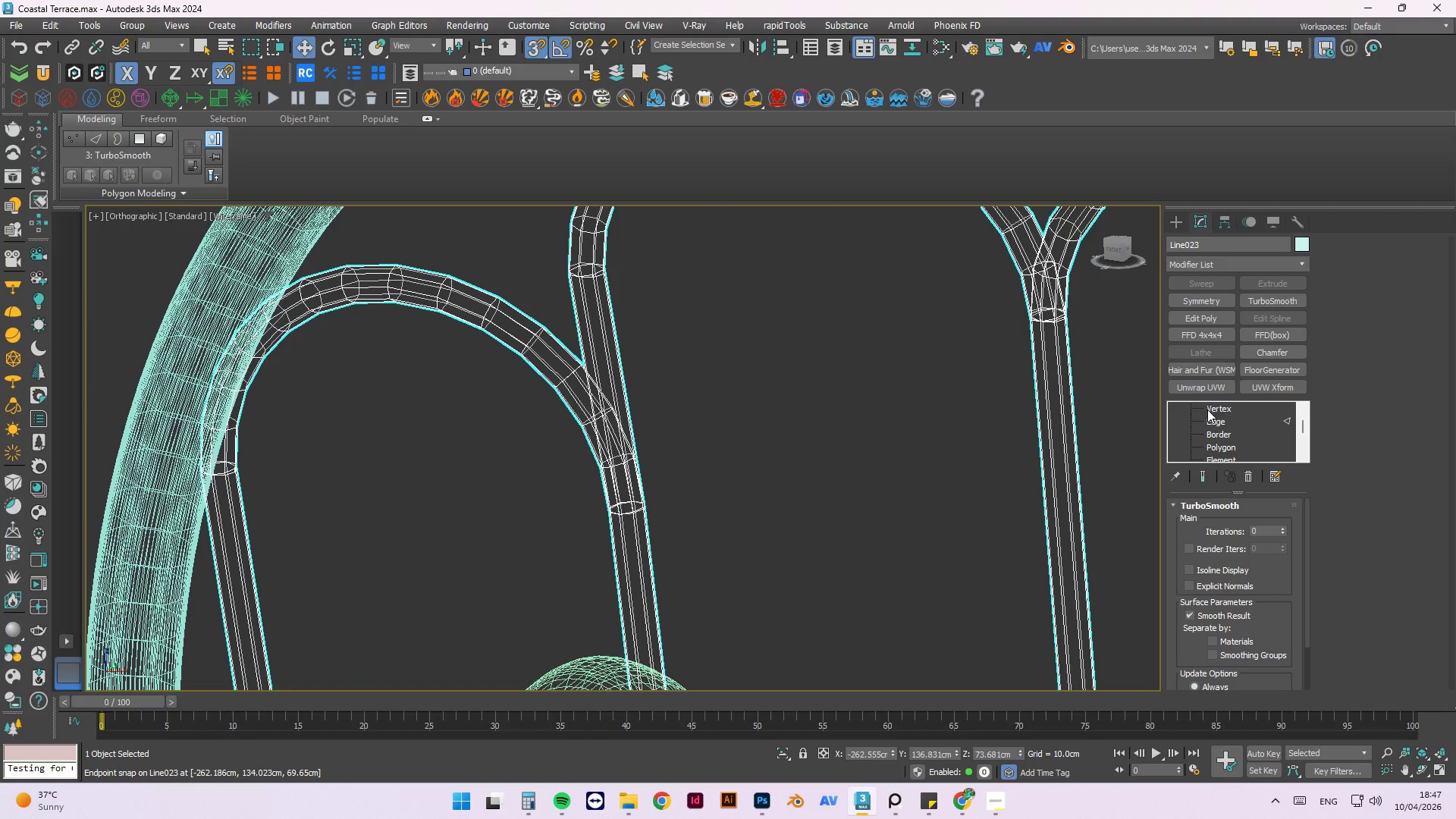 
scroll: coordinate [1206, 416], scroll_direction: up, amount: 3.0
 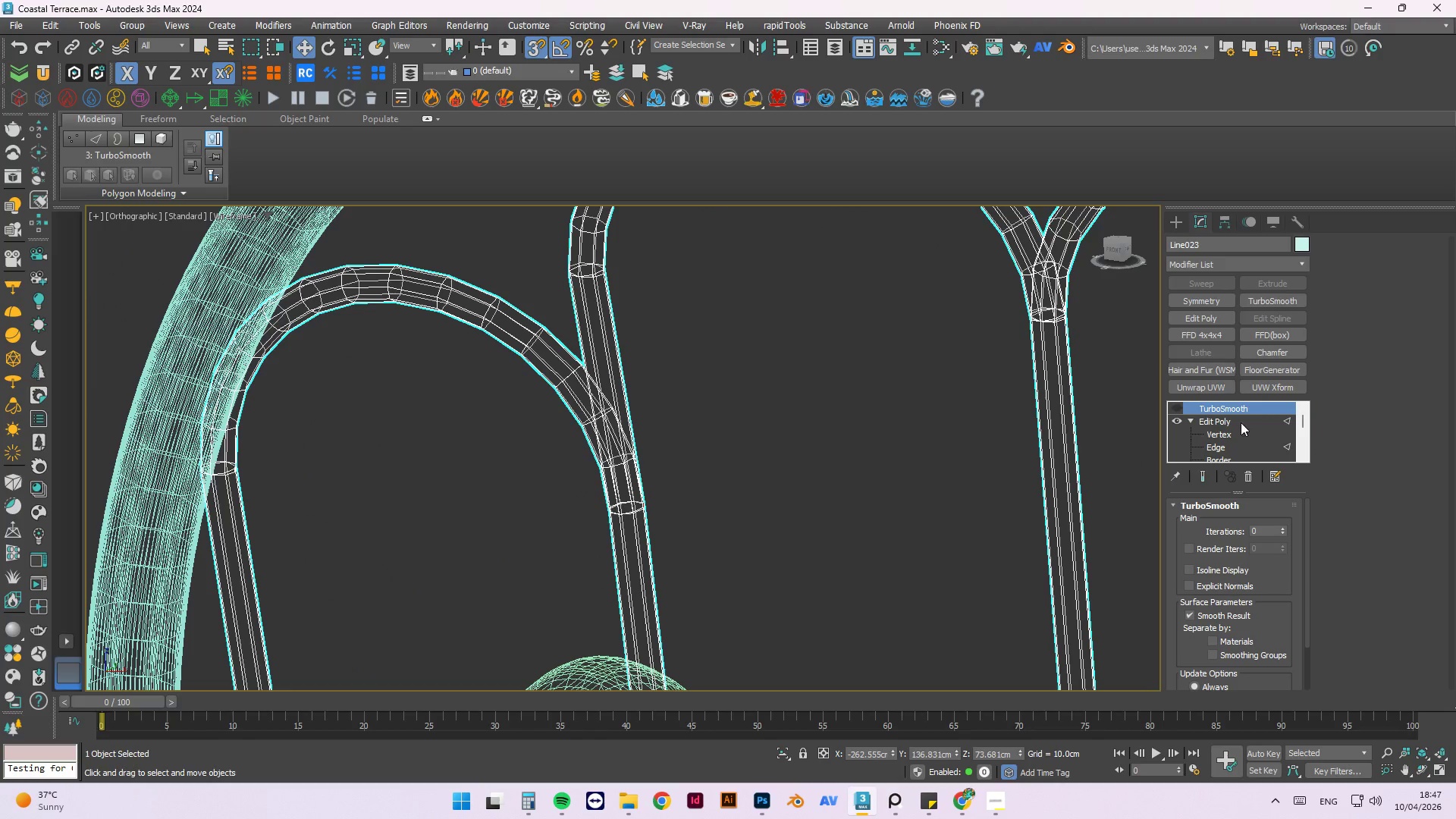 
left_click([1239, 419])
 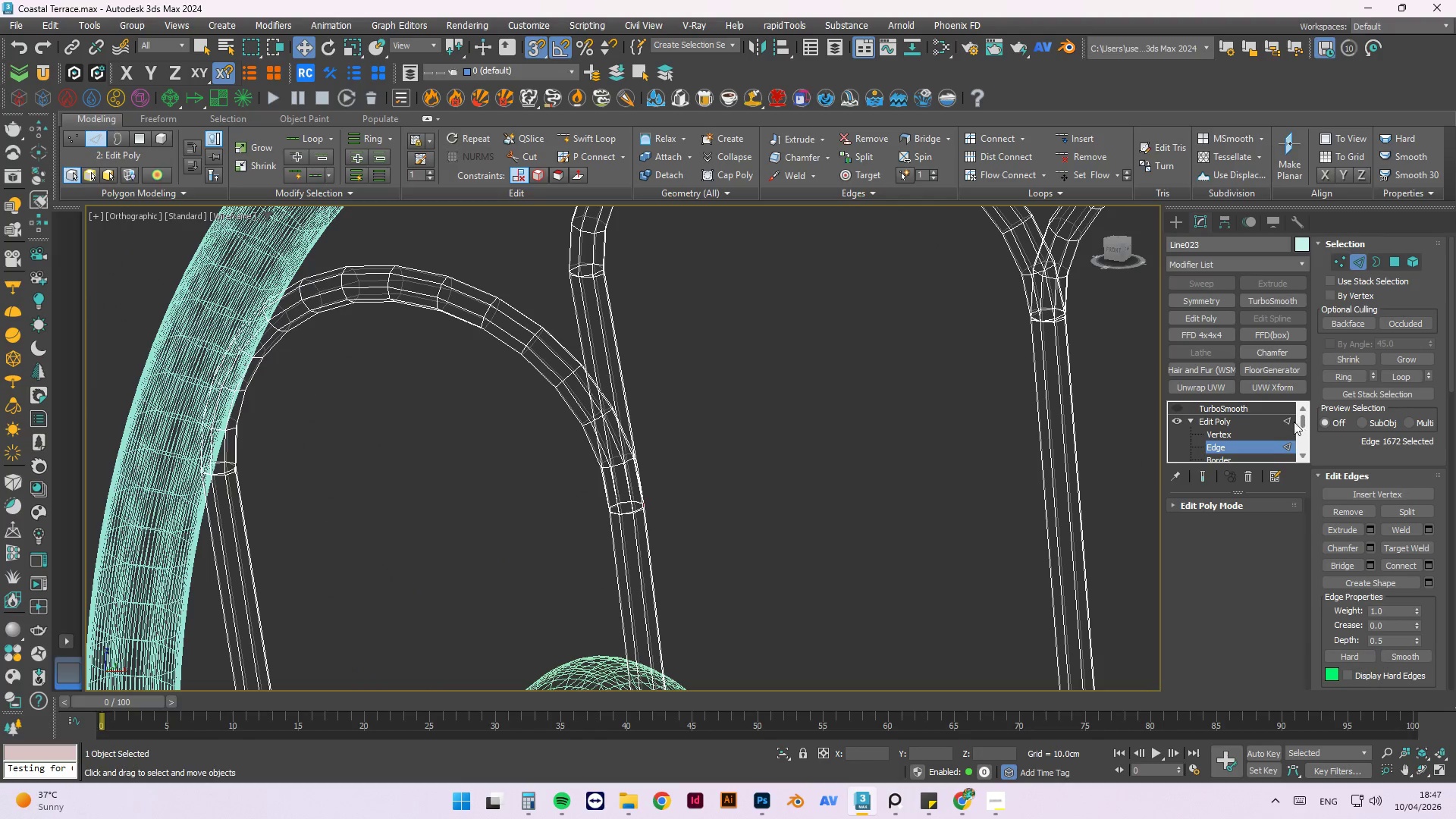 
left_click([1286, 420])
 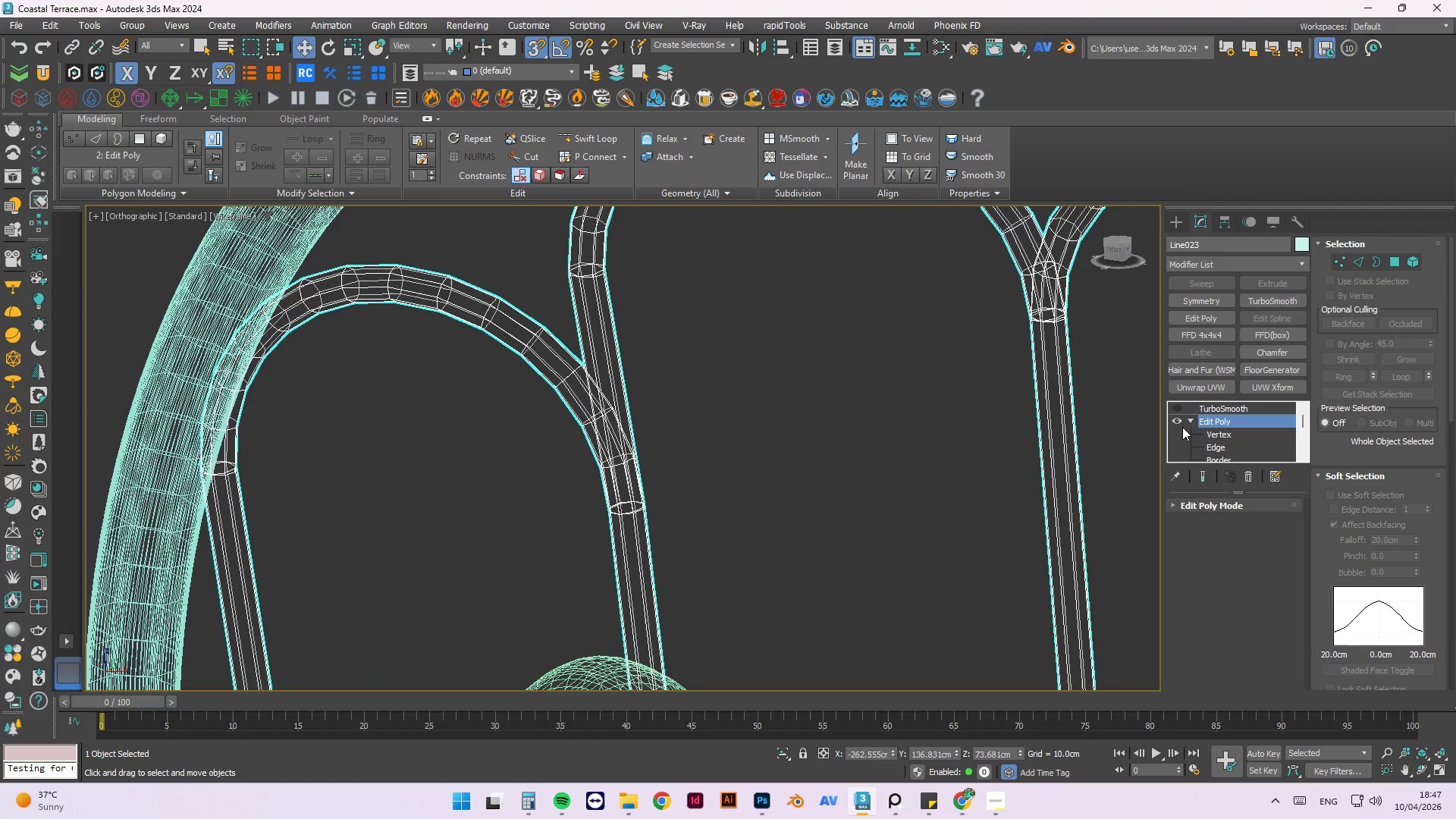 
left_click([1194, 419])
 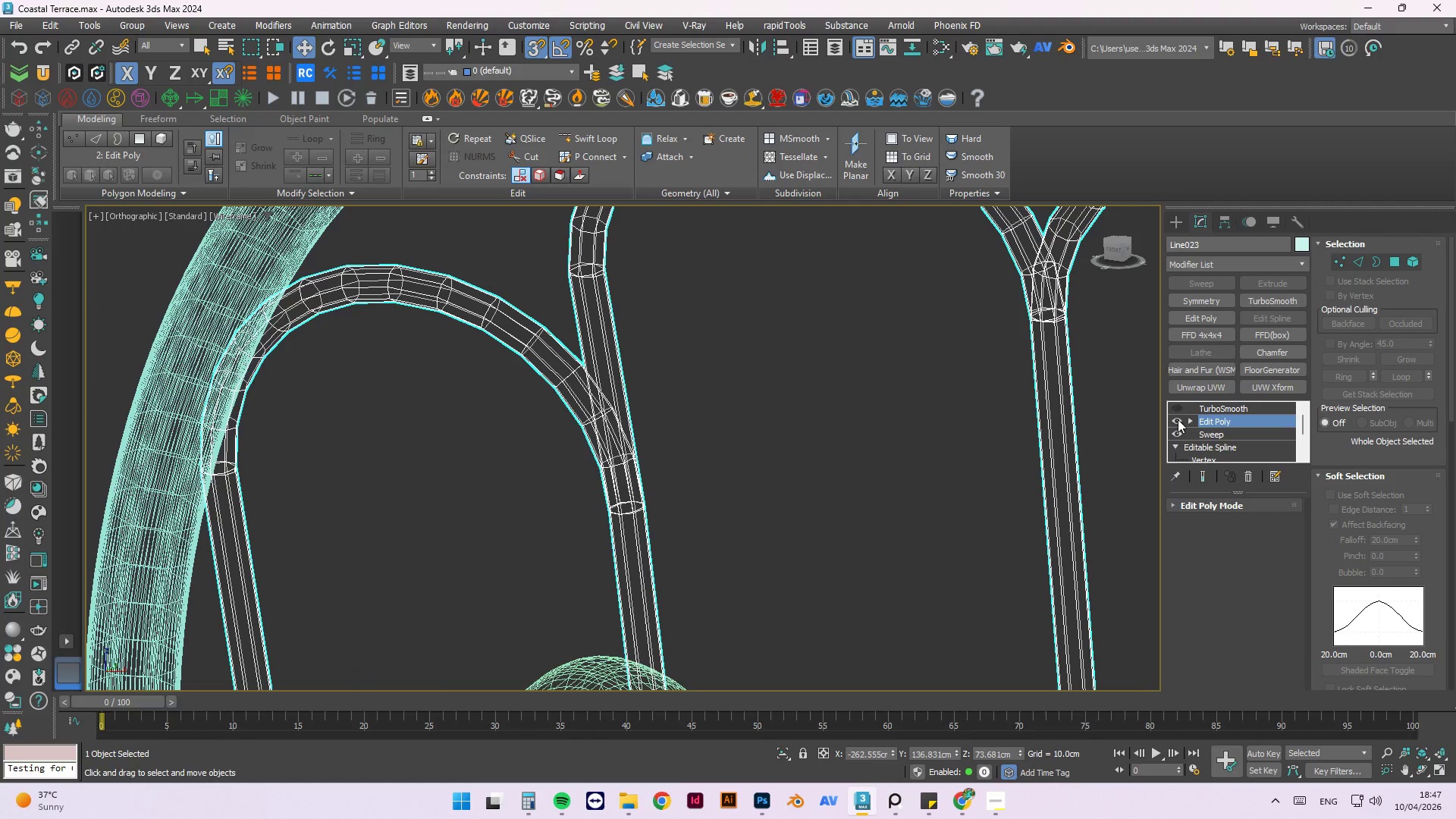 
left_click([1175, 419])
 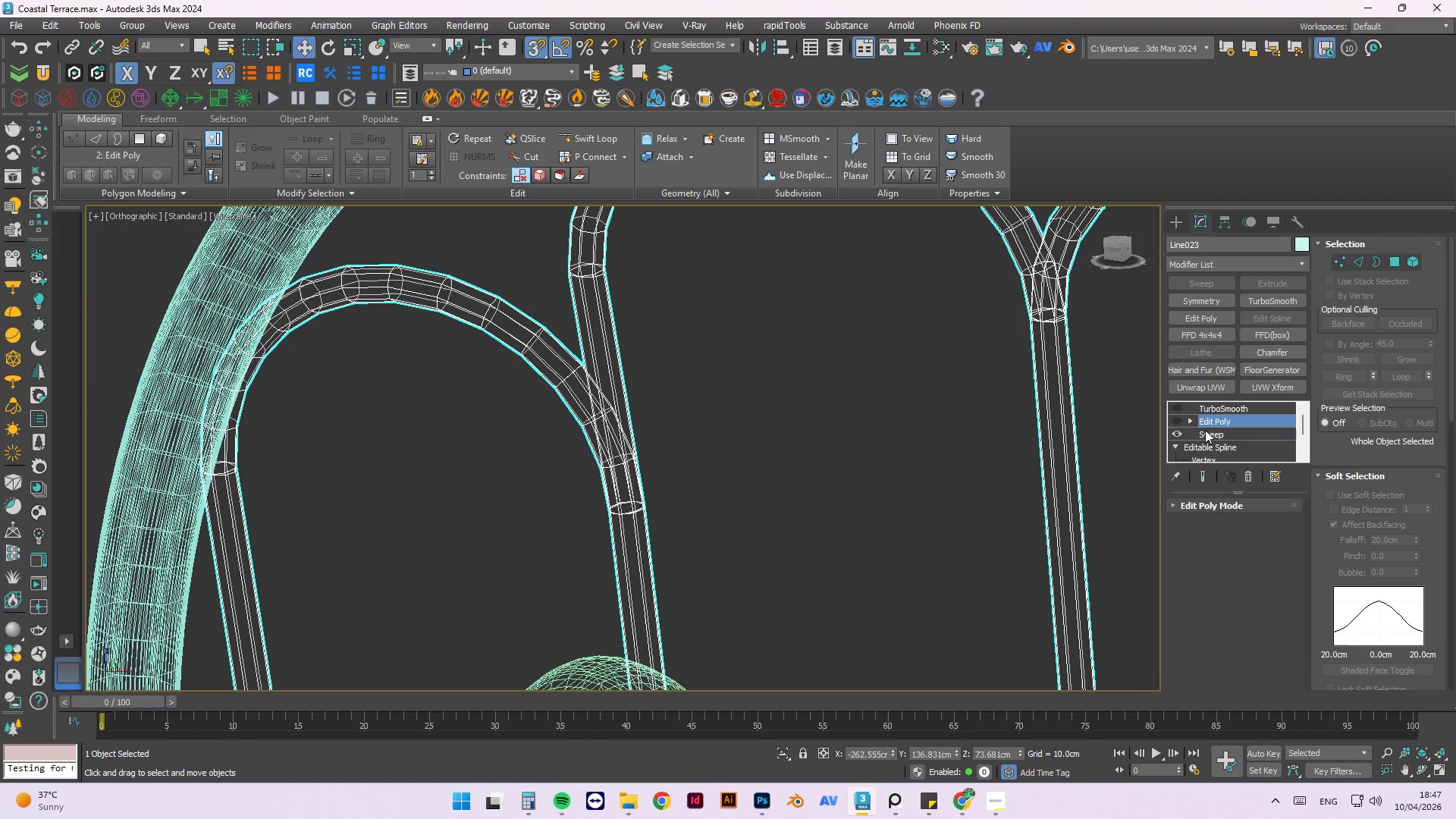 
scroll: coordinate [1204, 435], scroll_direction: down, amount: 3.0
 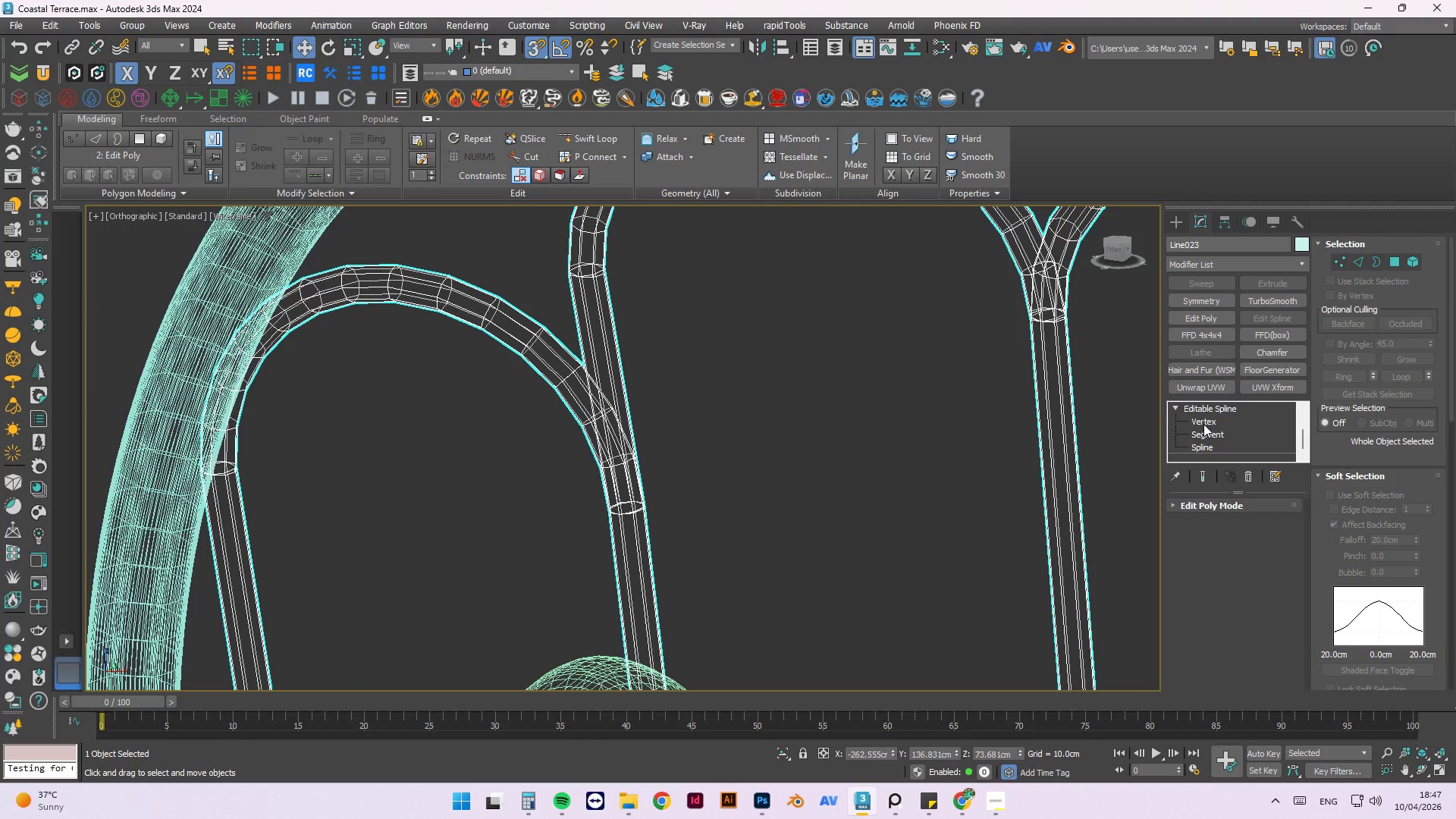 
scroll: coordinate [1203, 424], scroll_direction: up, amount: 3.0
 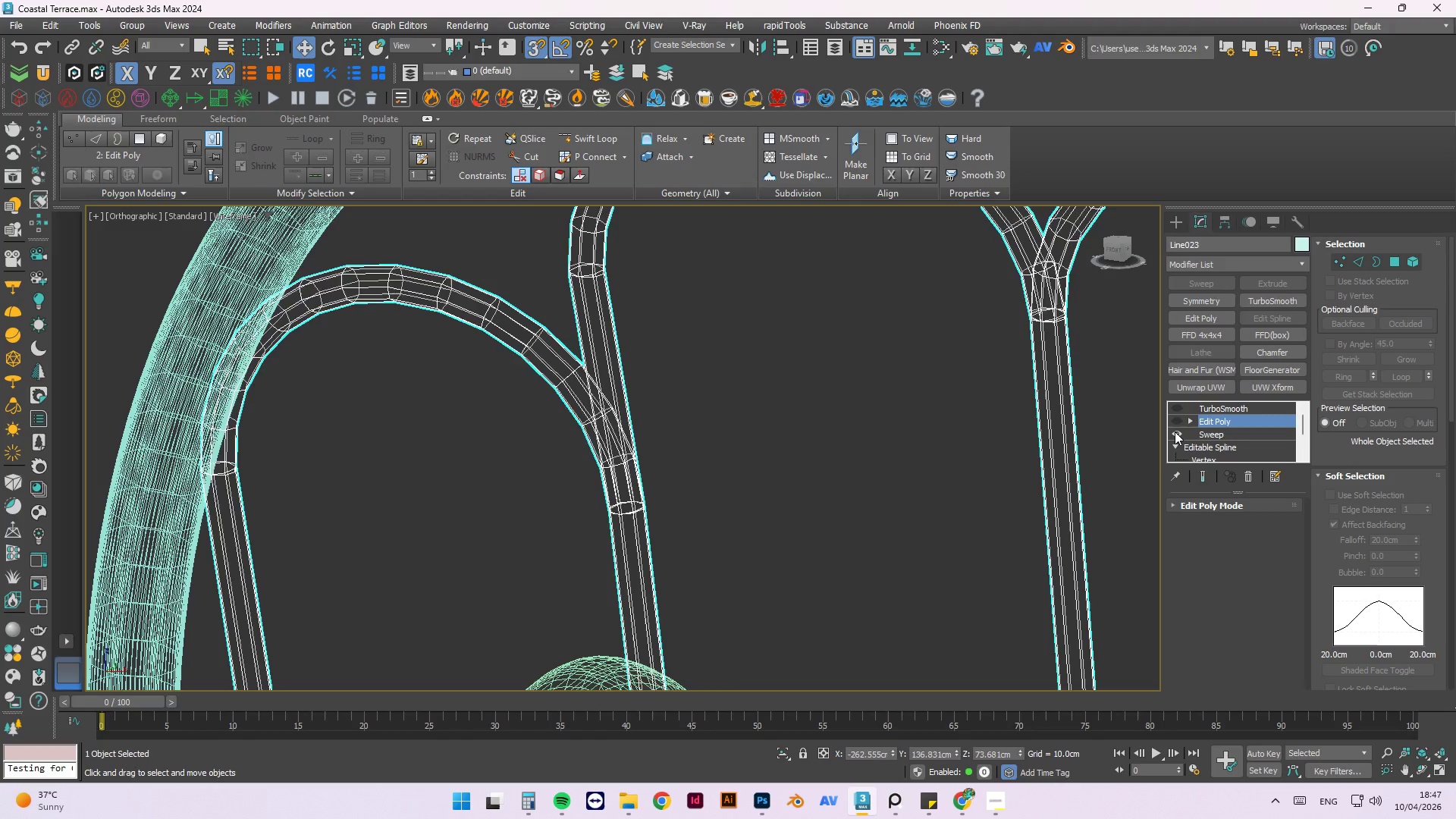 
left_click([1175, 431])
 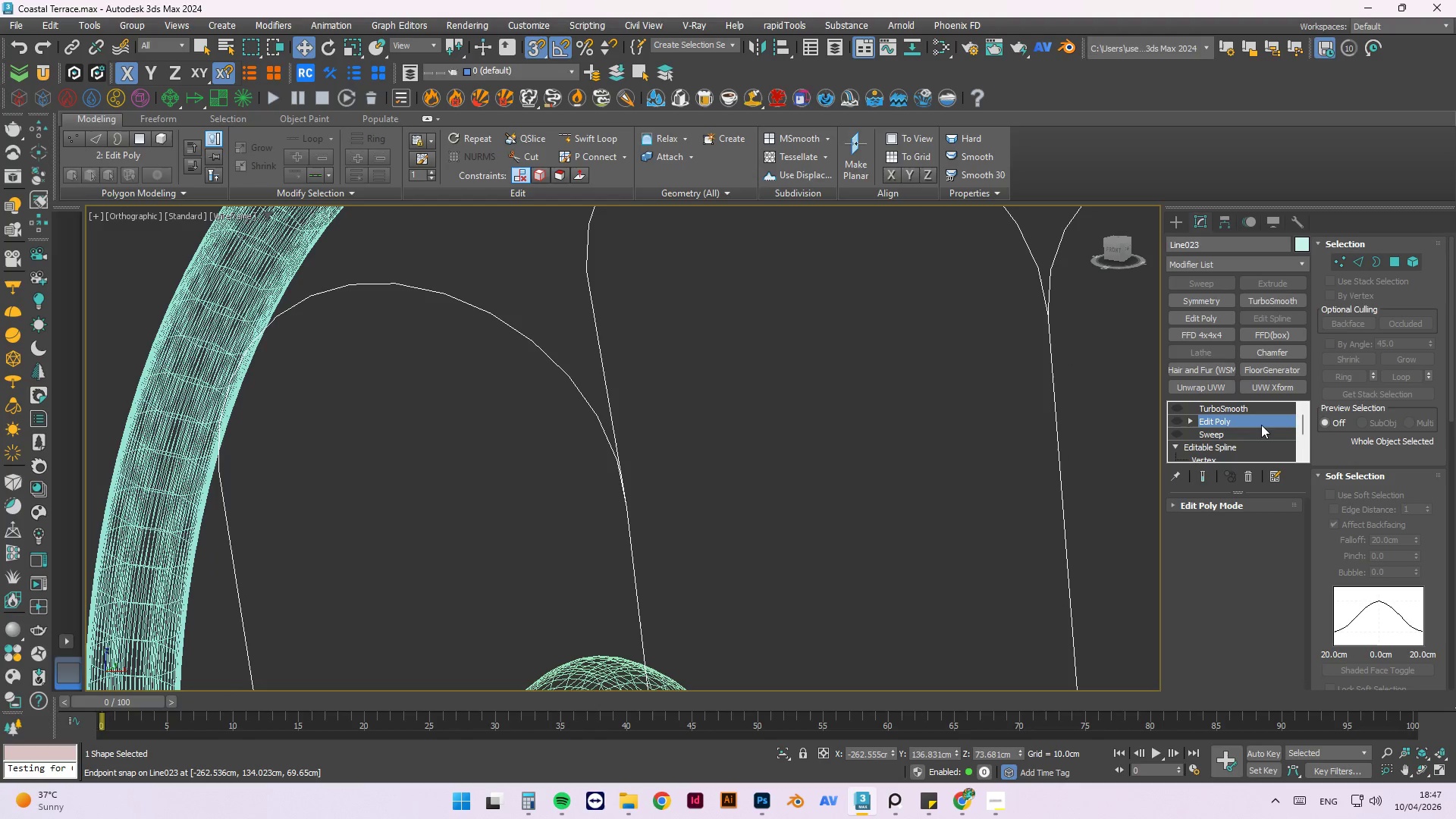 
scroll: coordinate [1251, 427], scroll_direction: down, amount: 1.0
 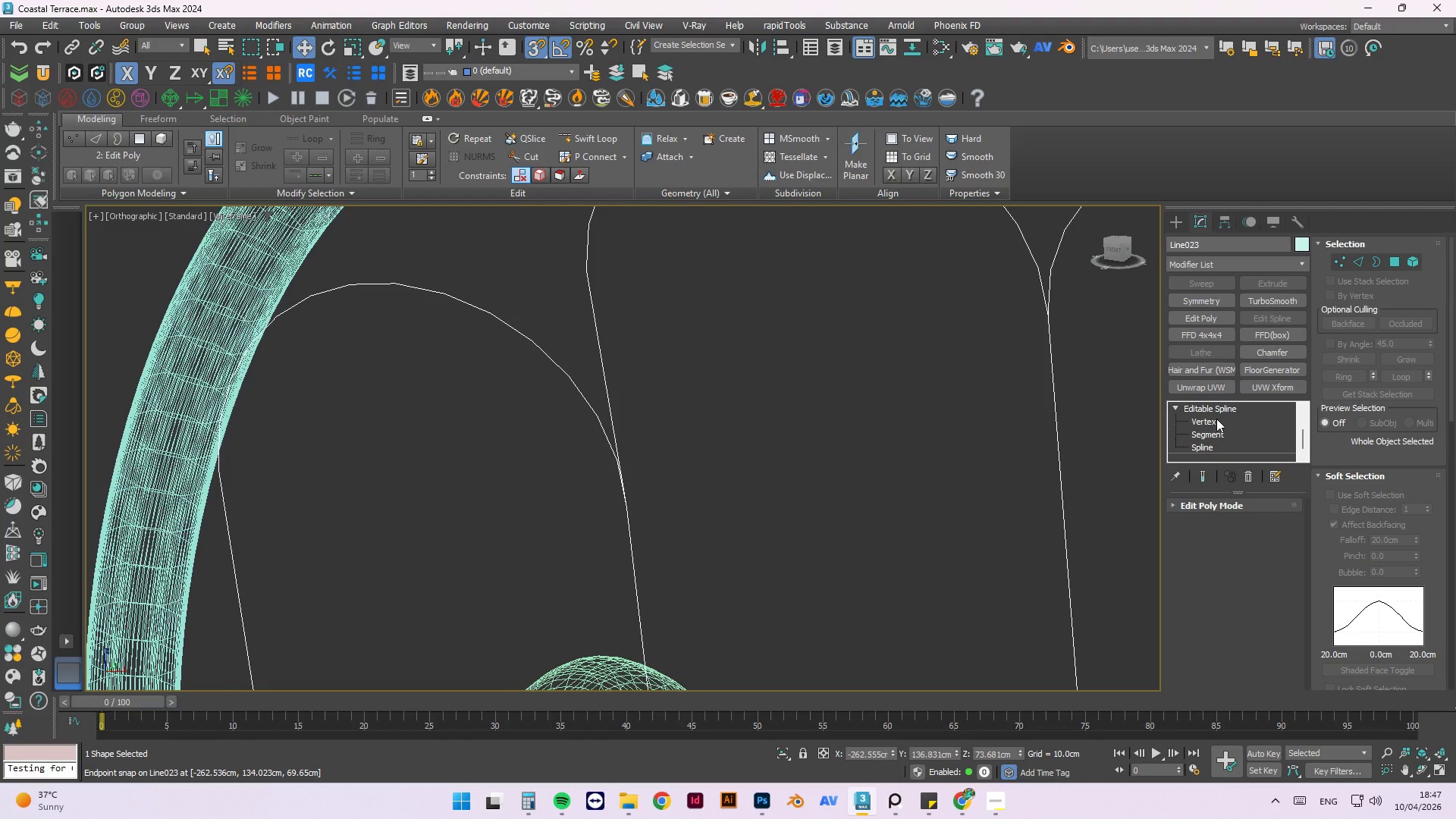 
left_click([1216, 419])
 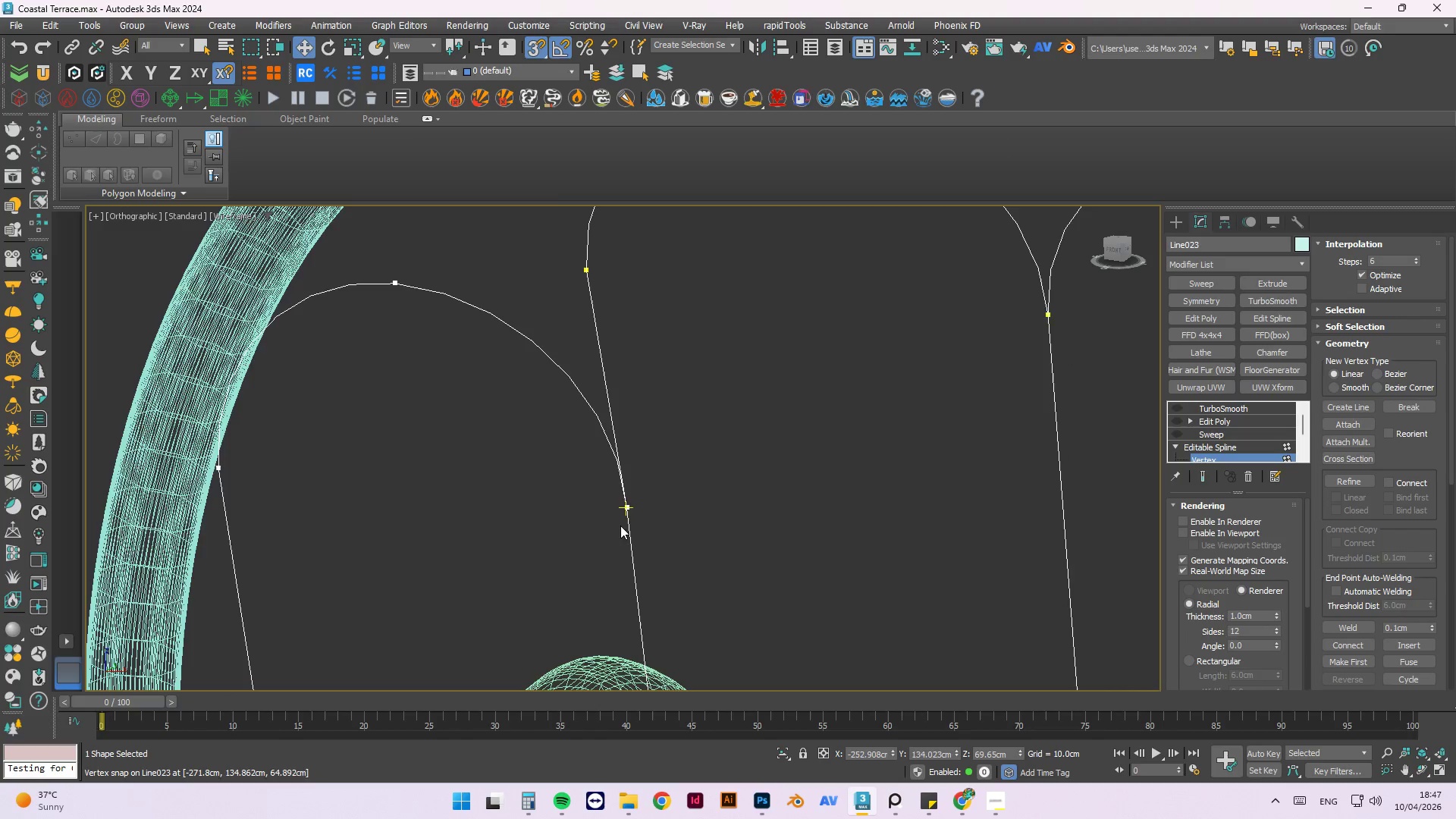 
scroll: coordinate [724, 656], scroll_direction: up, amount: 17.0
 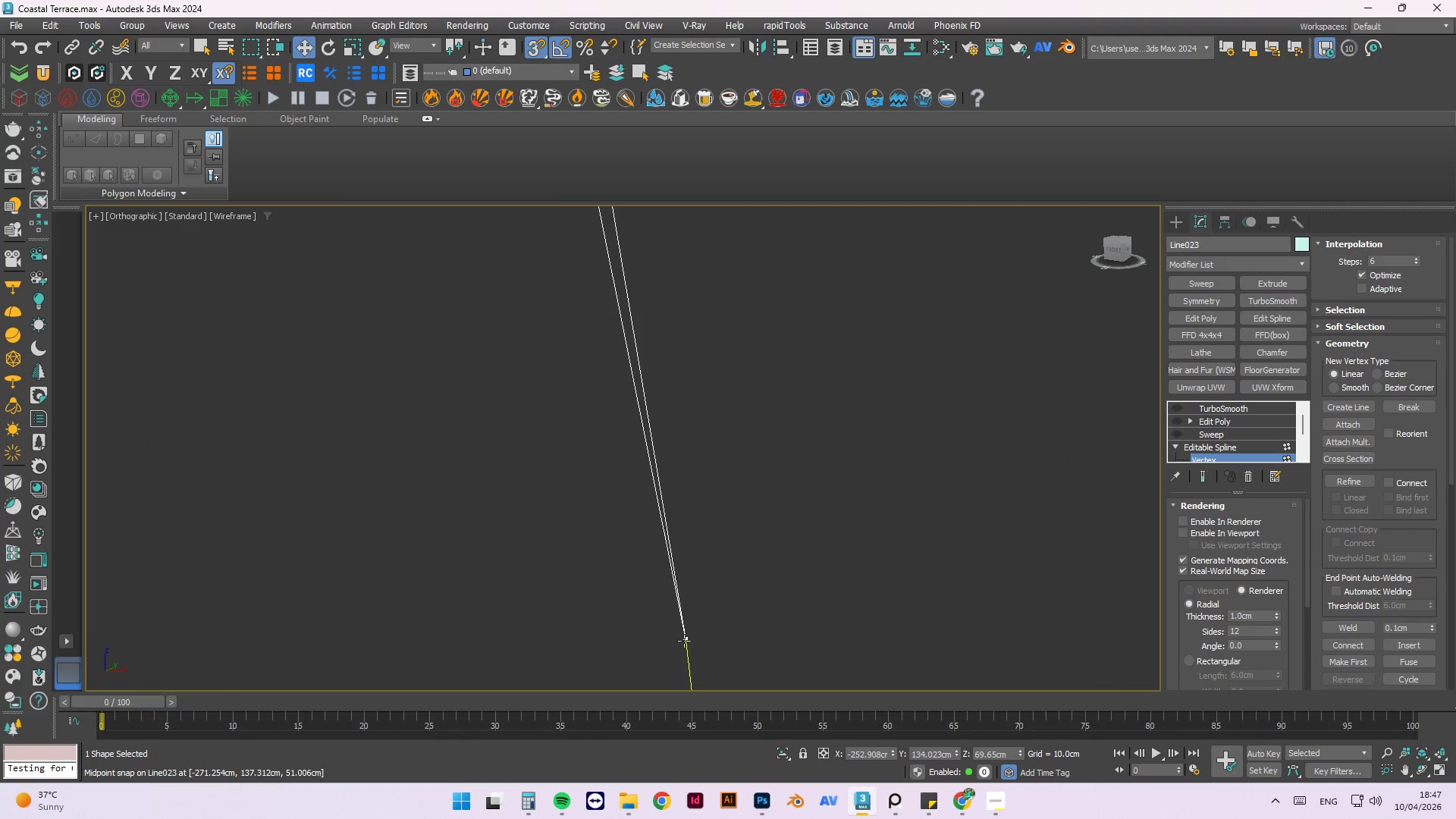 
left_click([682, 639])
 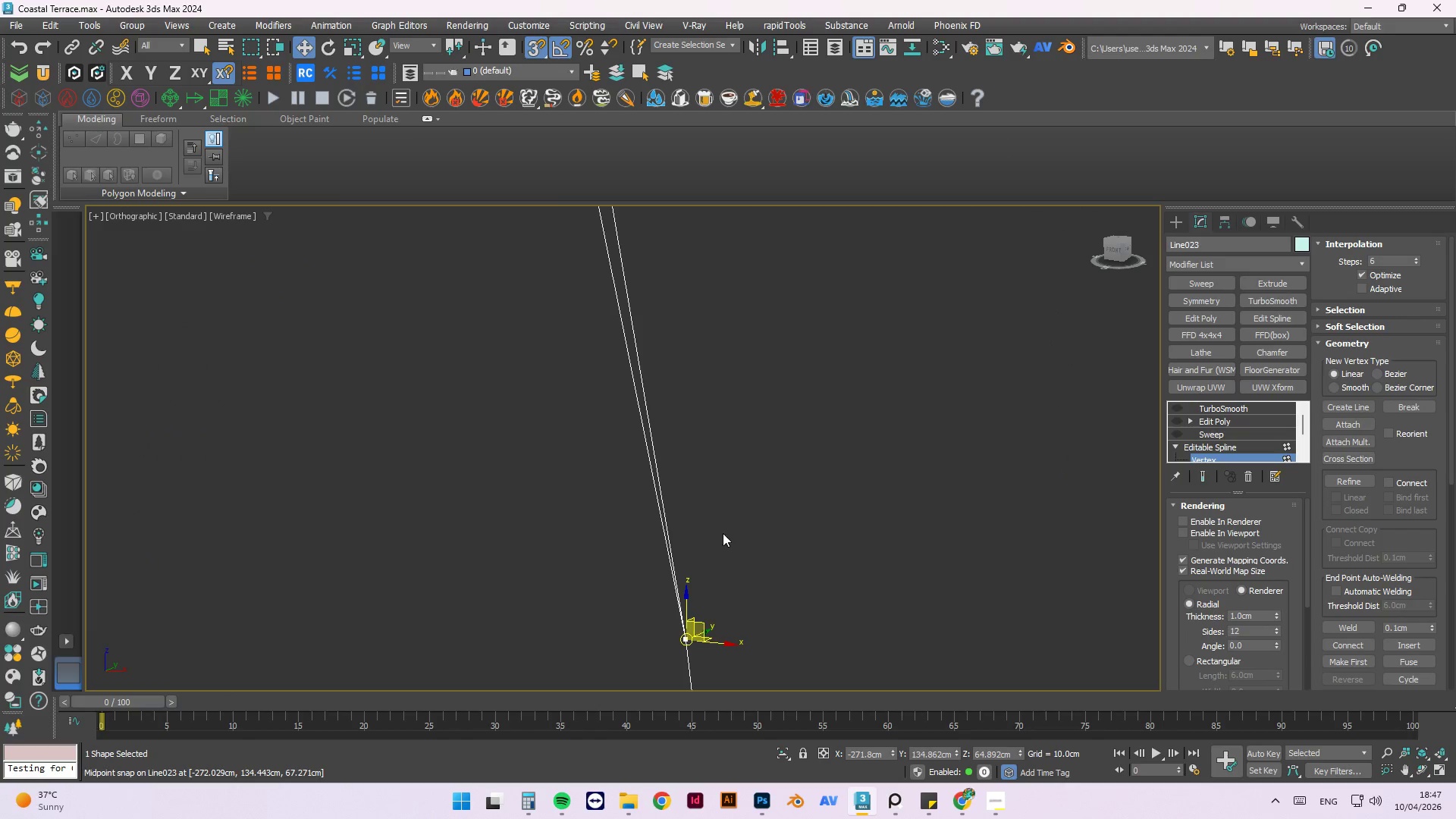 
key(Delete)
 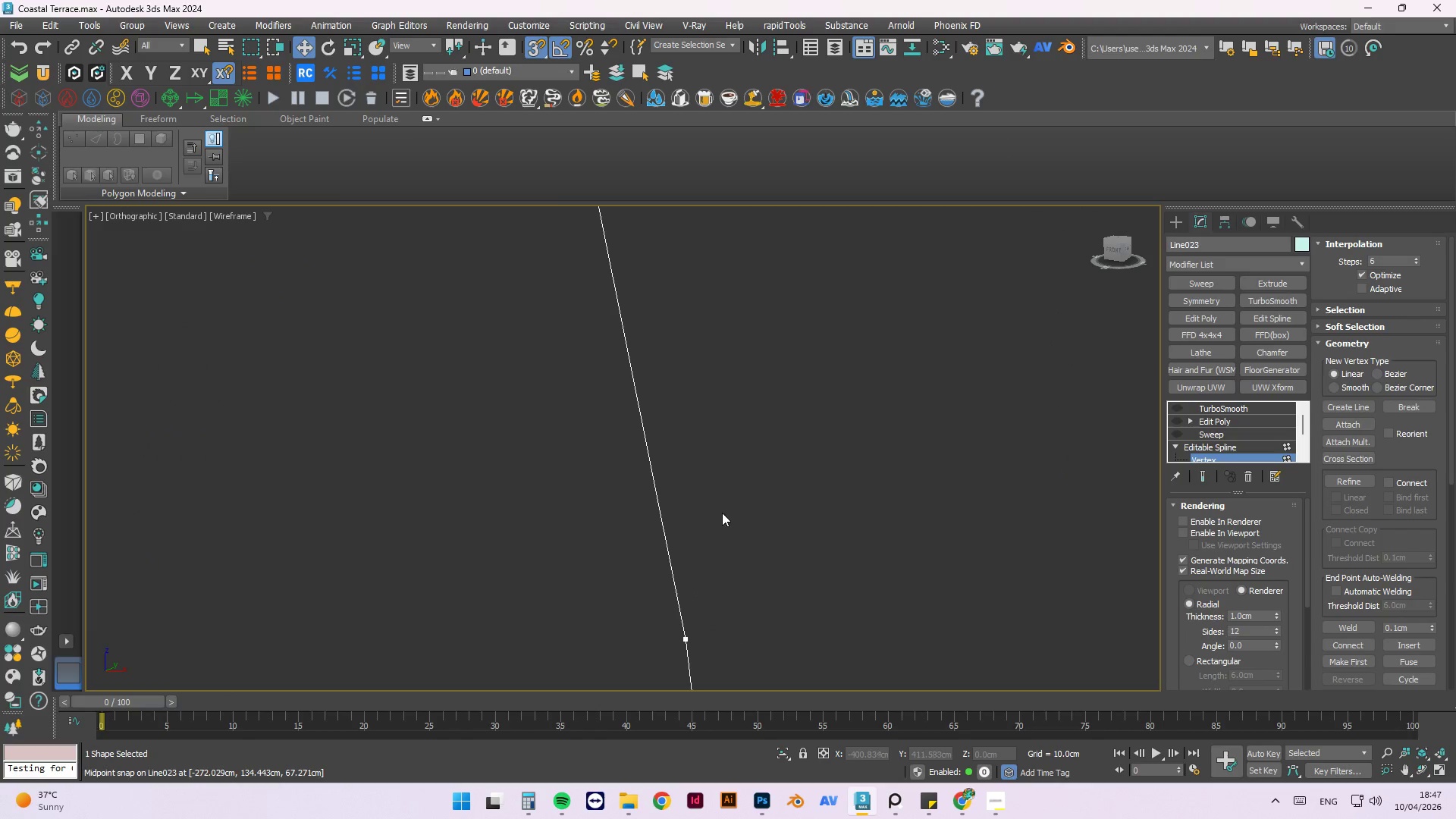 
key(Control+Z)
 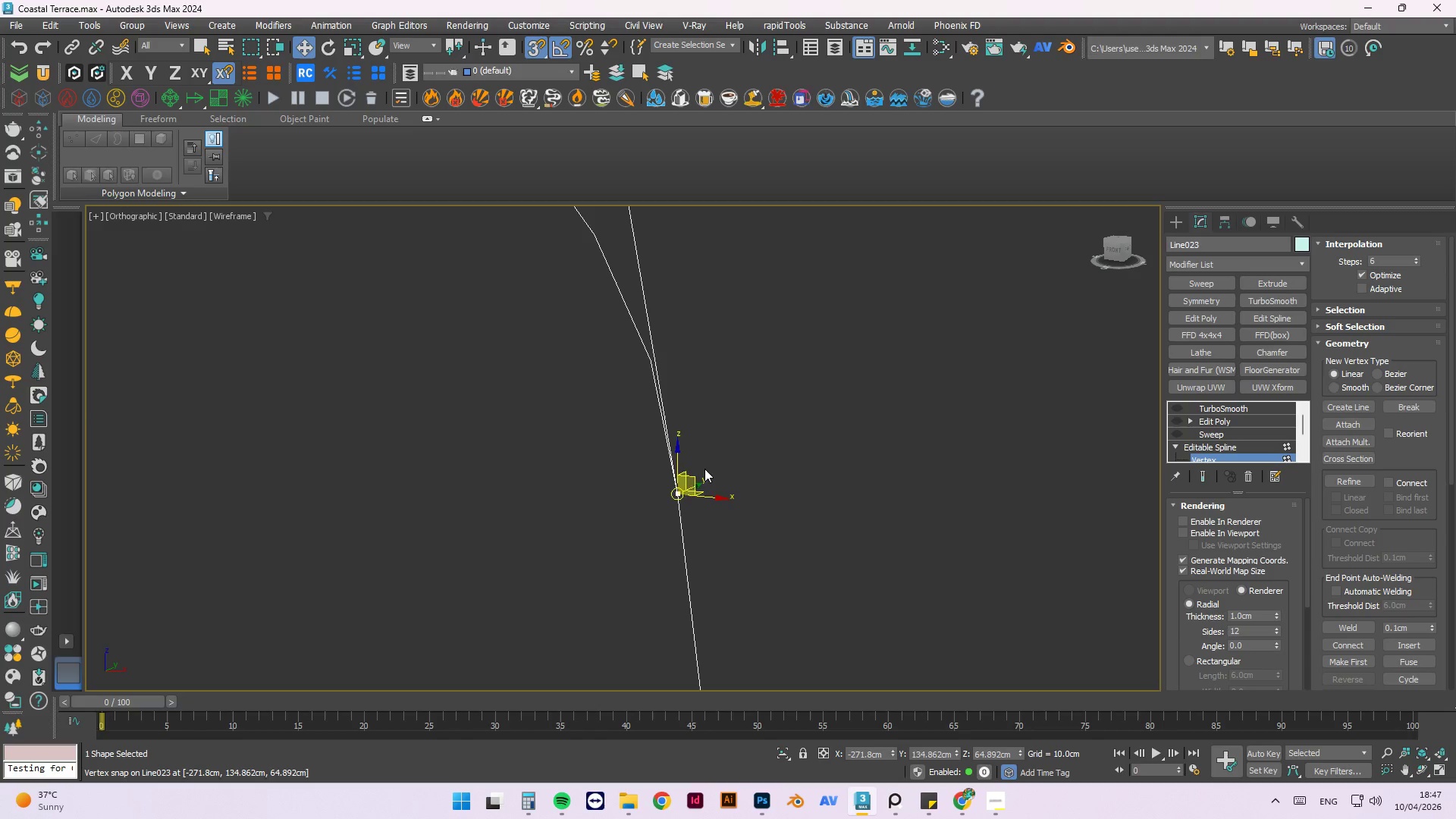 
scroll: coordinate [699, 475], scroll_direction: down, amount: 15.0
 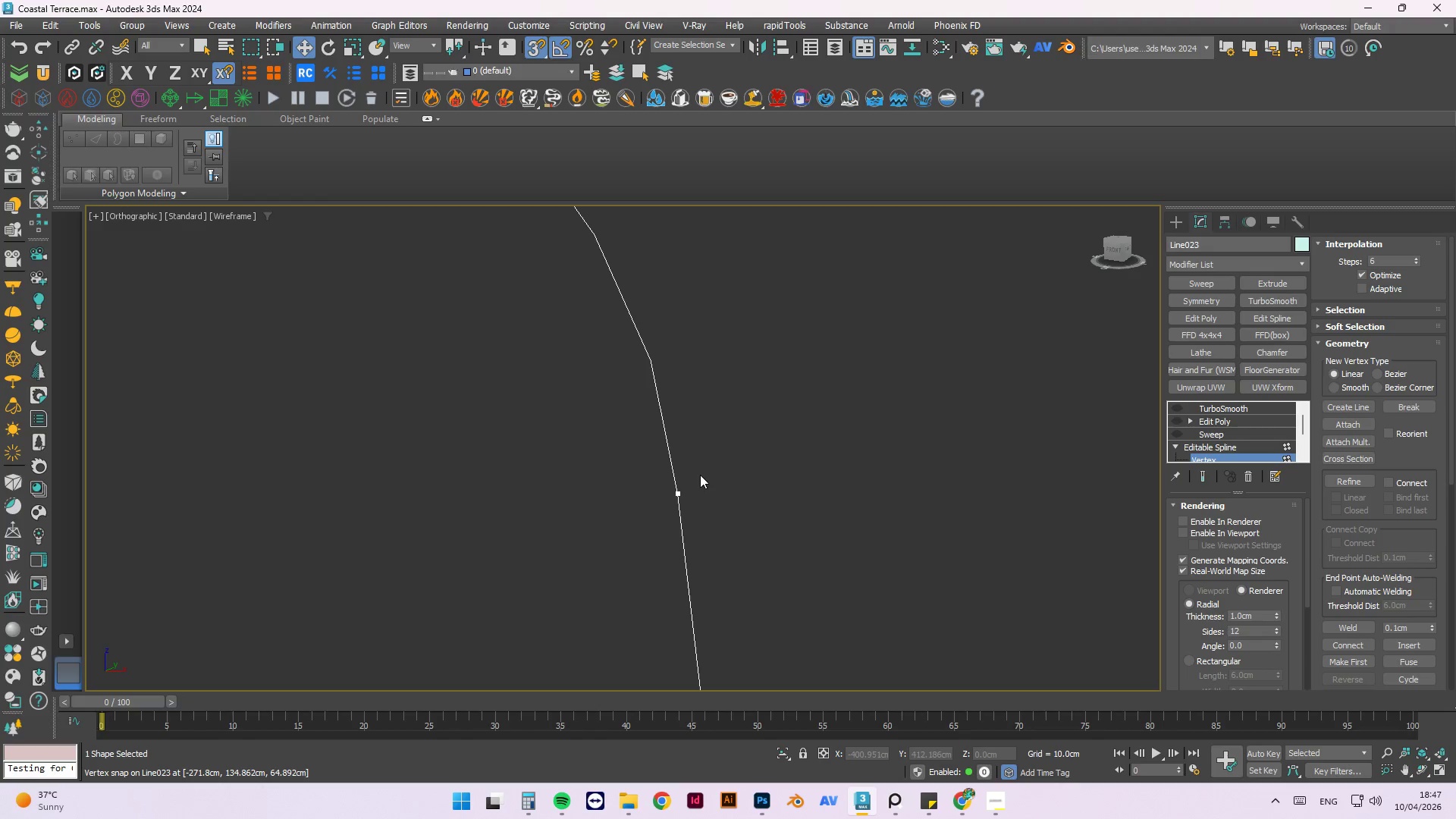 
scroll: coordinate [682, 498], scroll_direction: up, amount: 4.0
 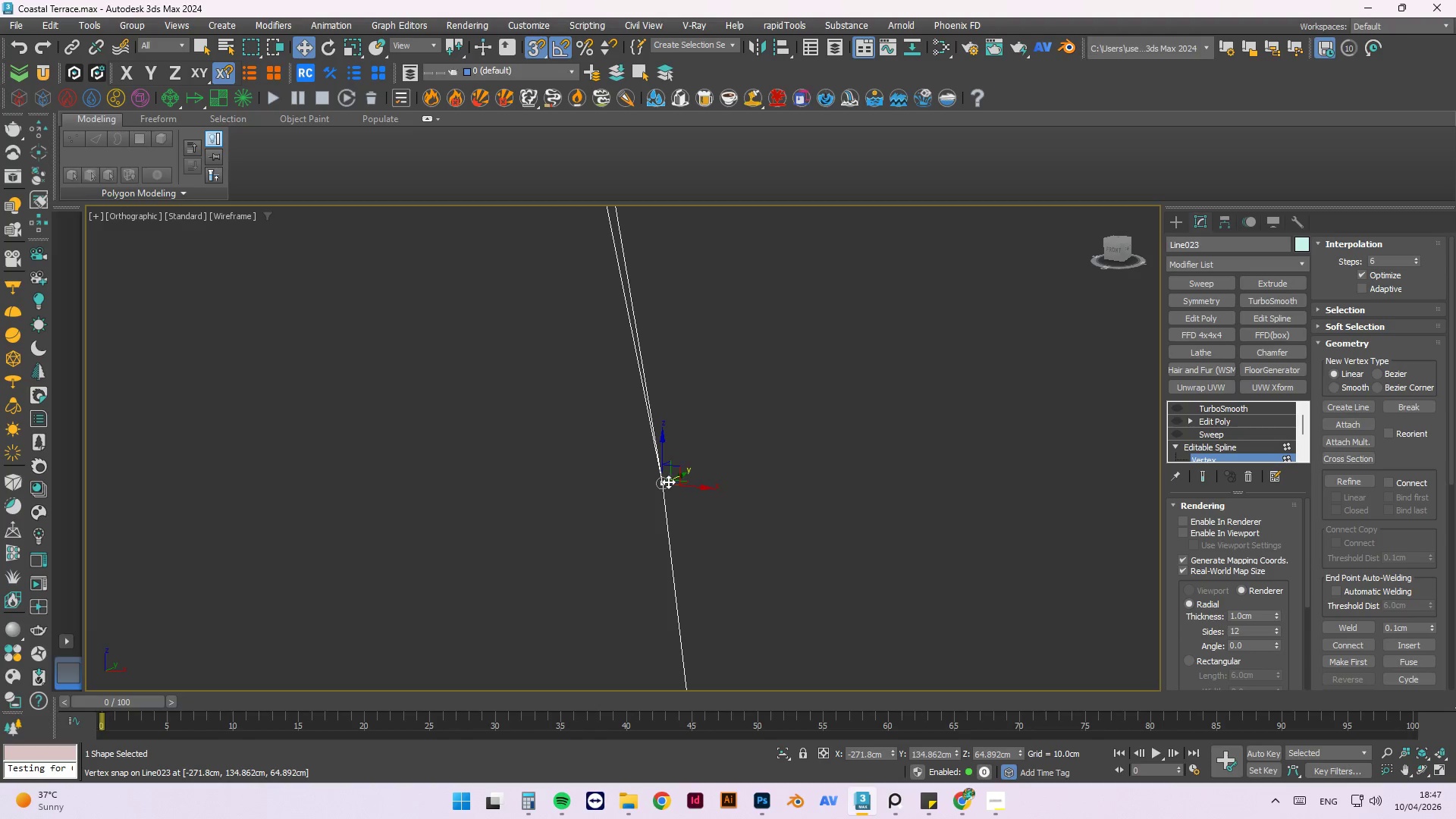 
left_click_drag(start_coordinate=[666, 483], to_coordinate=[650, 425])
 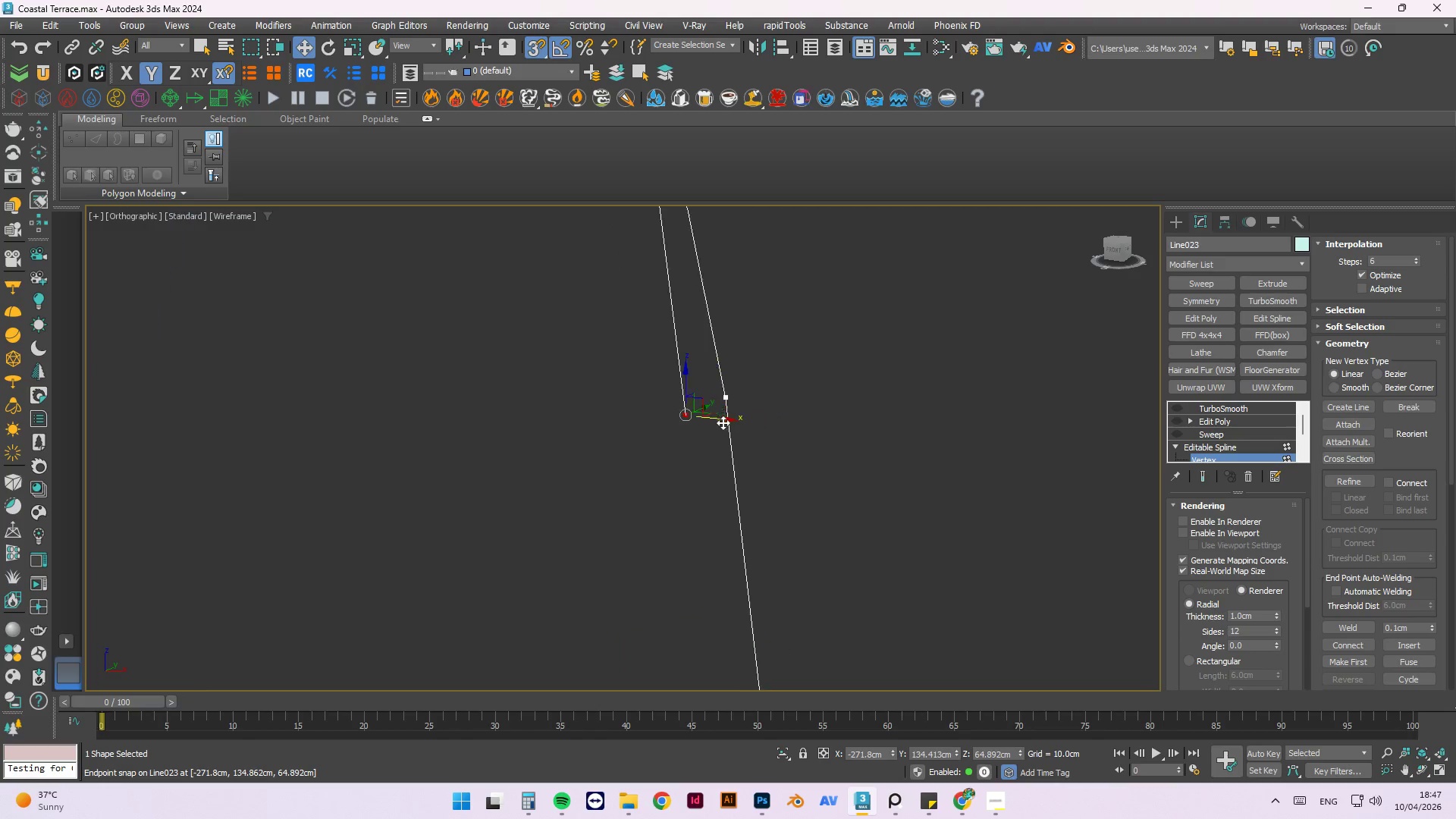 
scroll: coordinate [723, 410], scroll_direction: down, amount: 6.0
 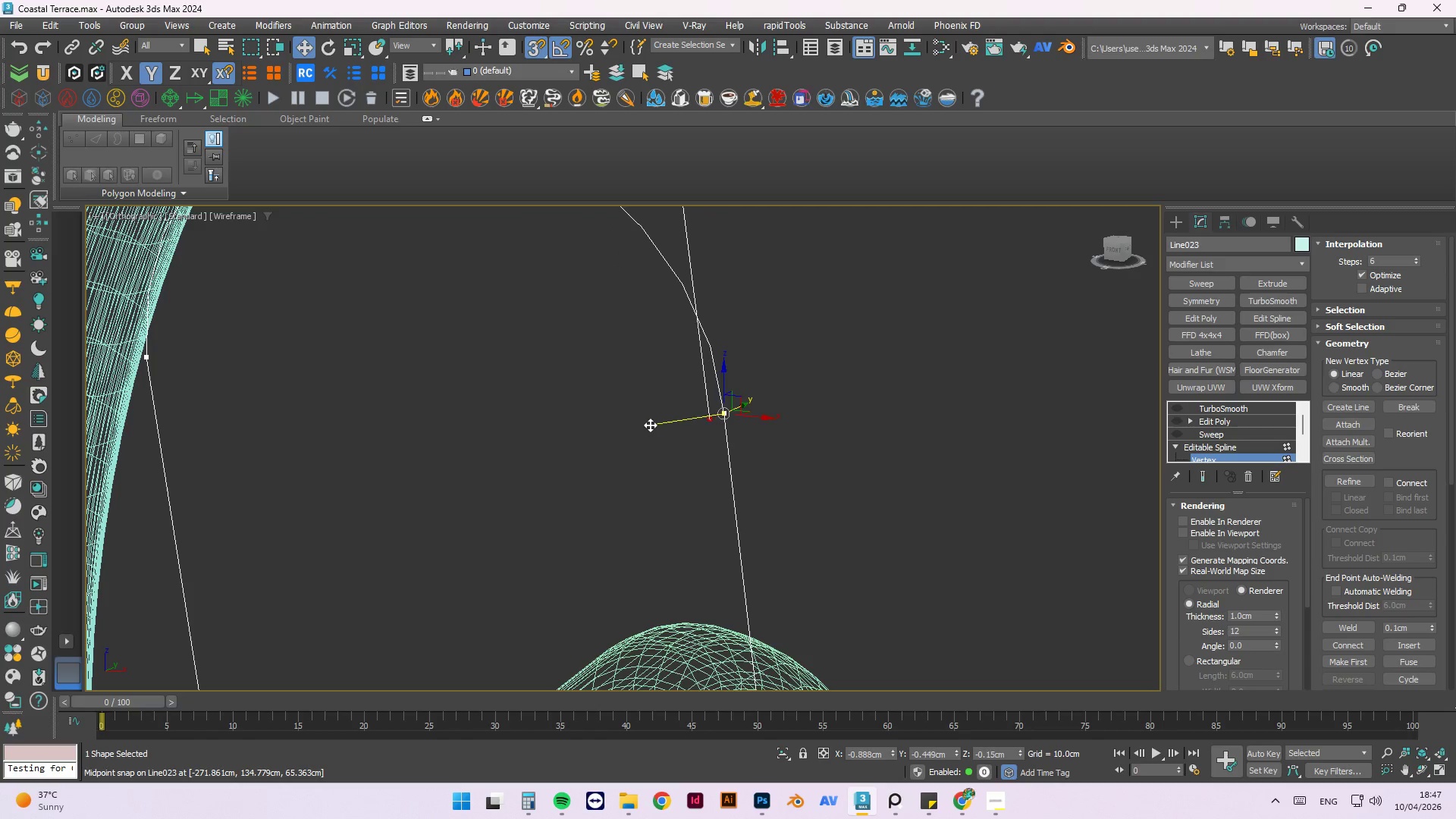 
scroll: coordinate [723, 422], scroll_direction: up, amount: 4.0
 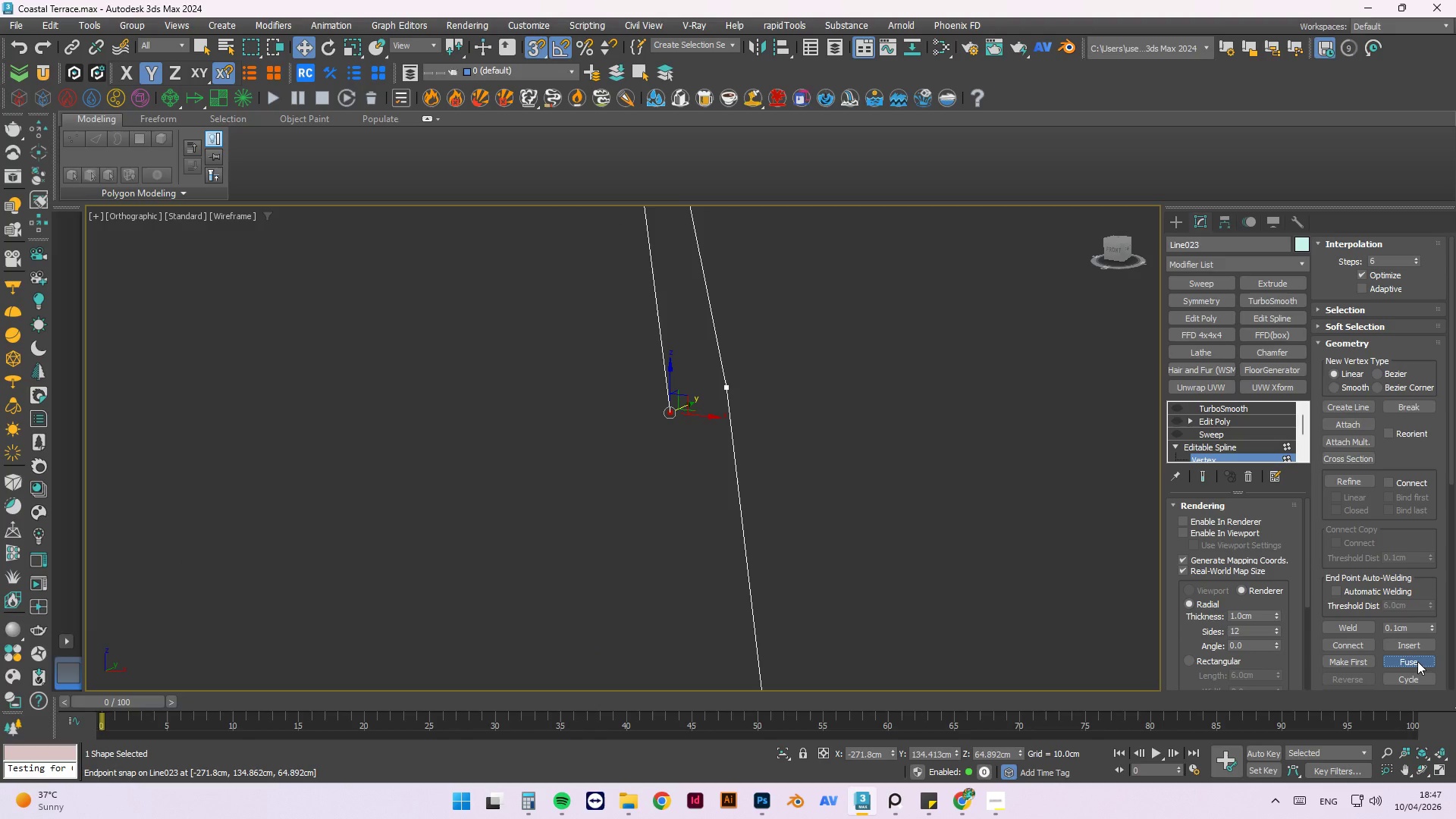 
left_click_drag(start_coordinate=[670, 414], to_coordinate=[724, 386])
 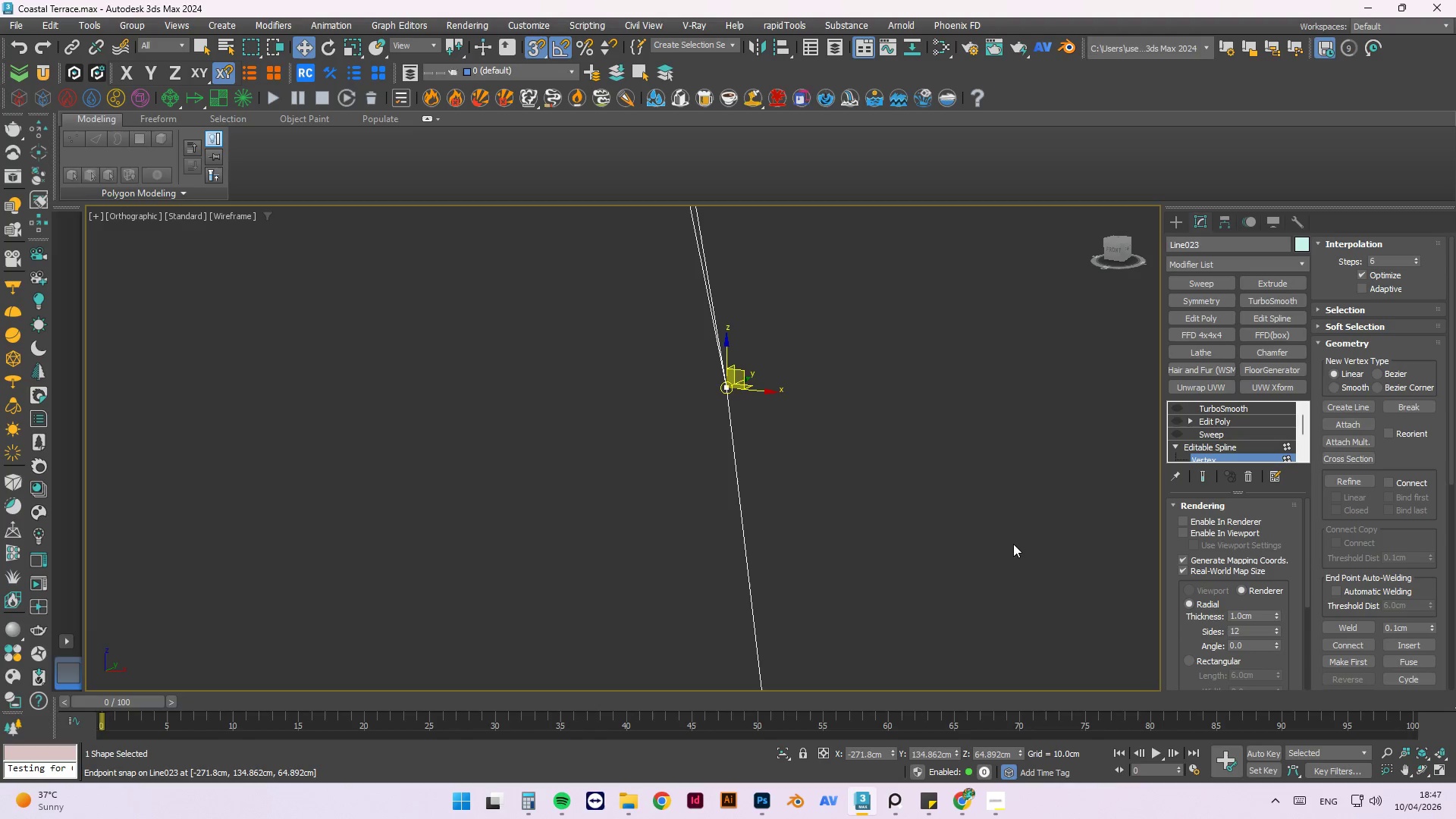 
left_click([928, 505])
 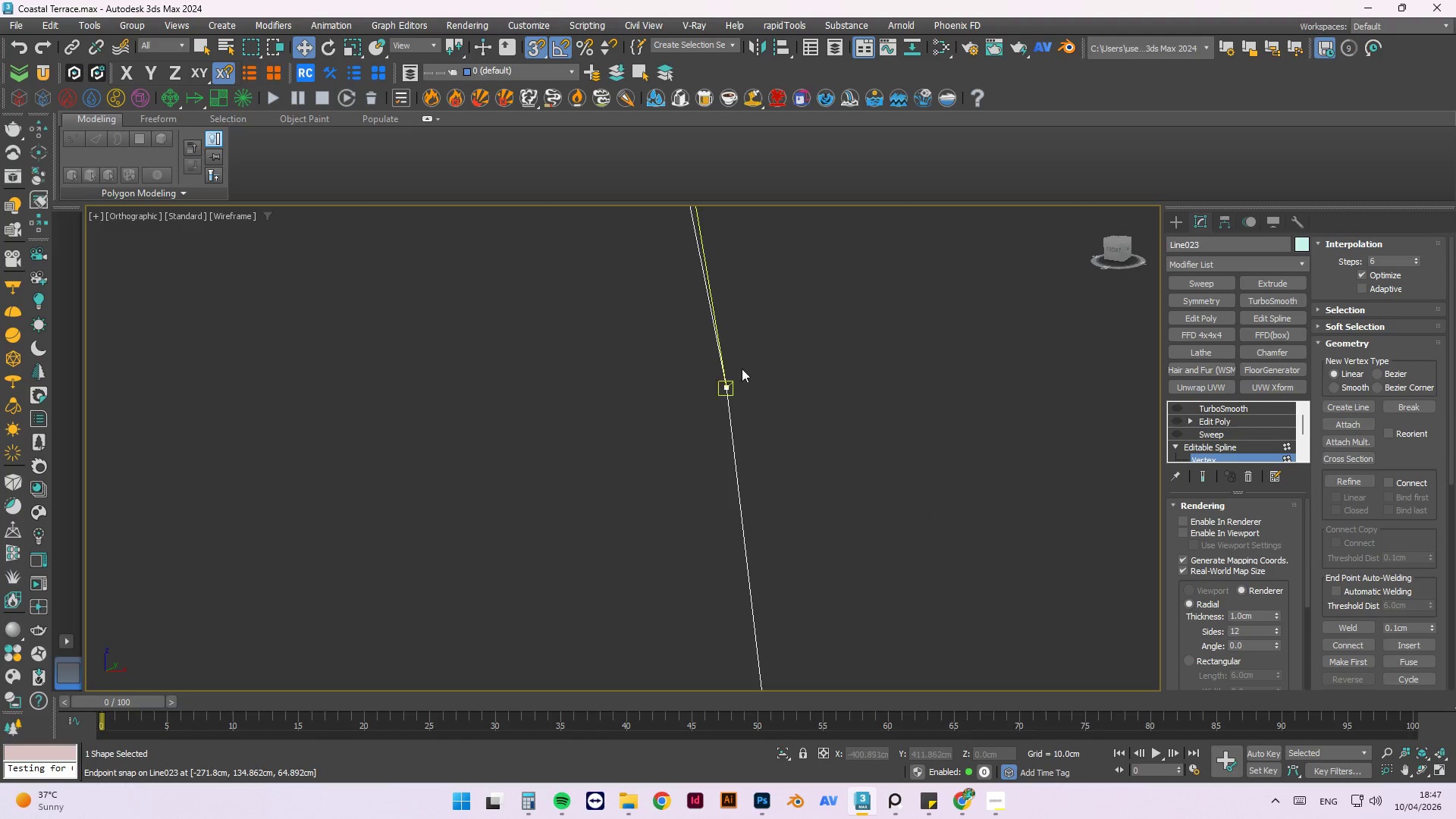 
scroll: coordinate [723, 374], scroll_direction: up, amount: 2.0
 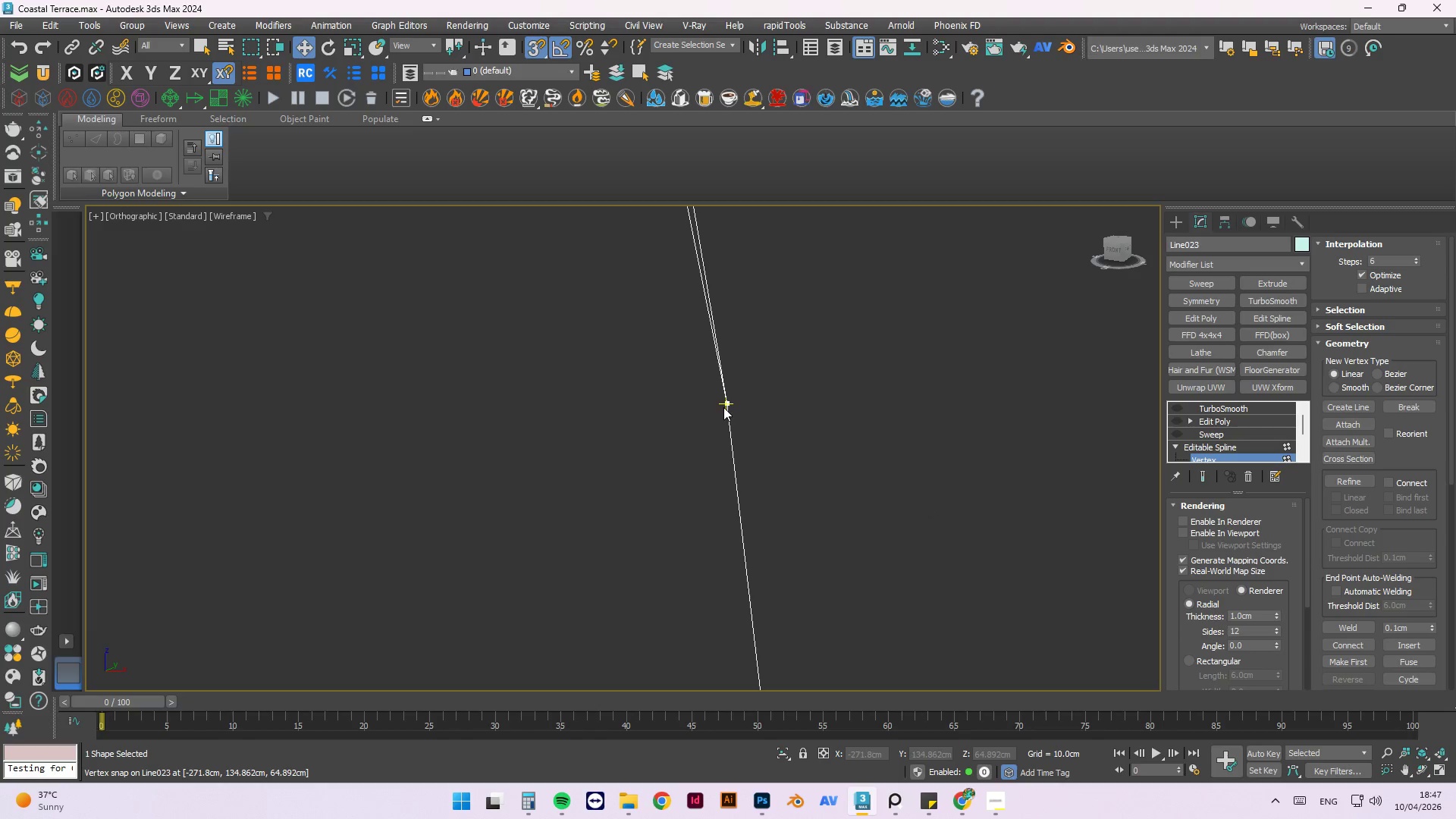 
left_click([726, 404])
 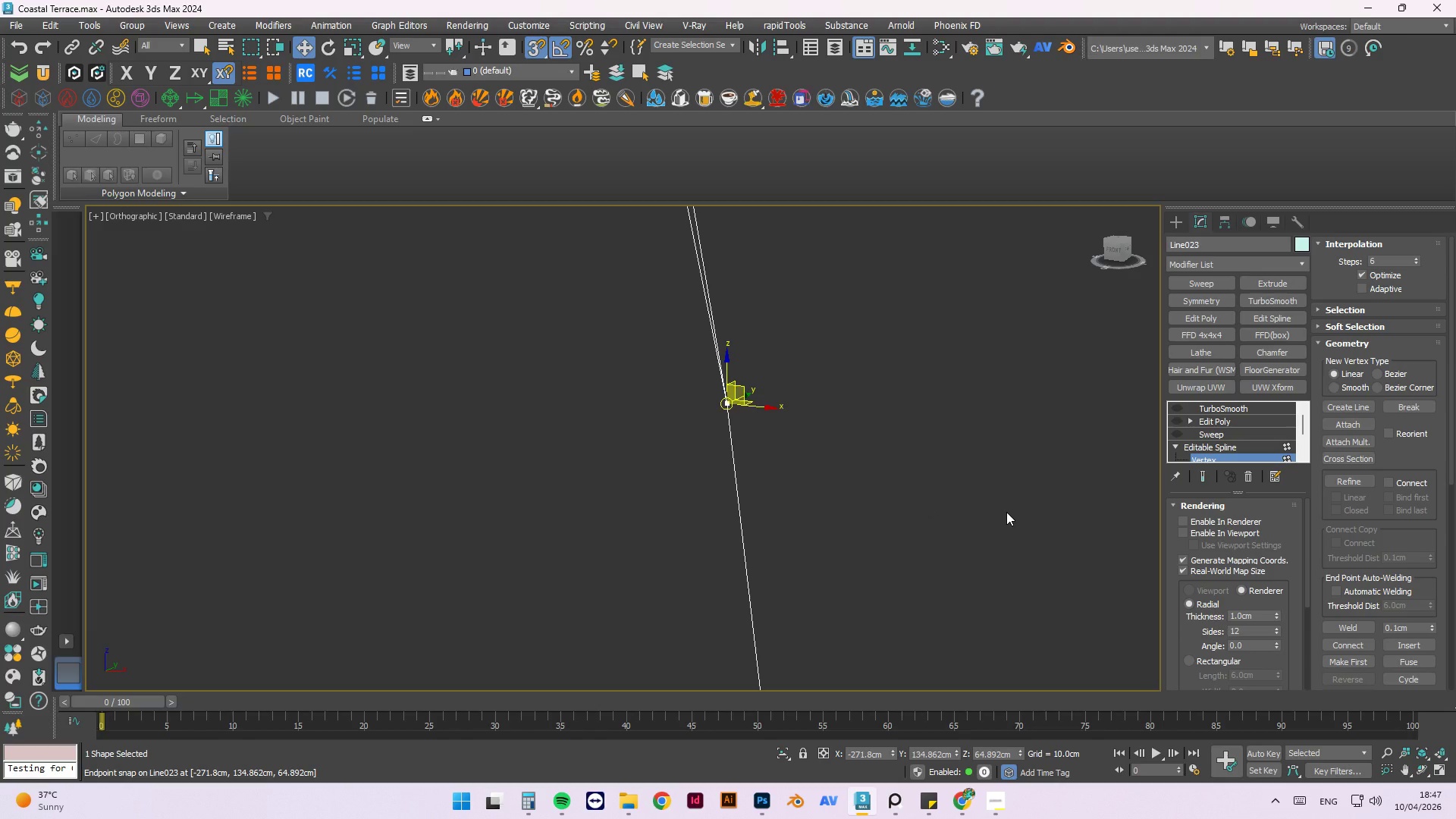 
key(Delete)
 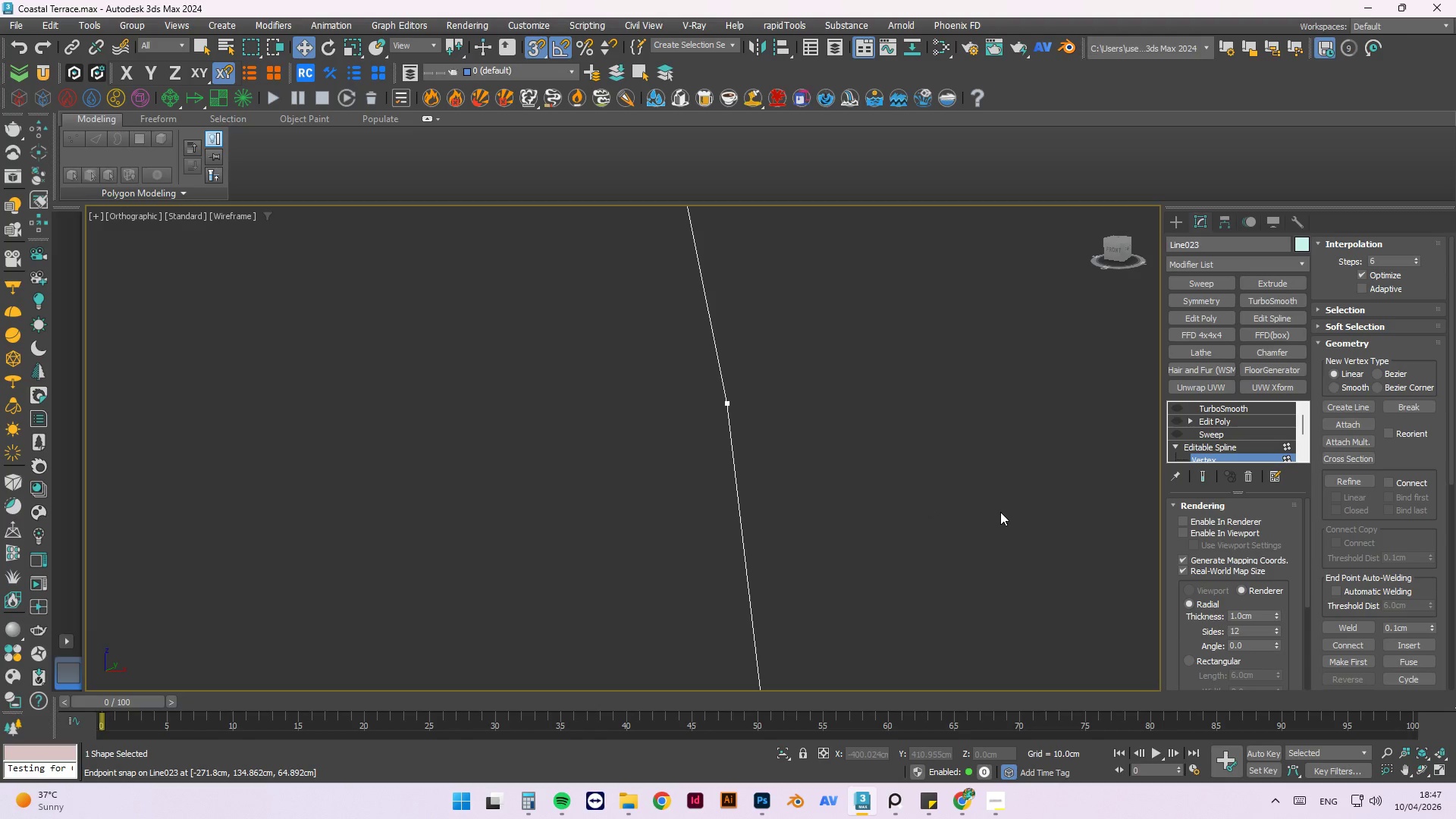 
scroll: coordinate [693, 563], scroll_direction: down, amount: 9.0
 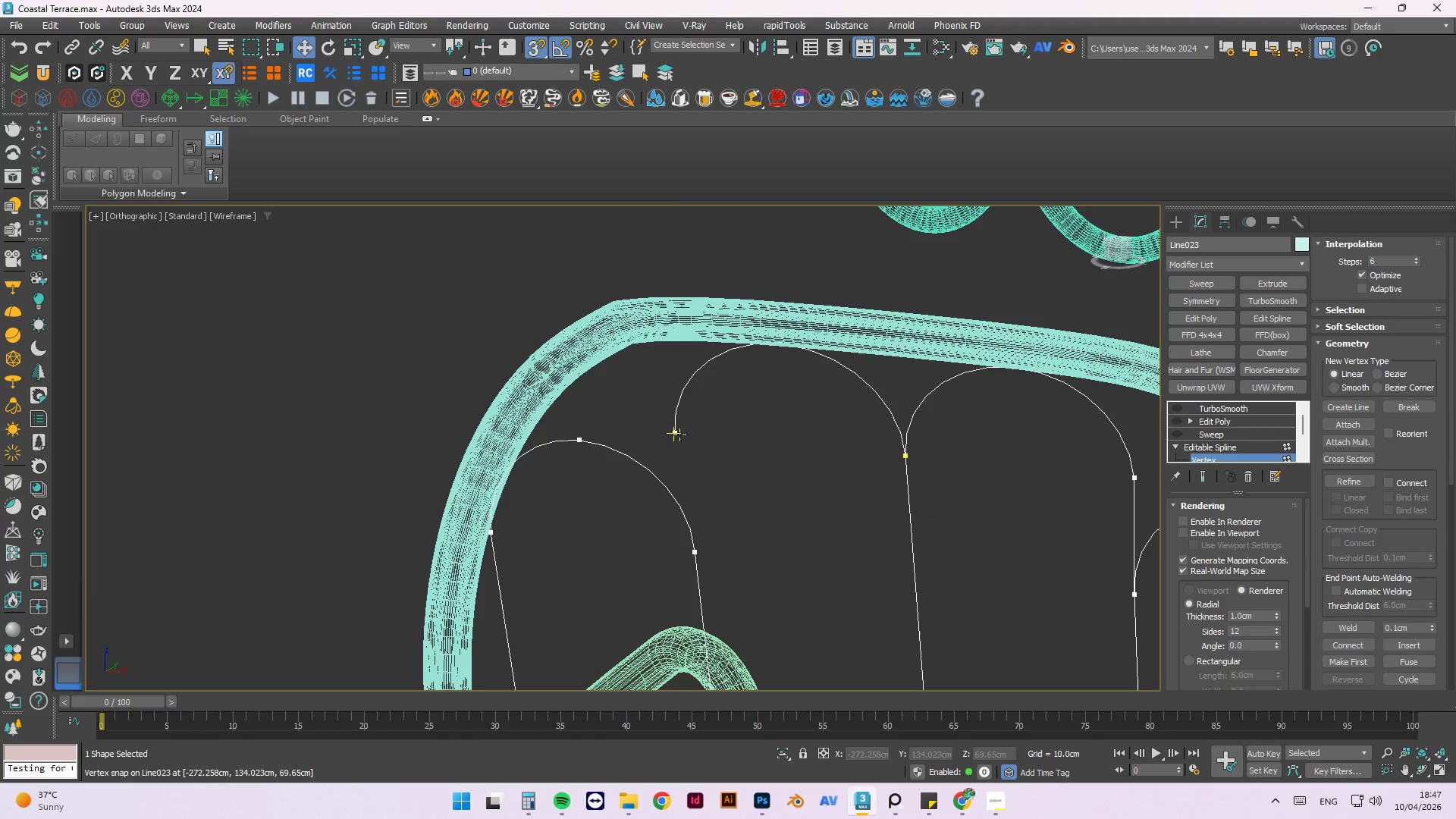 
left_click([676, 432])
 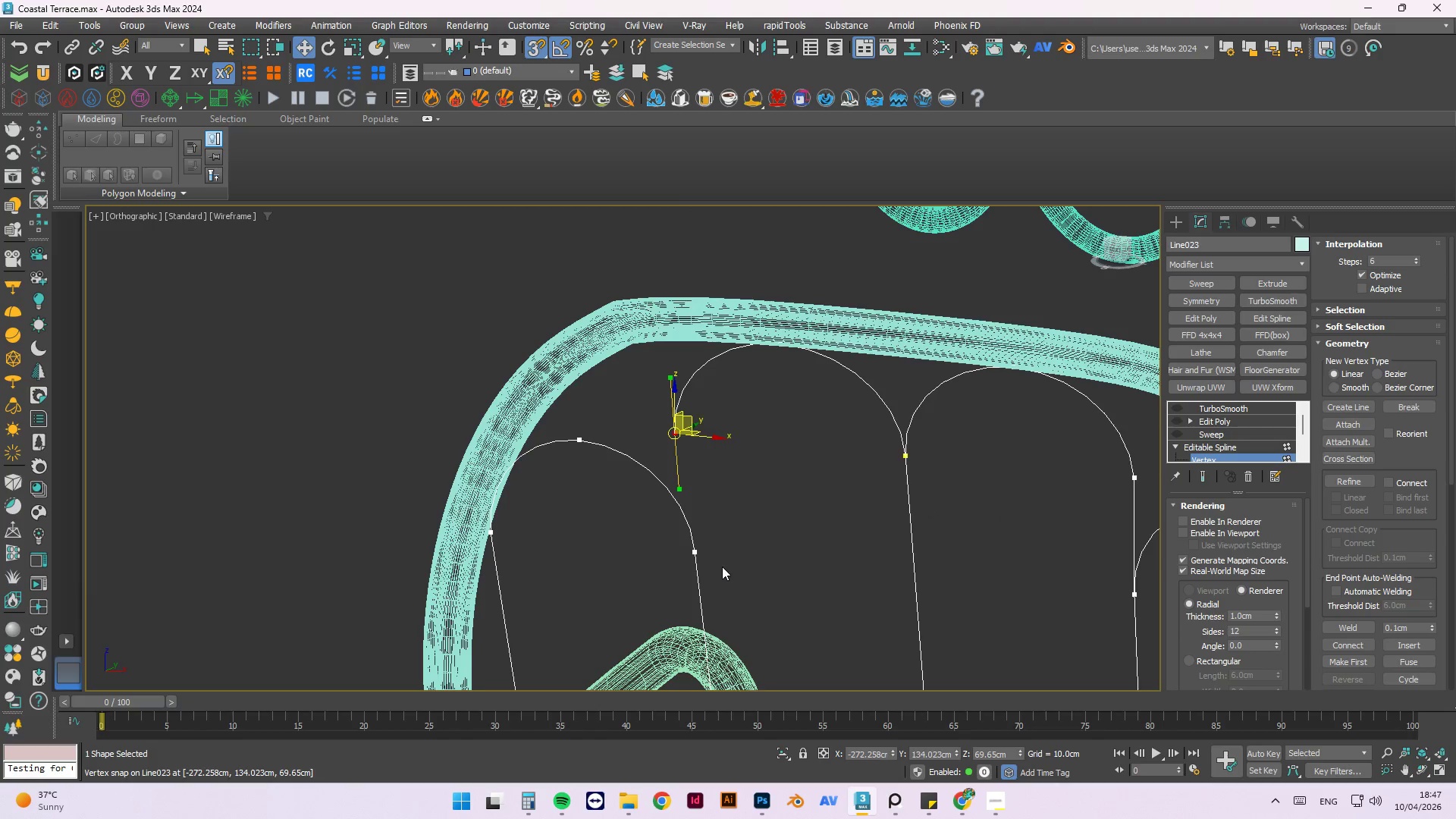 
scroll: coordinate [689, 551], scroll_direction: up, amount: 3.0
 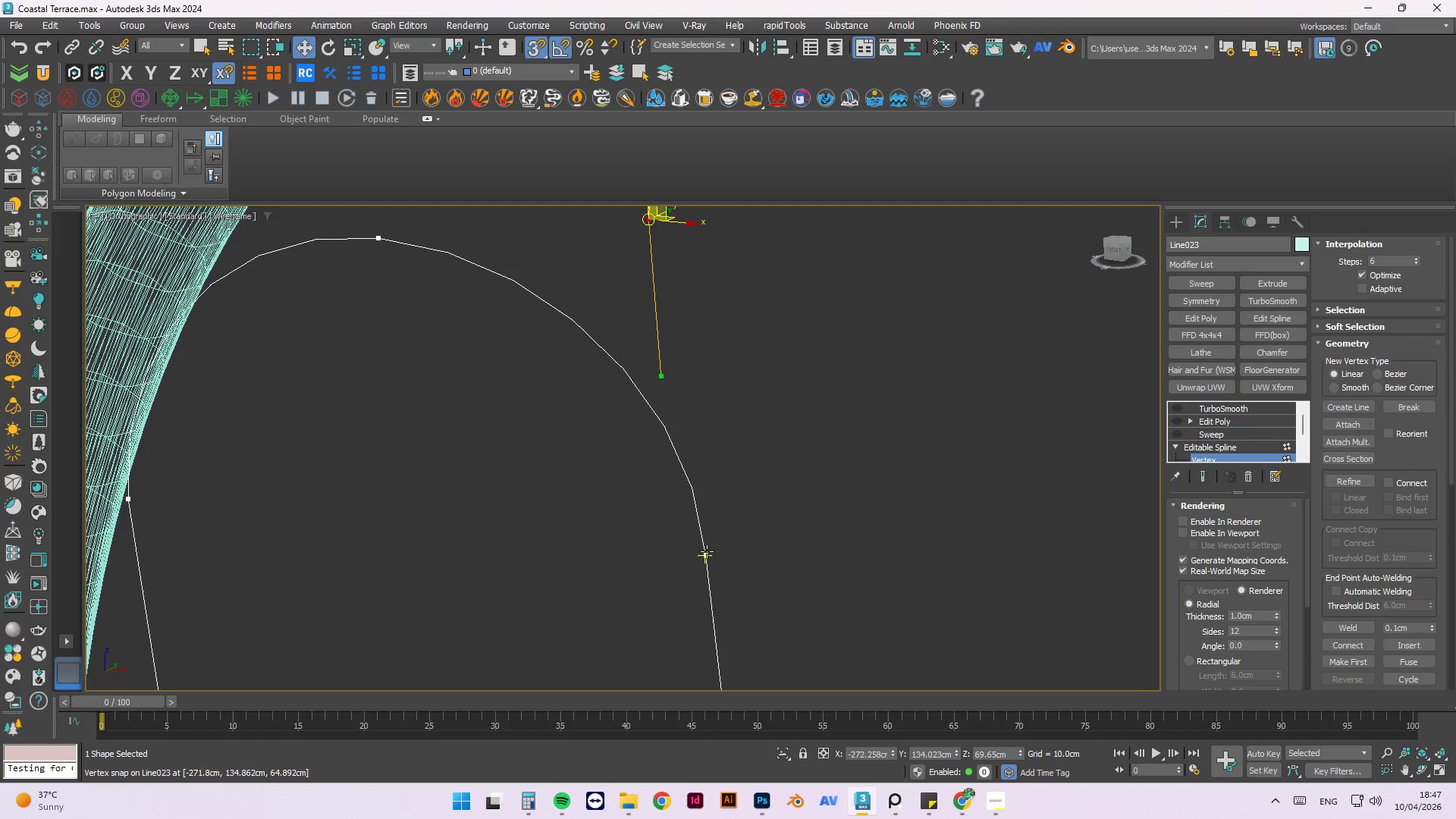 
hold_key(key=ControlLeft, duration=0.44)
 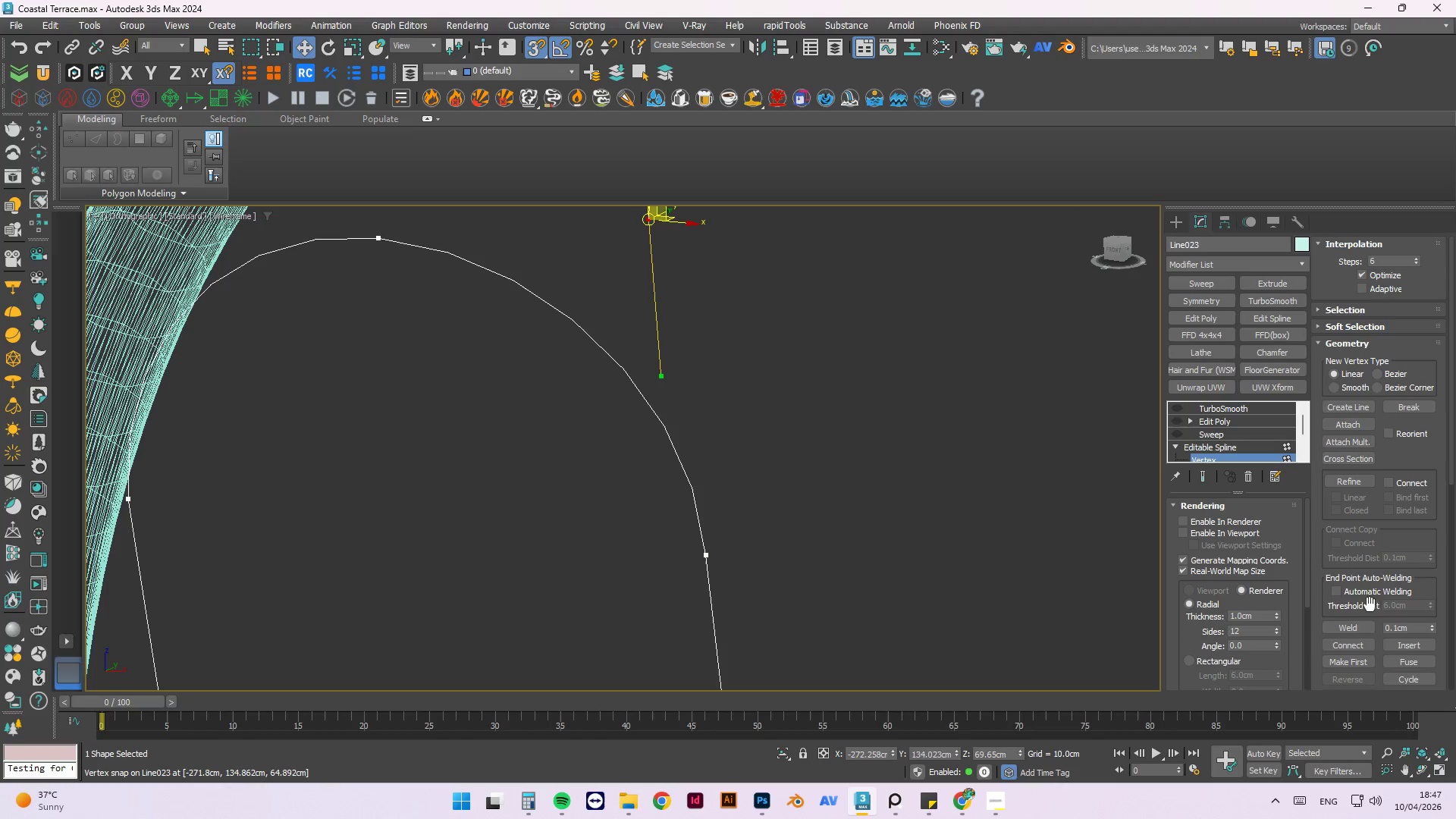 
left_click([1347, 642])
 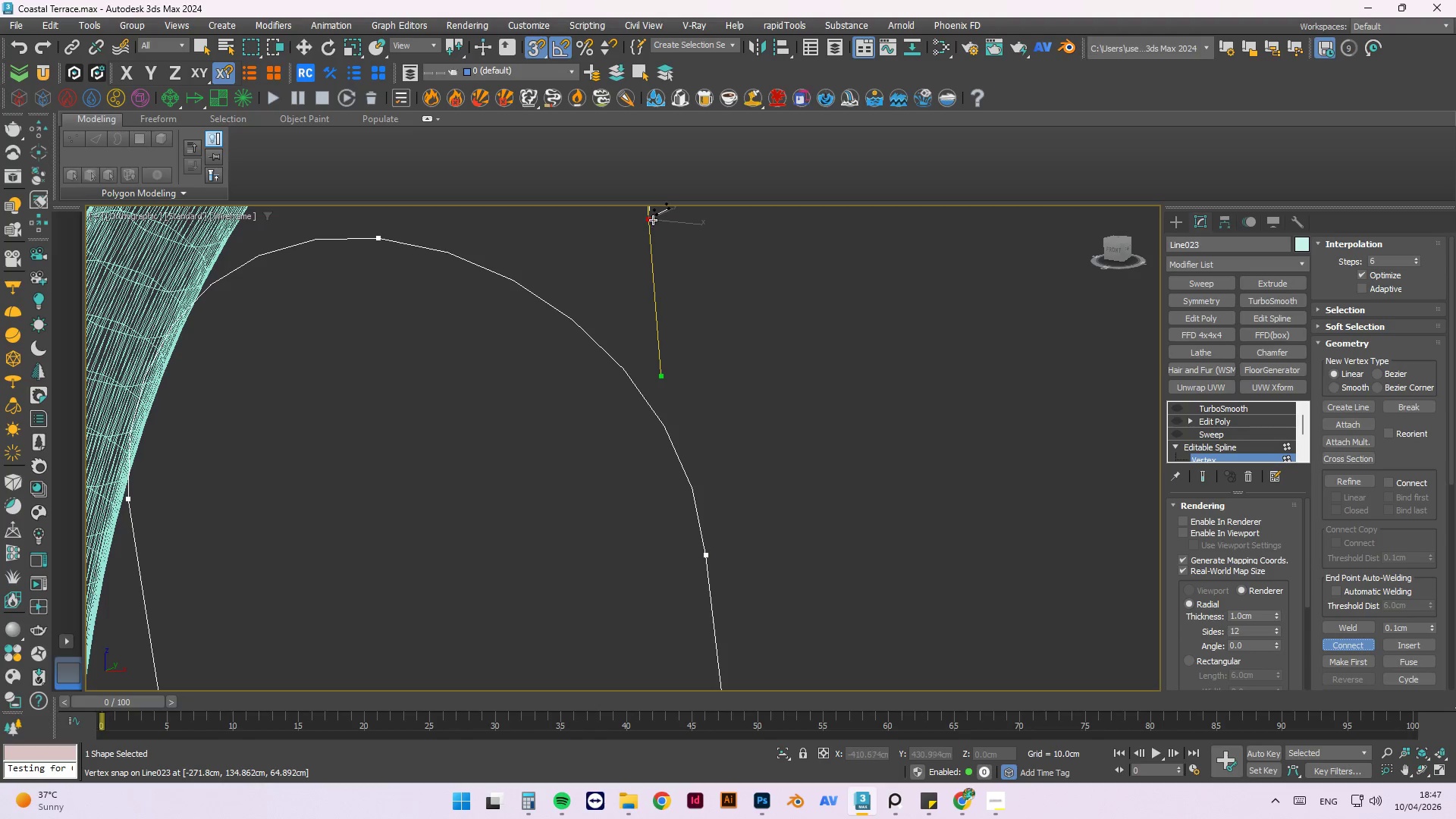 
left_click_drag(start_coordinate=[648, 218], to_coordinate=[706, 557])
 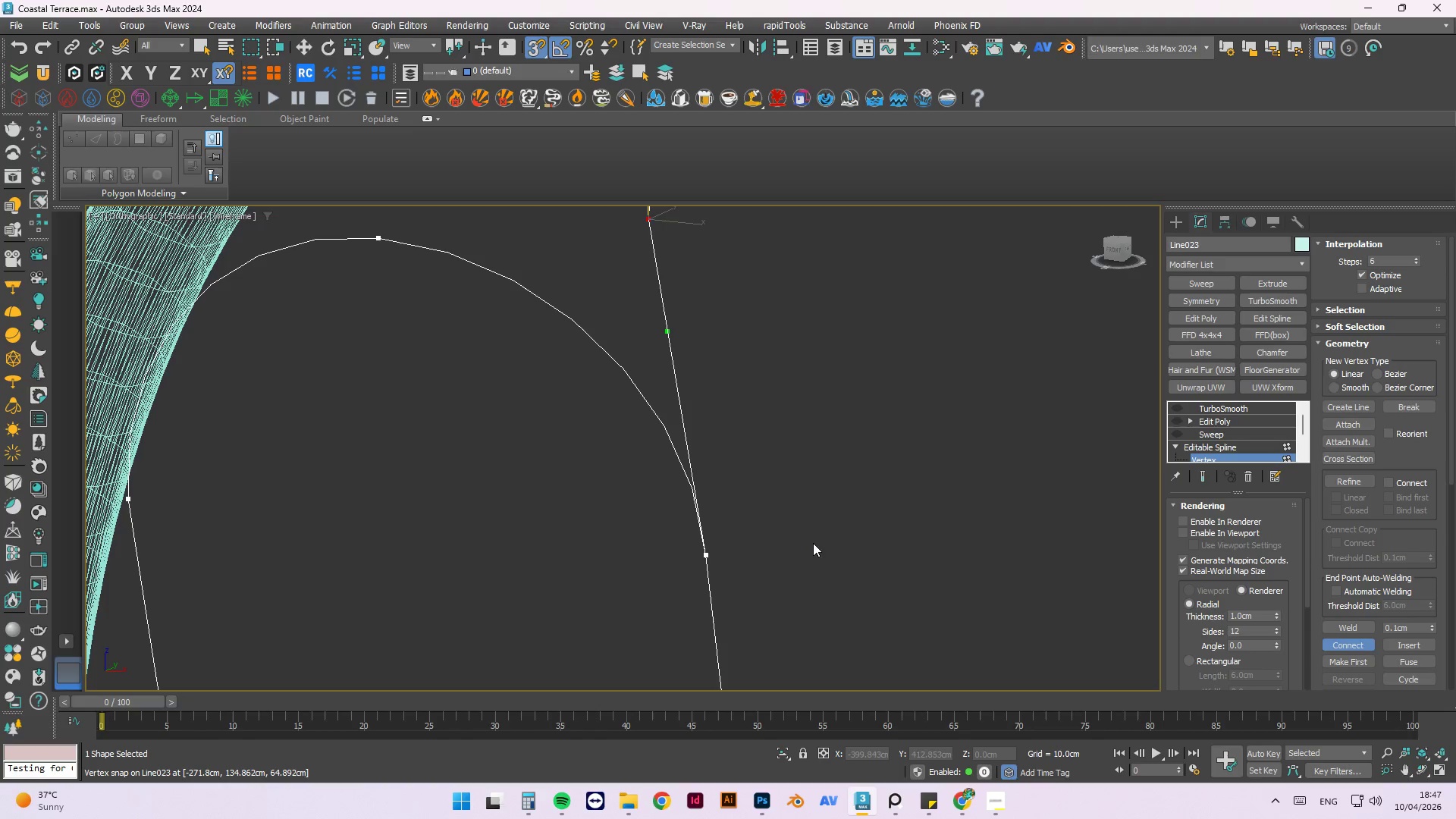 
left_click([799, 408])
 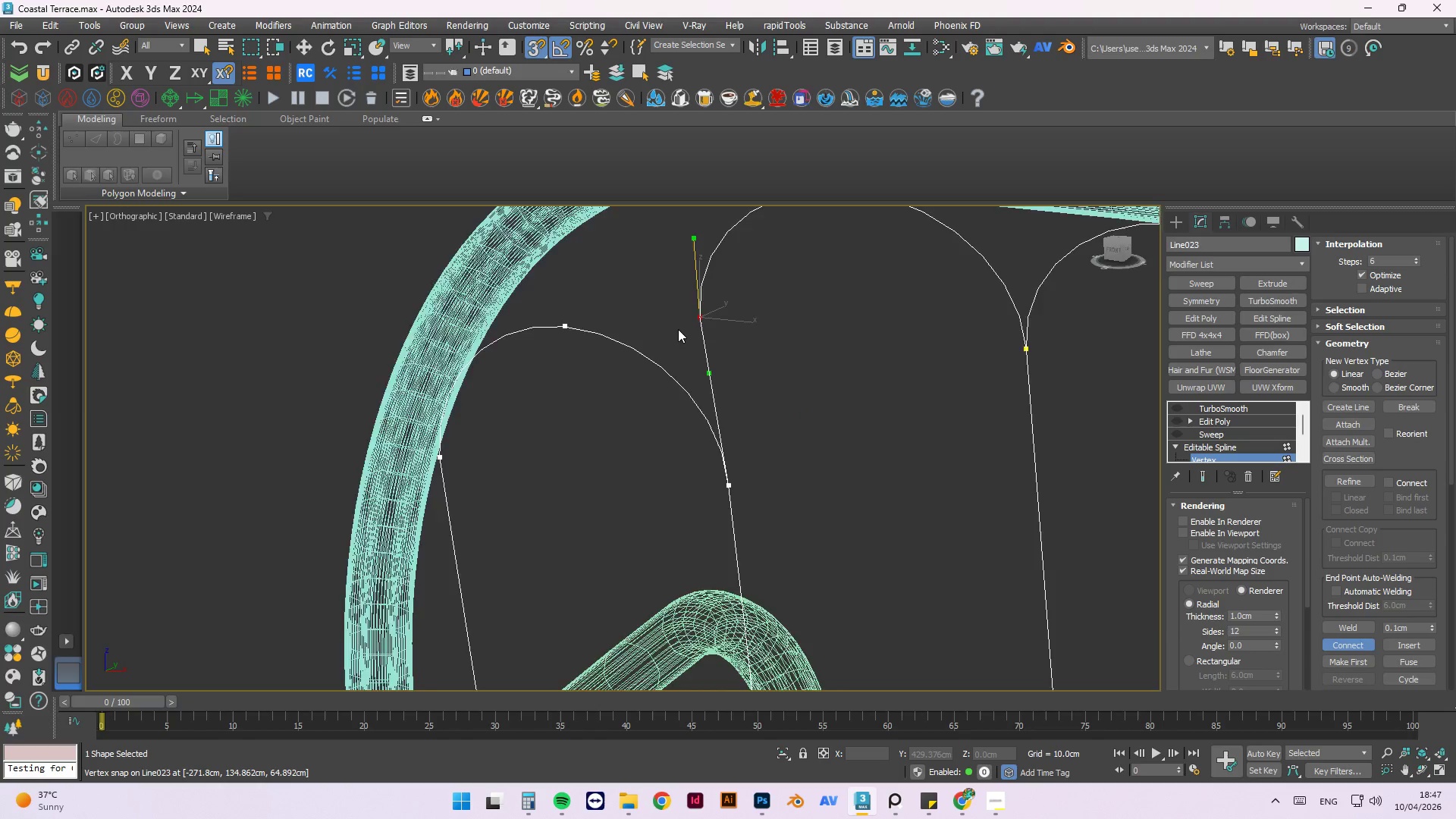 
scroll: coordinate [748, 413], scroll_direction: down, amount: 2.0
 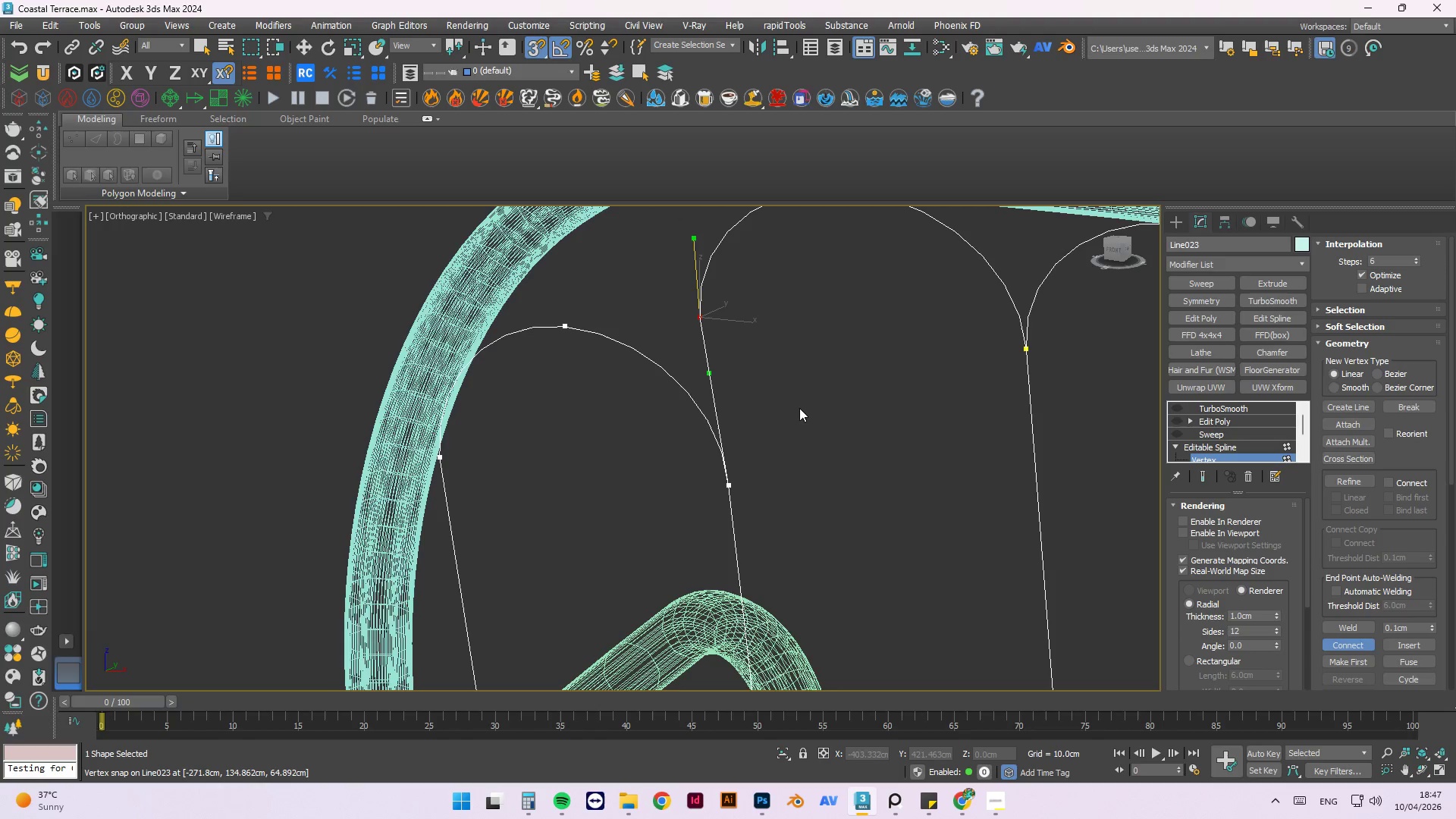 
right_click([755, 352])
 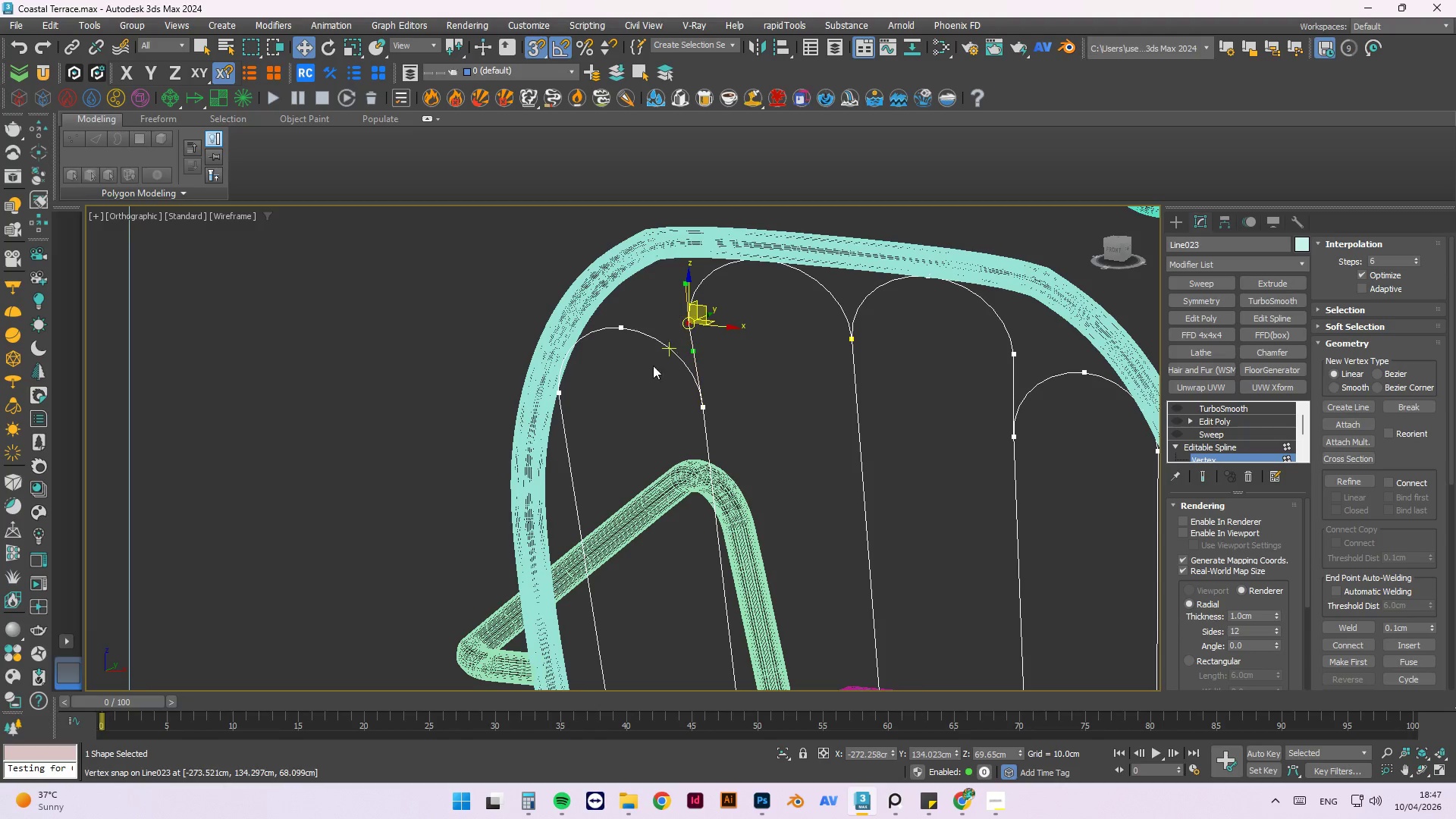 
scroll: coordinate [677, 329], scroll_direction: down, amount: 2.0
 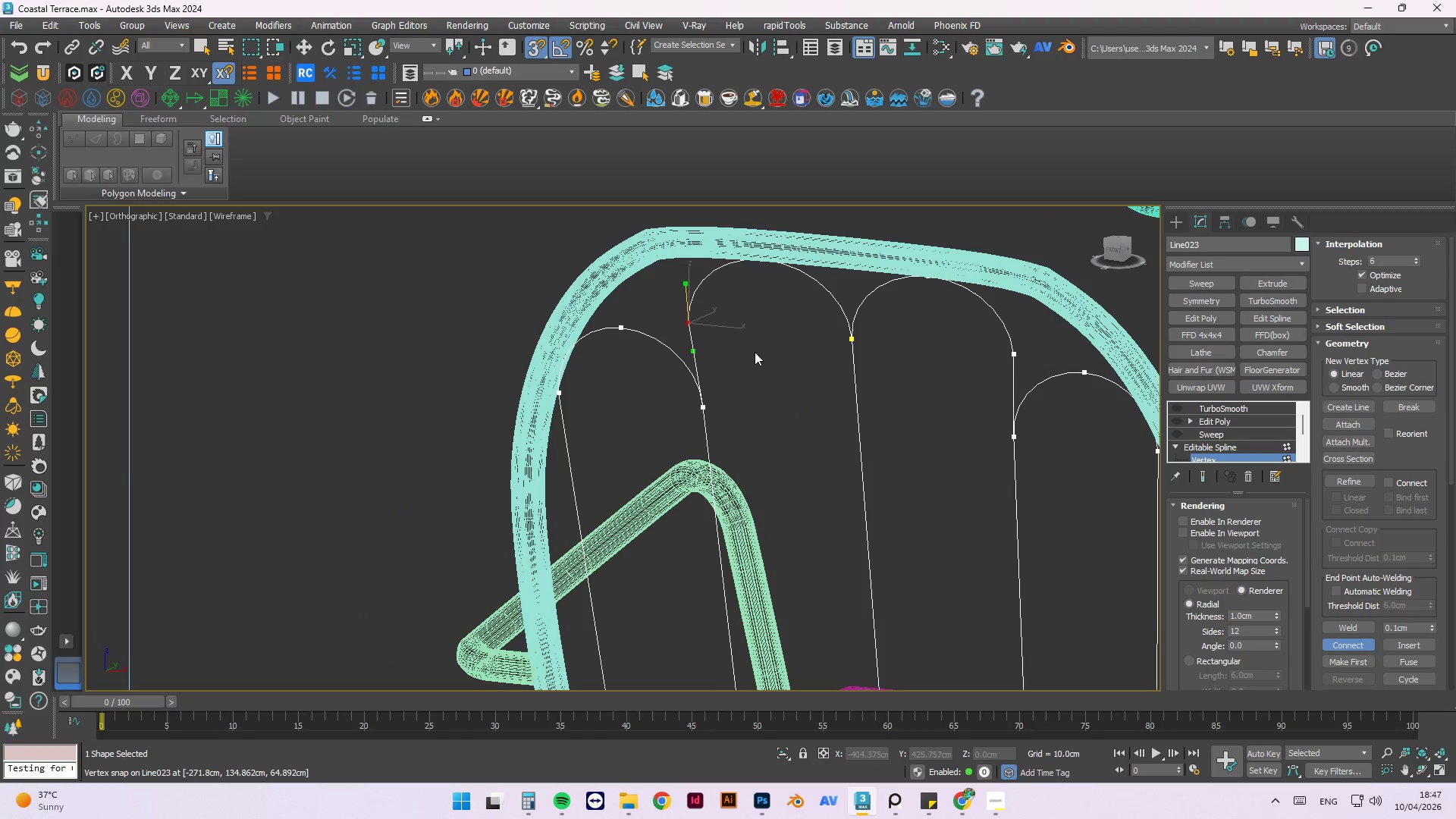 
scroll: coordinate [556, 411], scroll_direction: up, amount: 2.0
 